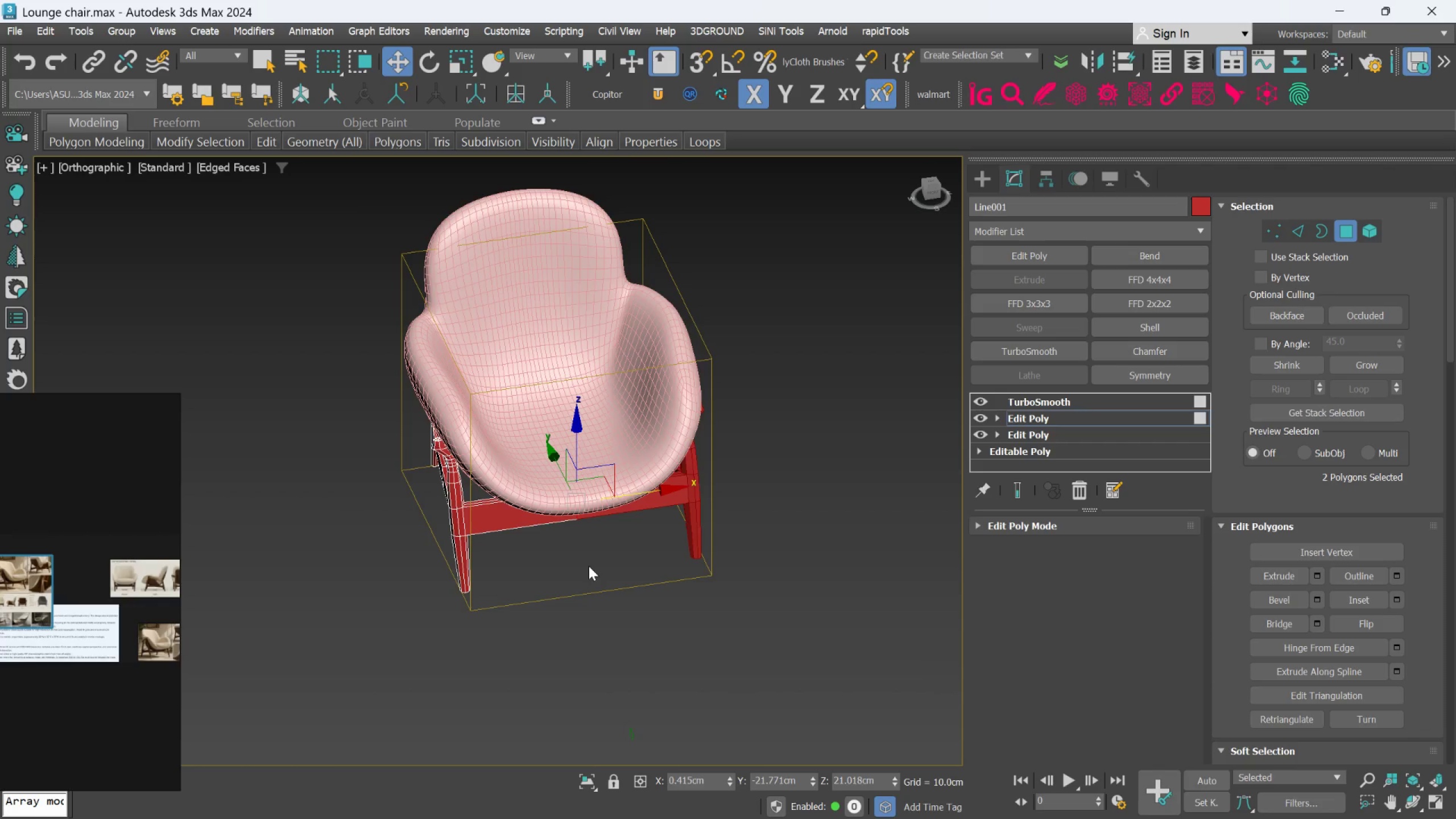 
scroll: coordinate [580, 551], scroll_direction: down, amount: 1.0
 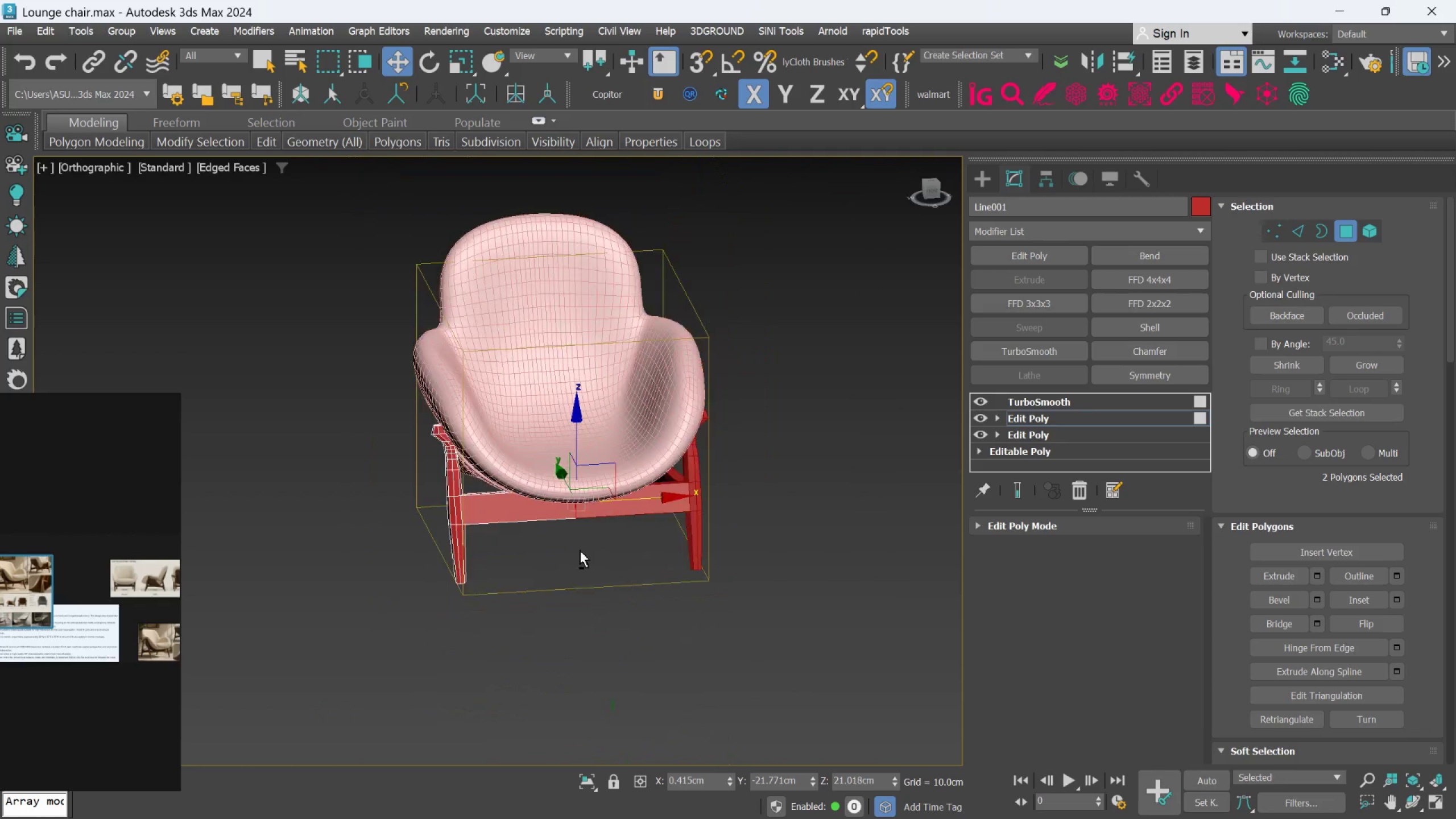 
wait(5.08)
 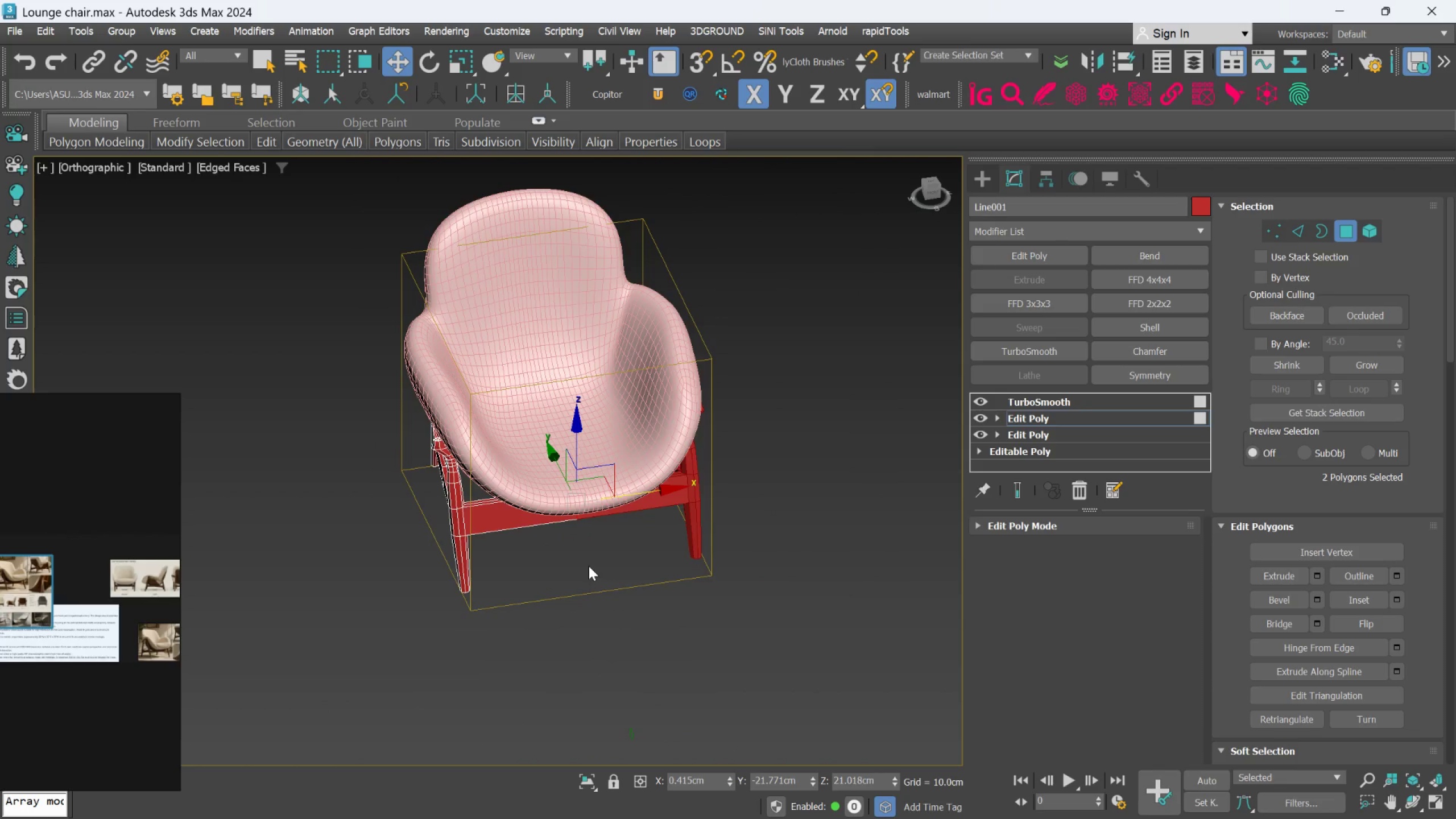 
scroll: coordinate [504, 481], scroll_direction: up, amount: 12.0
 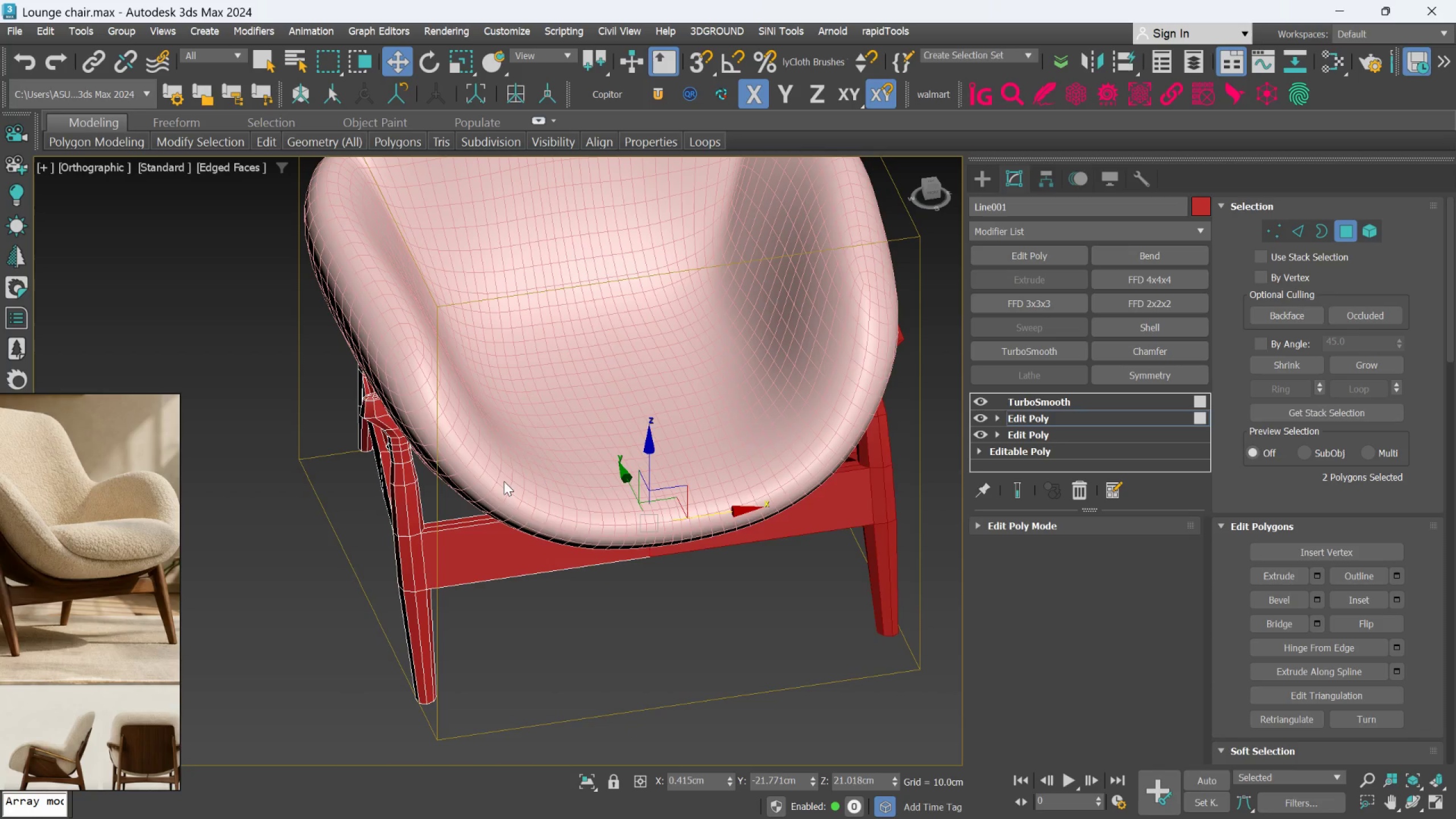 
hold_key(key=AltLeft, duration=0.55)
 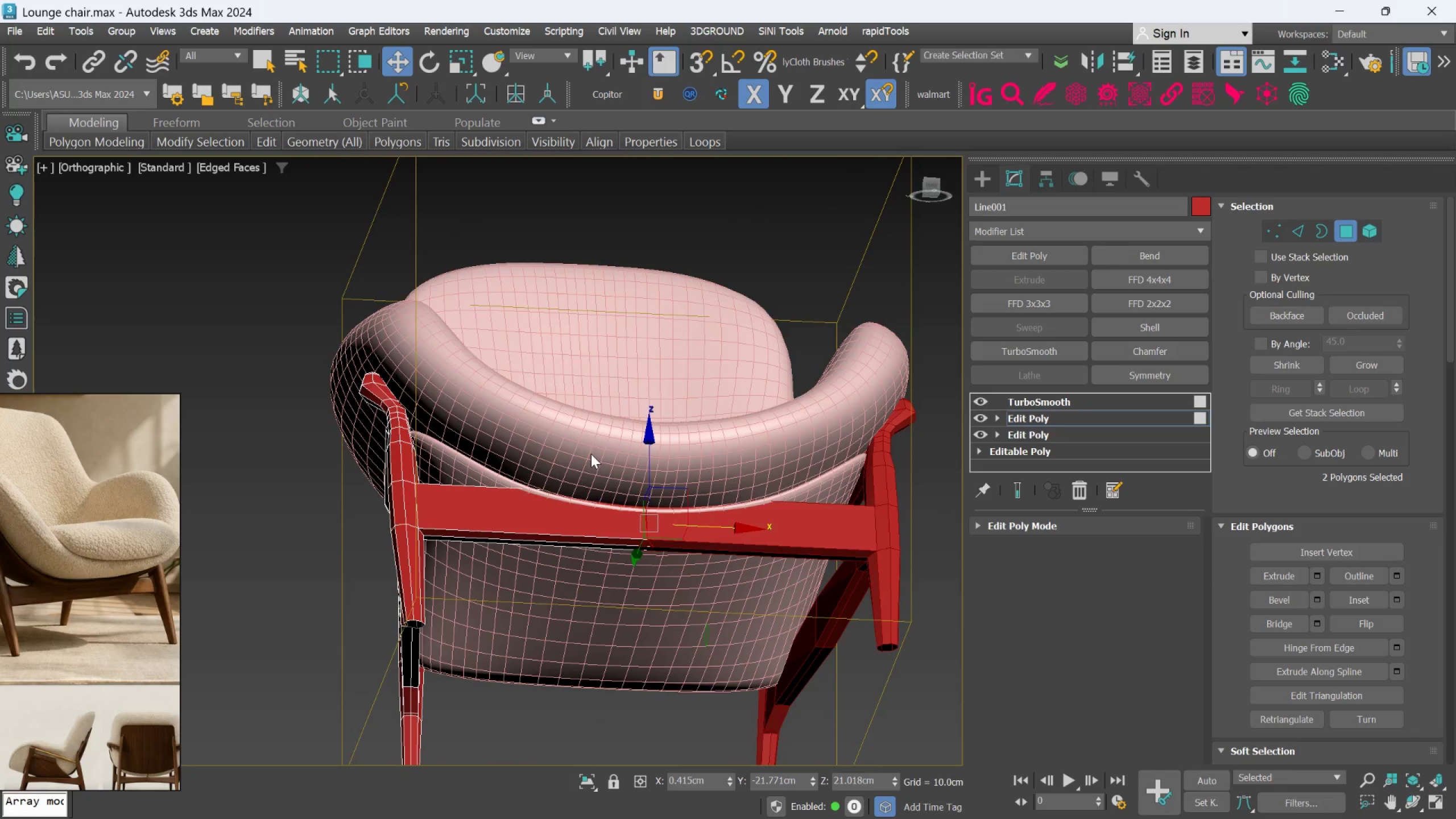 
hold_key(key=AltLeft, duration=0.62)
scroll: coordinate [584, 474], scroll_direction: up, amount: 1.0
 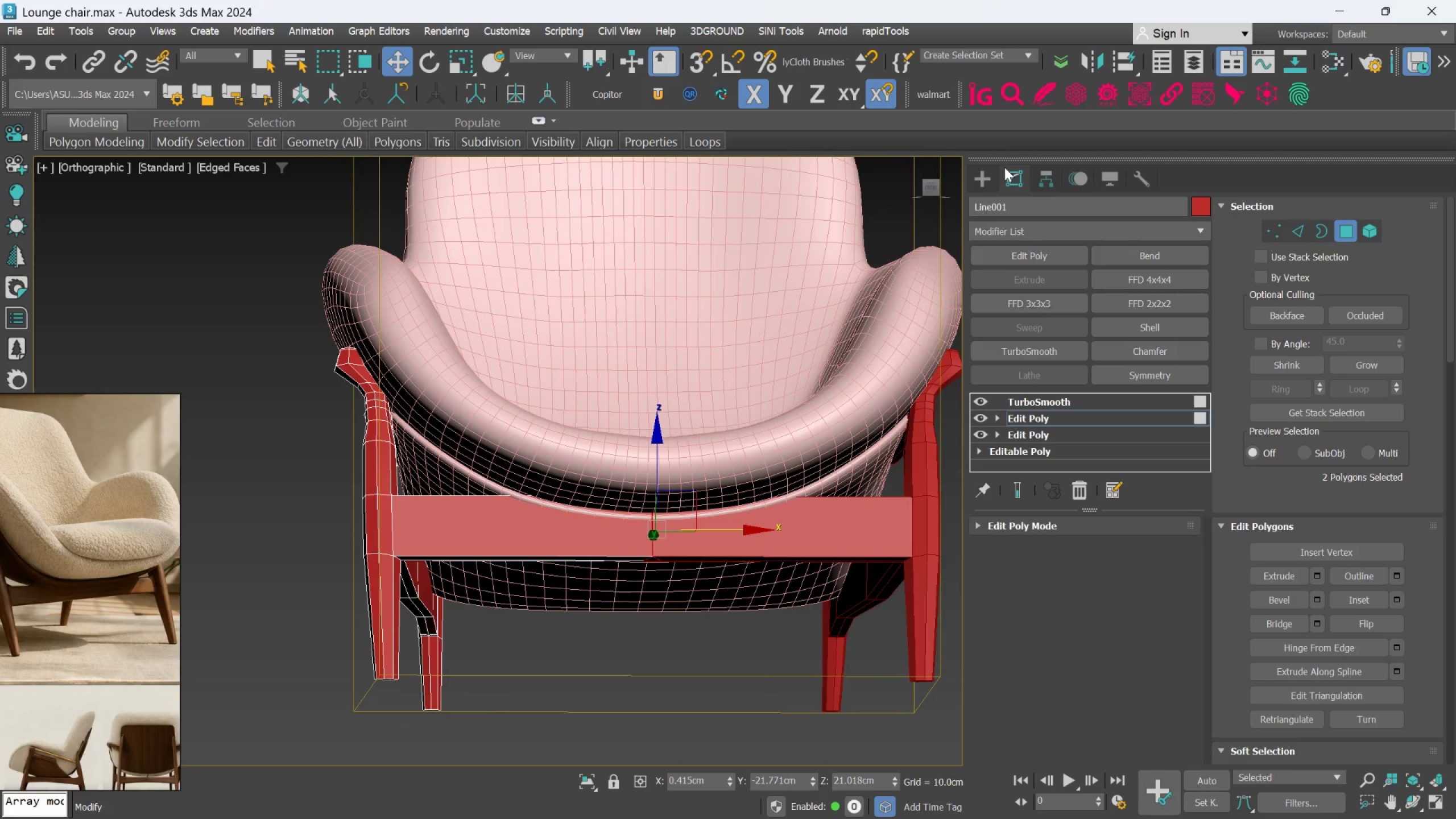 
left_click([983, 176])
 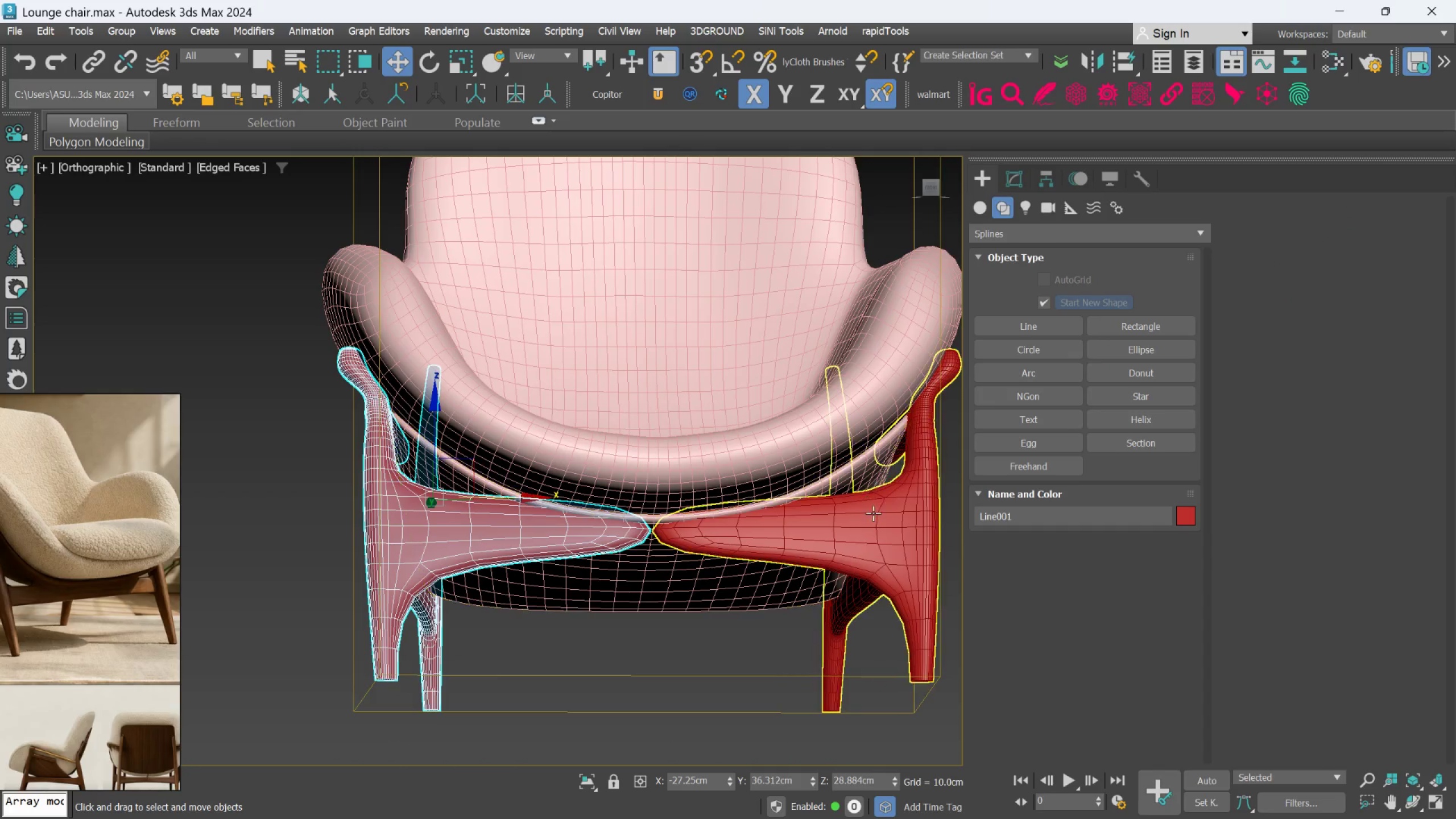 
hold_key(key=ControlLeft, duration=1.33)
left_click([869, 518])
 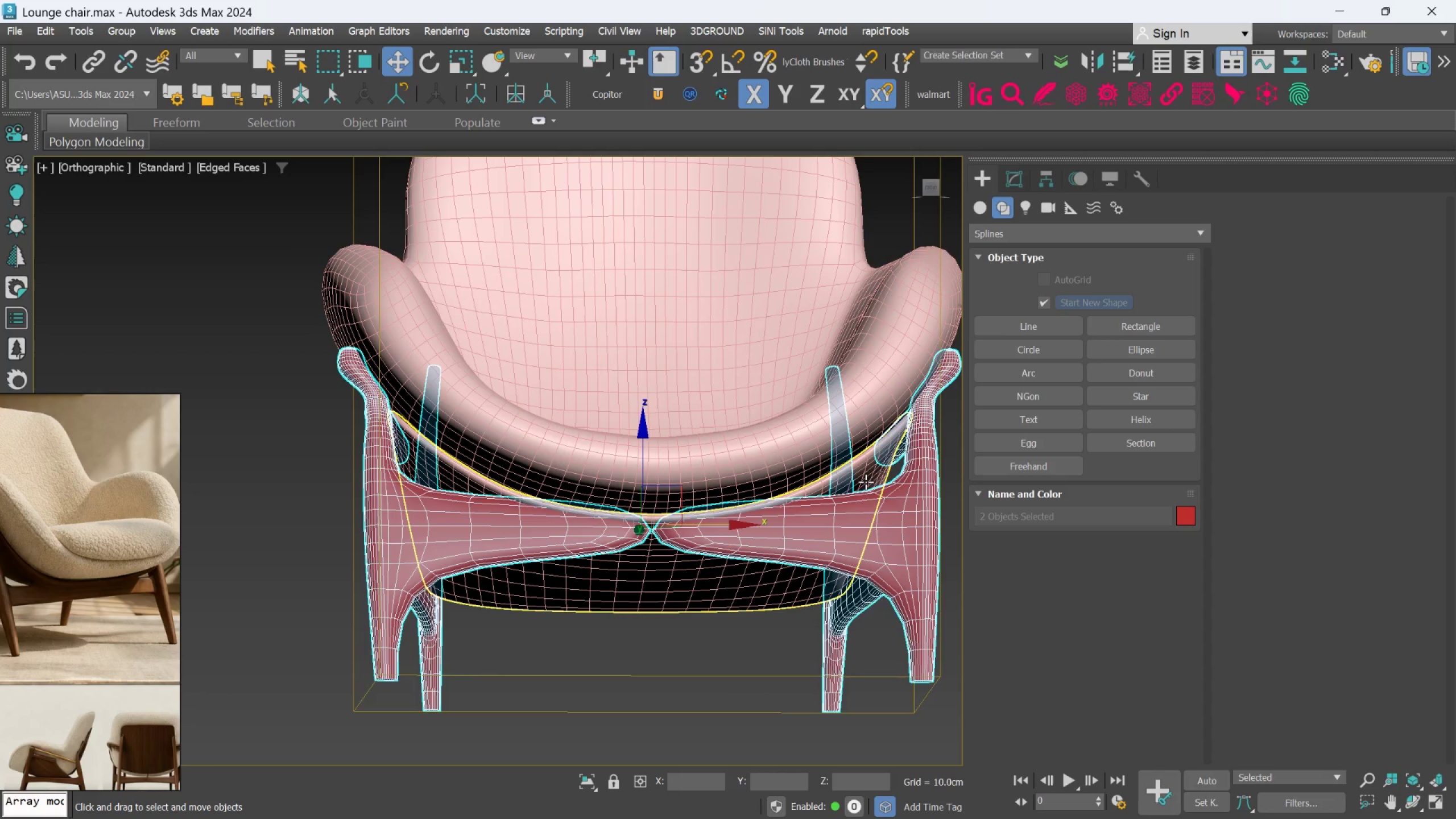 
left_click([861, 477])
 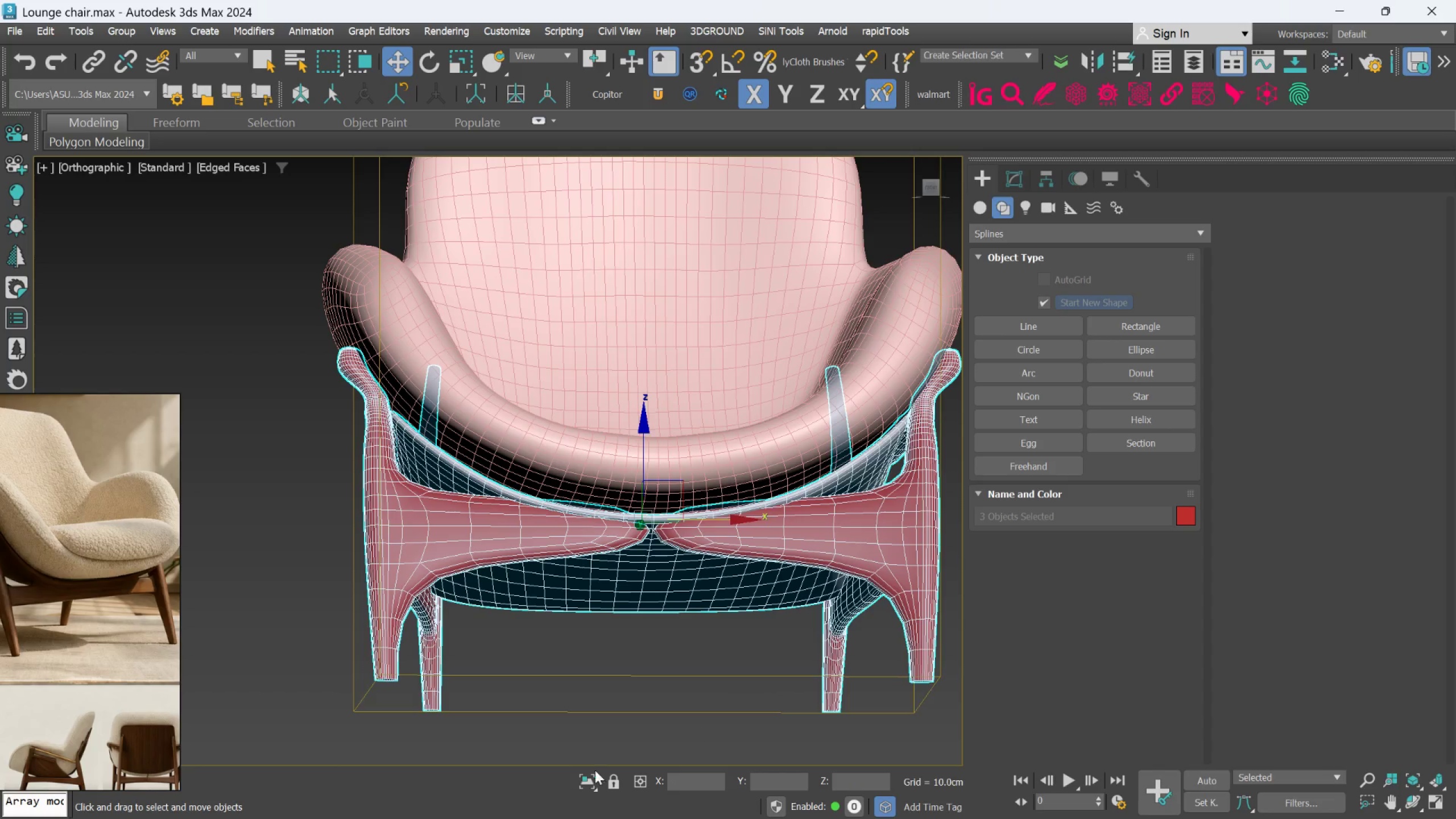 
left_click([582, 788])
 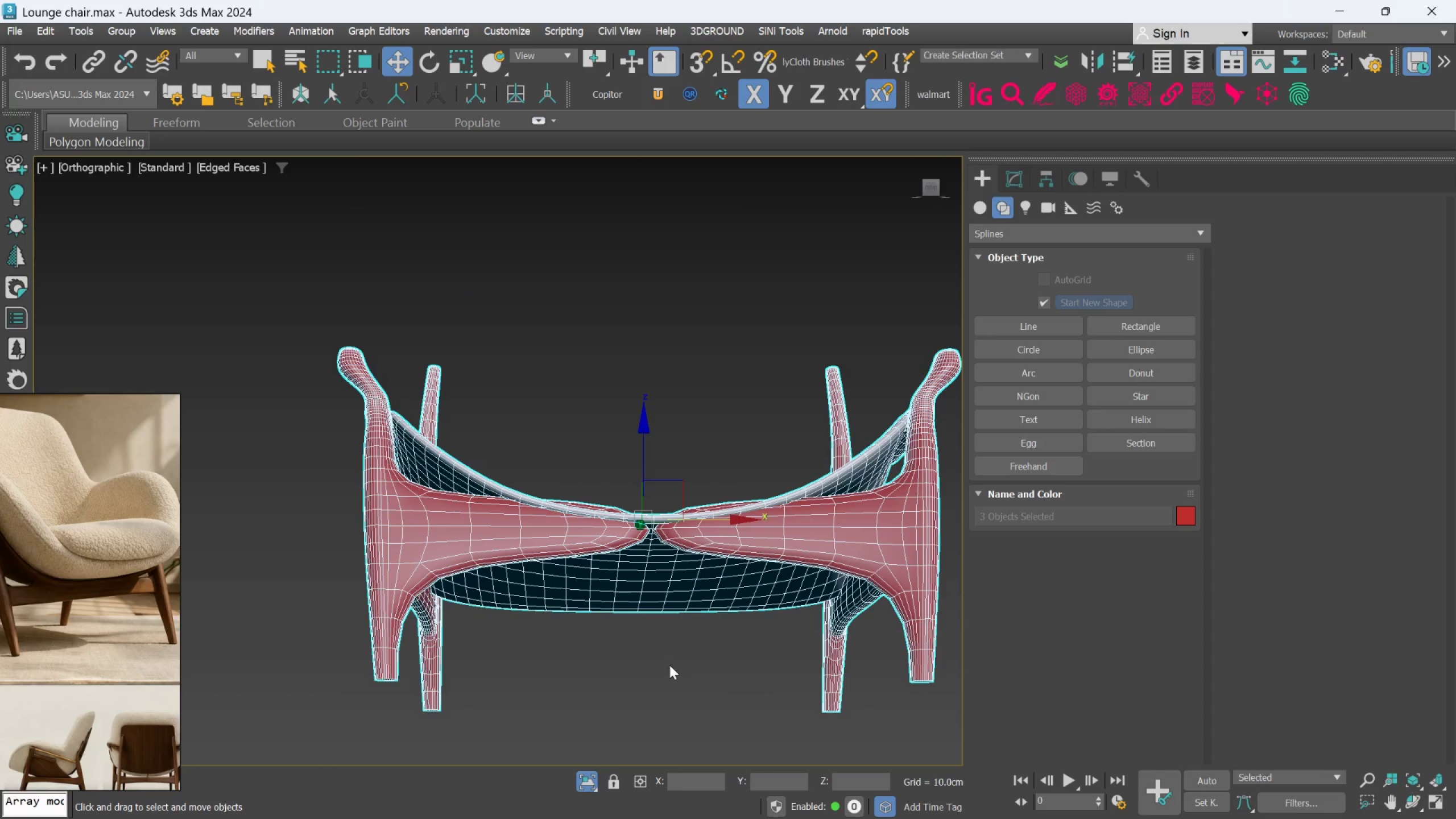 
left_click([669, 663])
 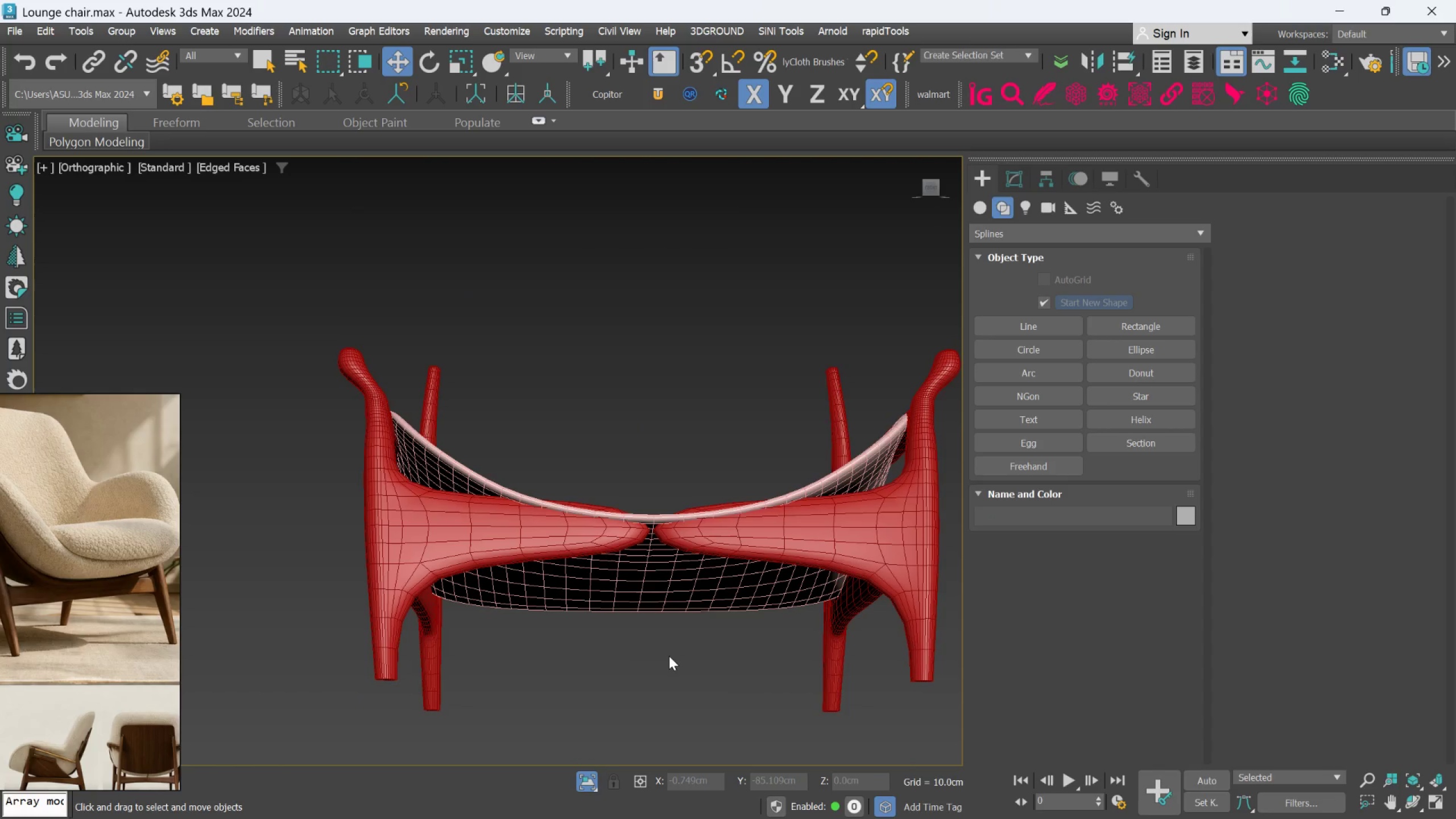 
key(F)
 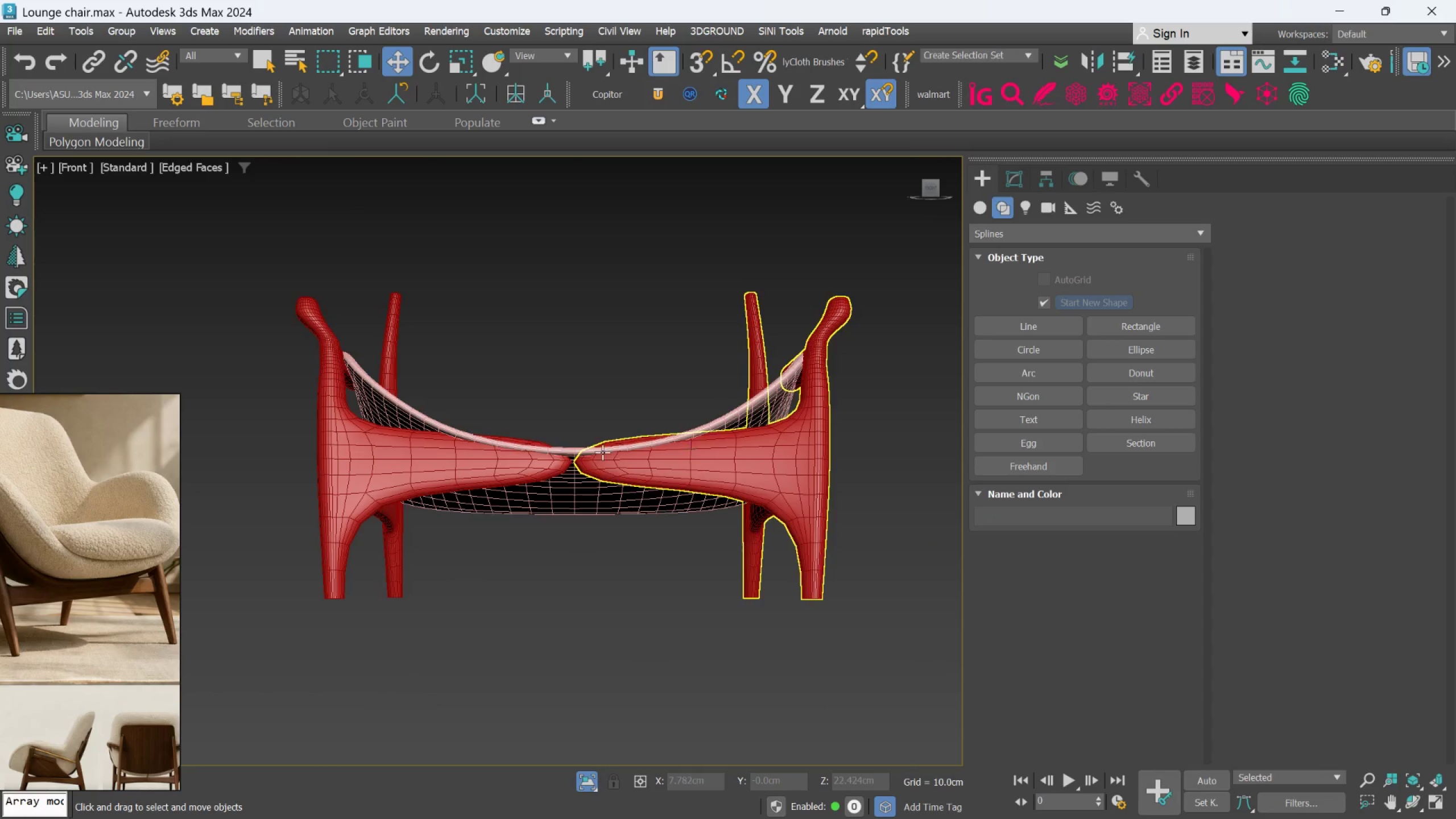 
left_click([527, 468])
 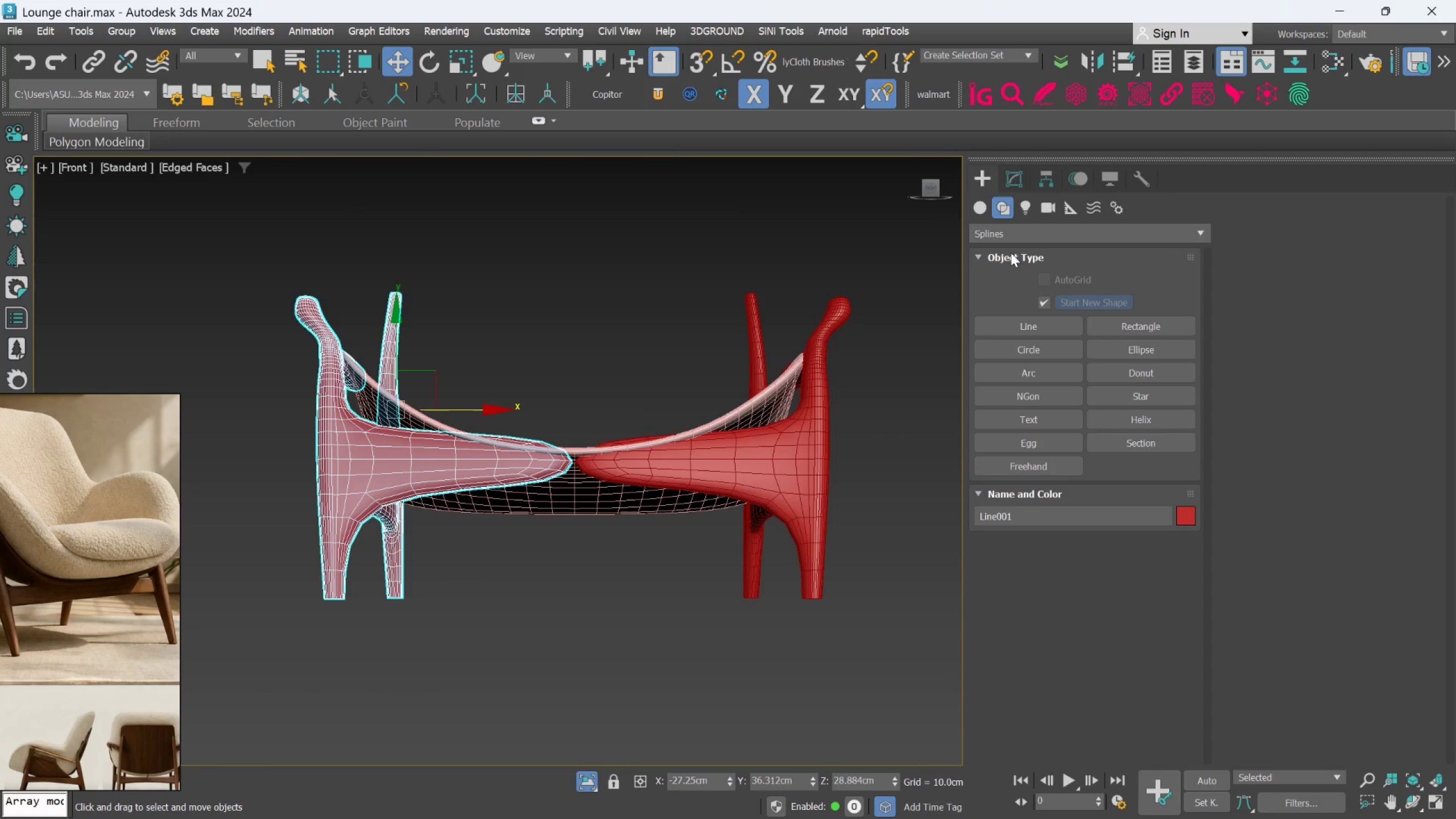 
left_click([1015, 173])
 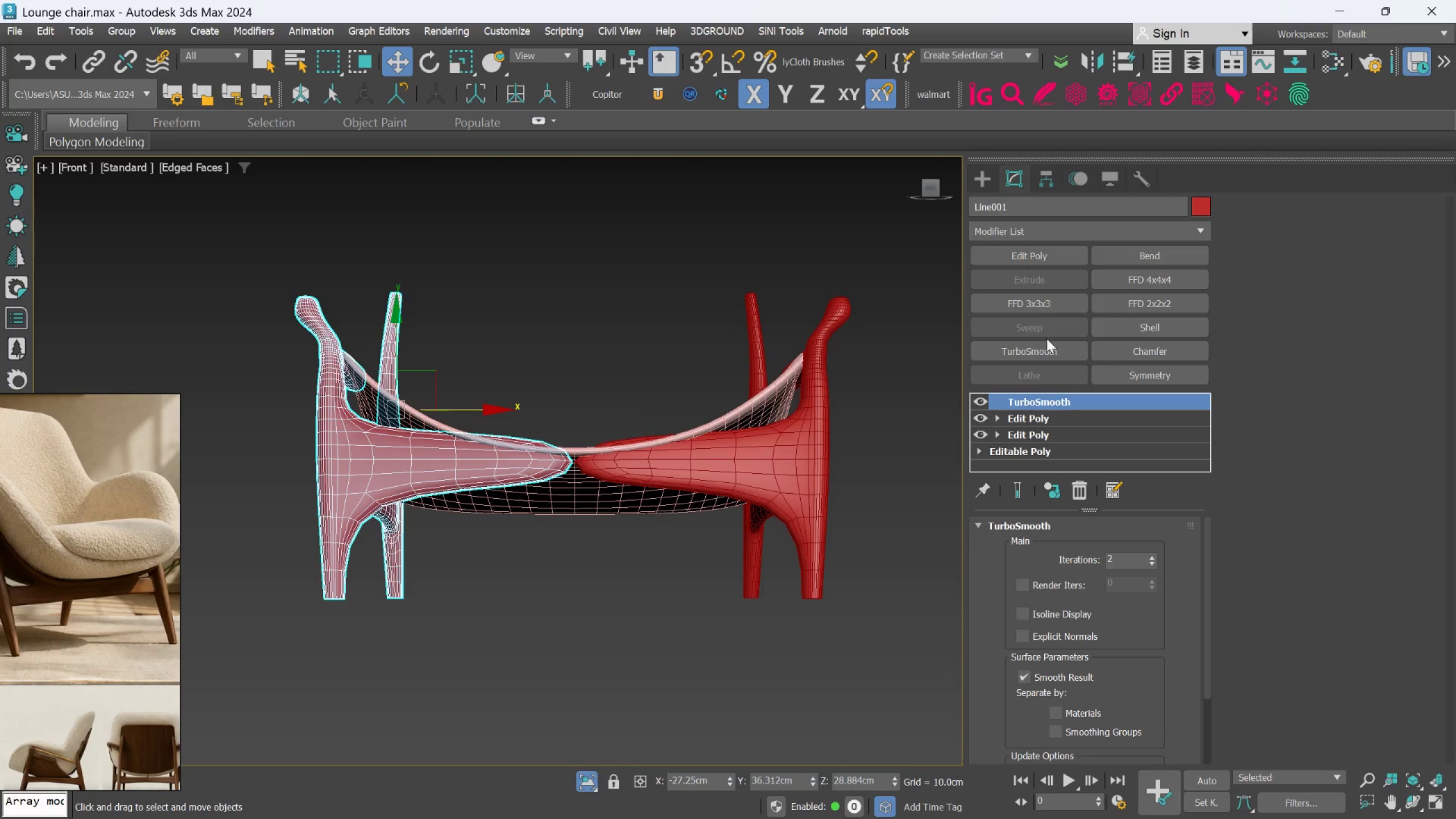 
mouse_move([1062, 502])
 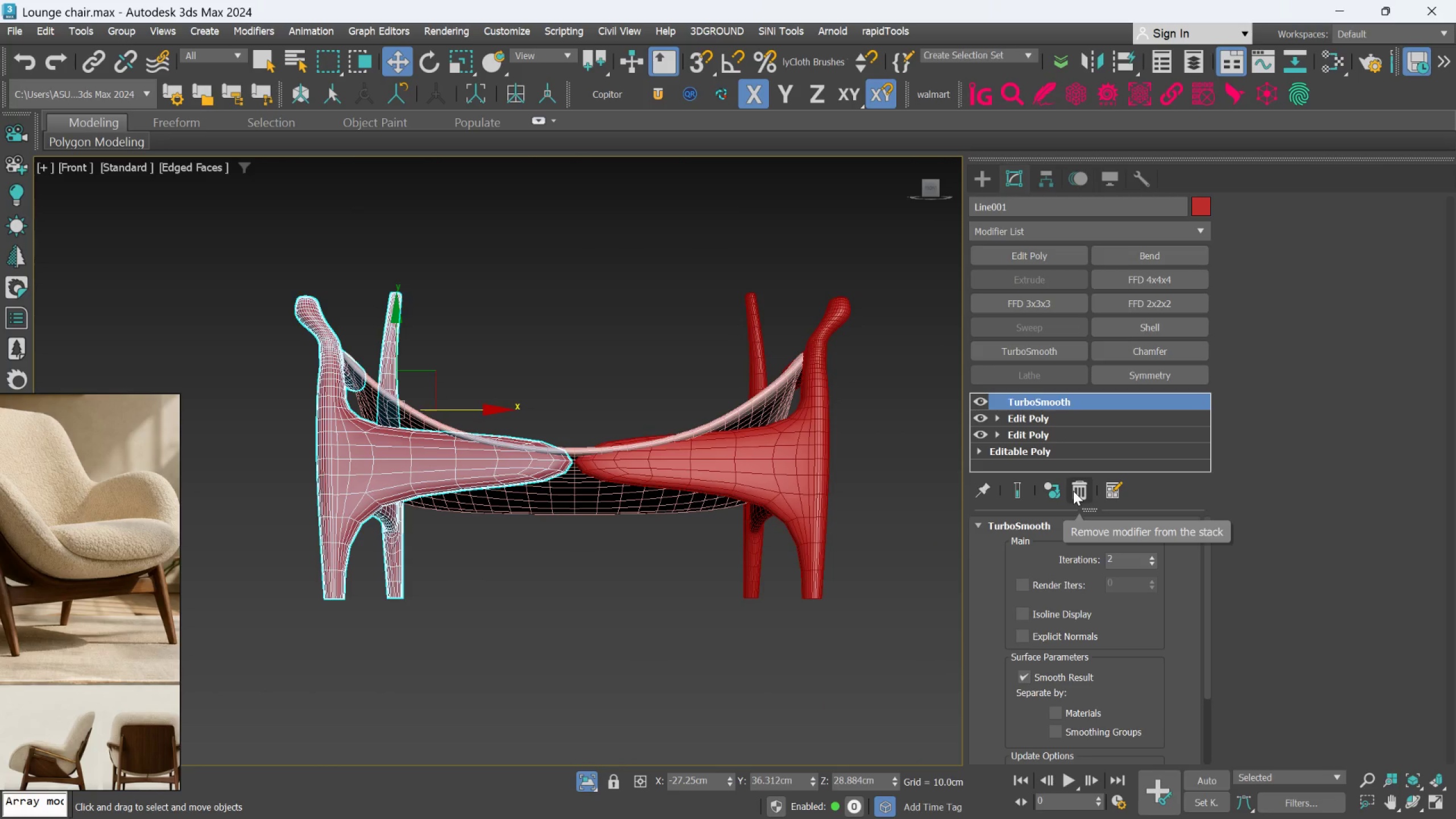 
left_click([1073, 491])
 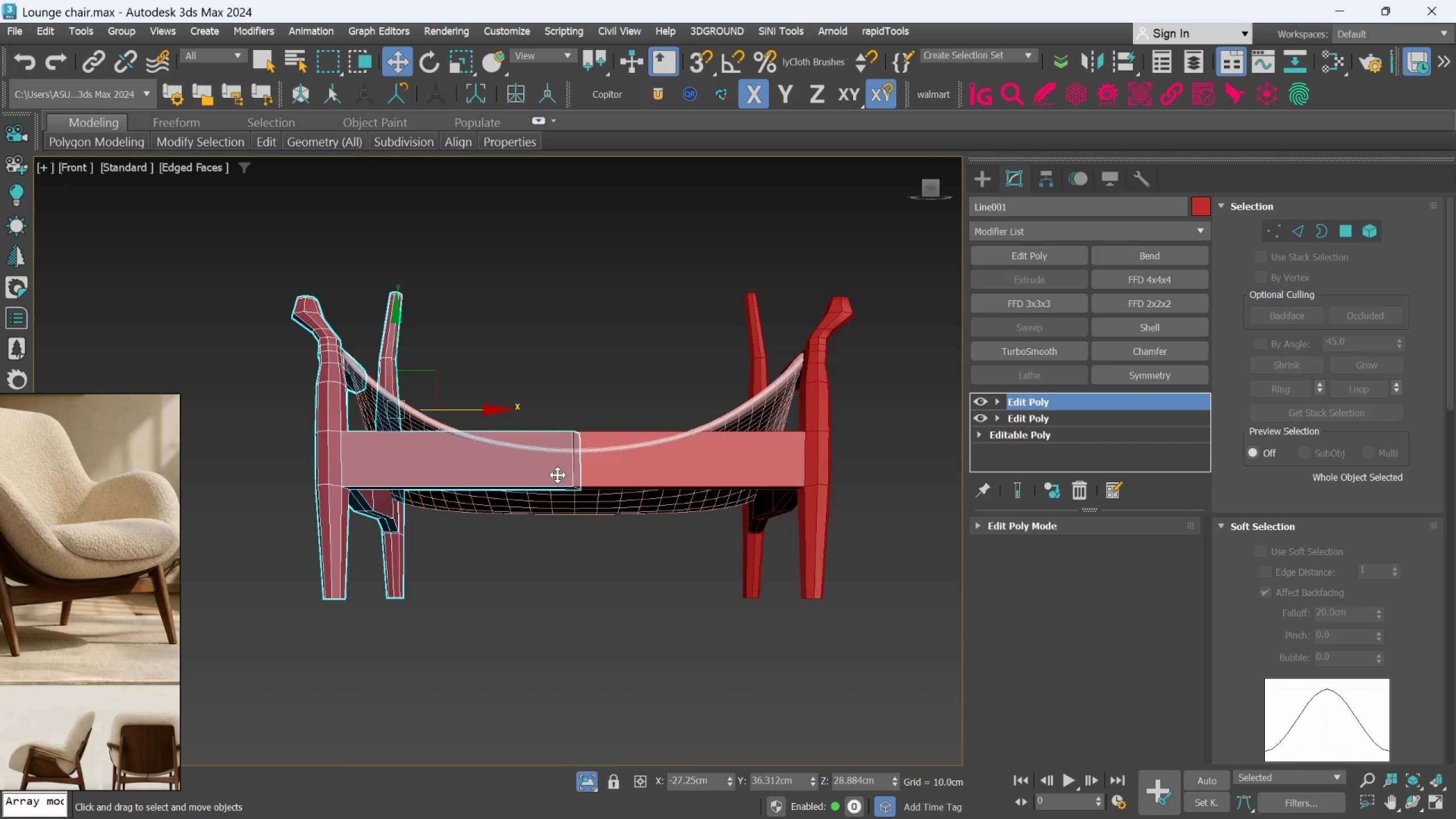 
hold_key(key=AltLeft, duration=0.81)
 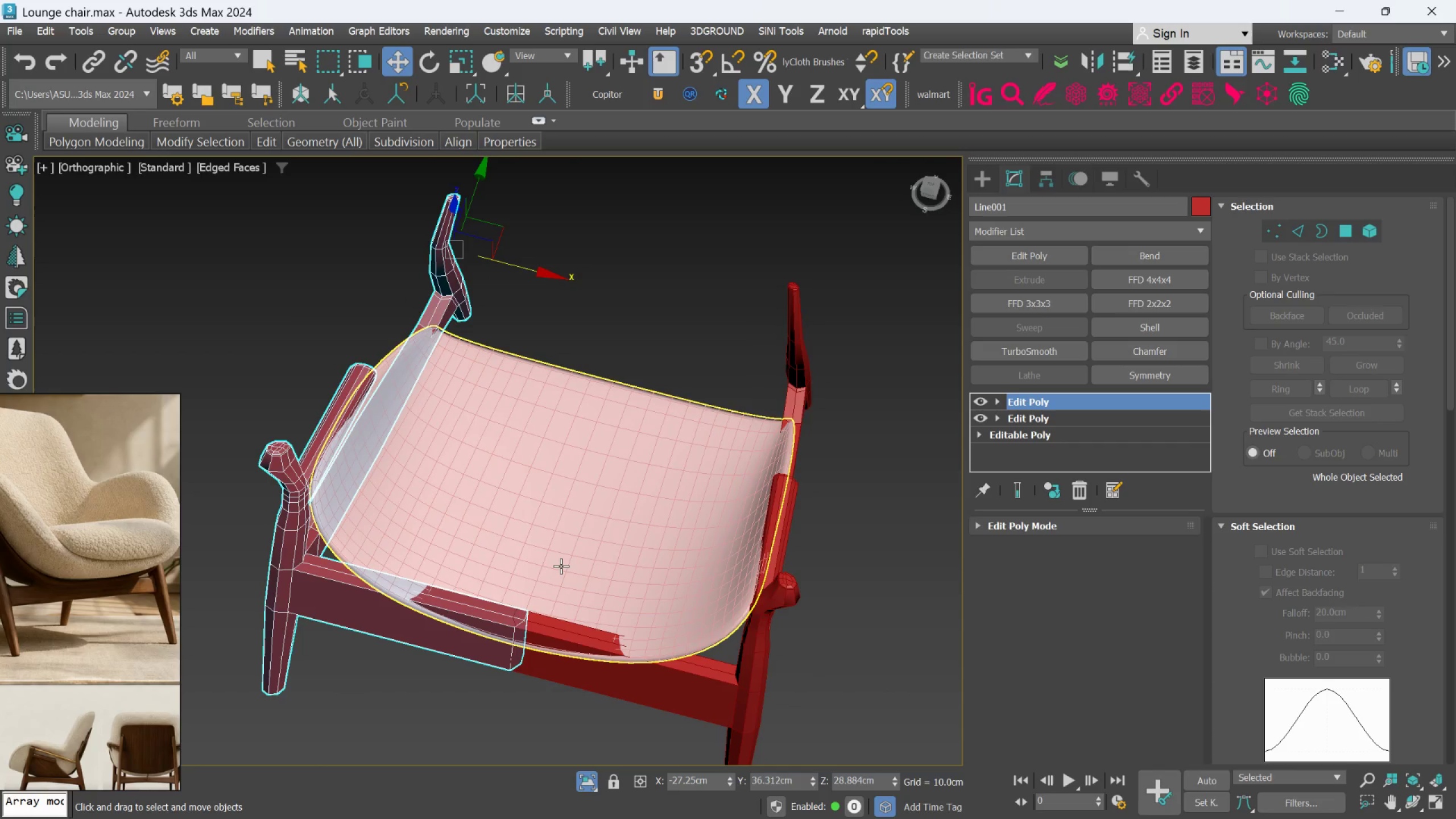 
hold_key(key=AltLeft, duration=1.08)
 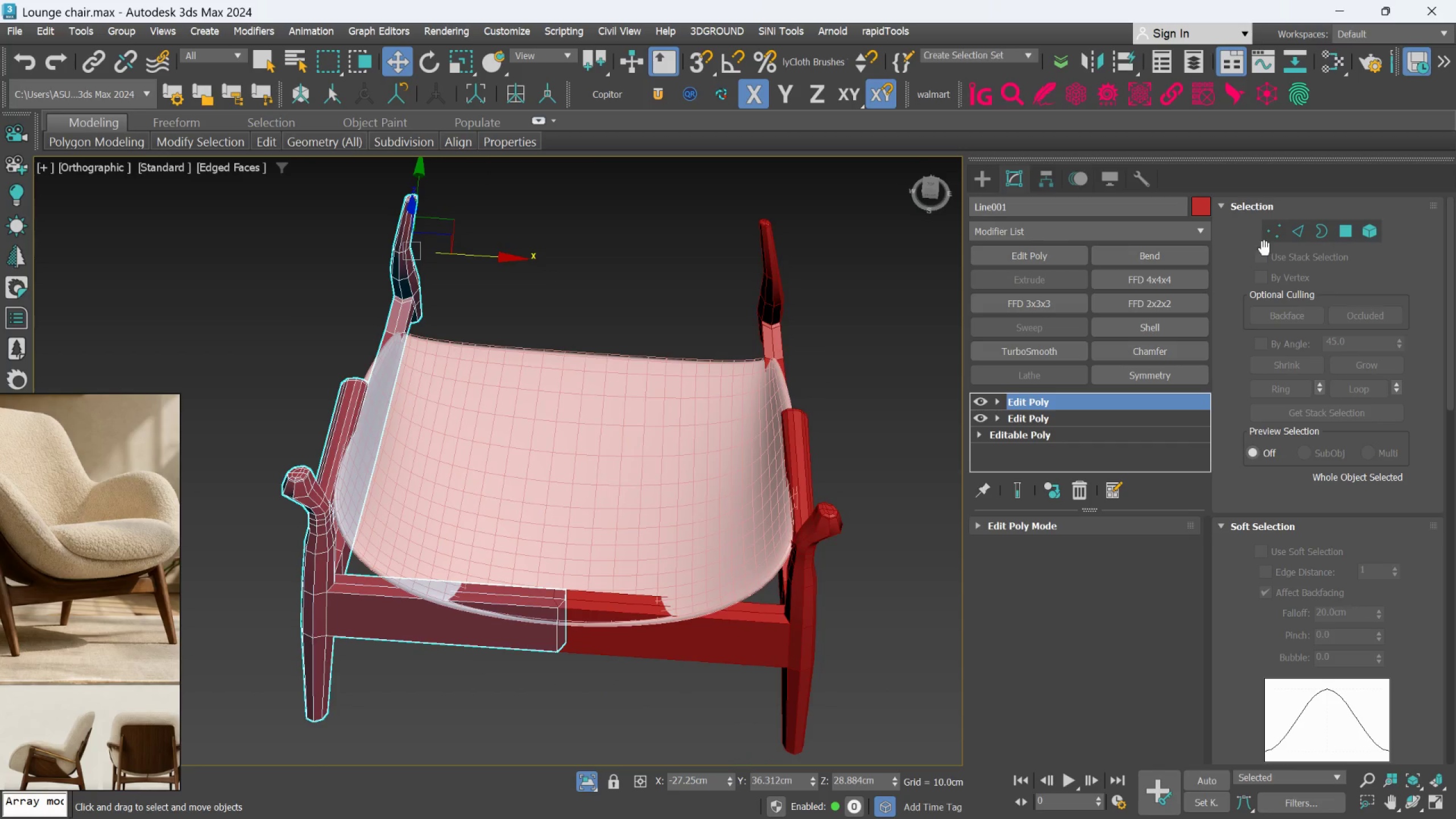 
left_click([1271, 233])
 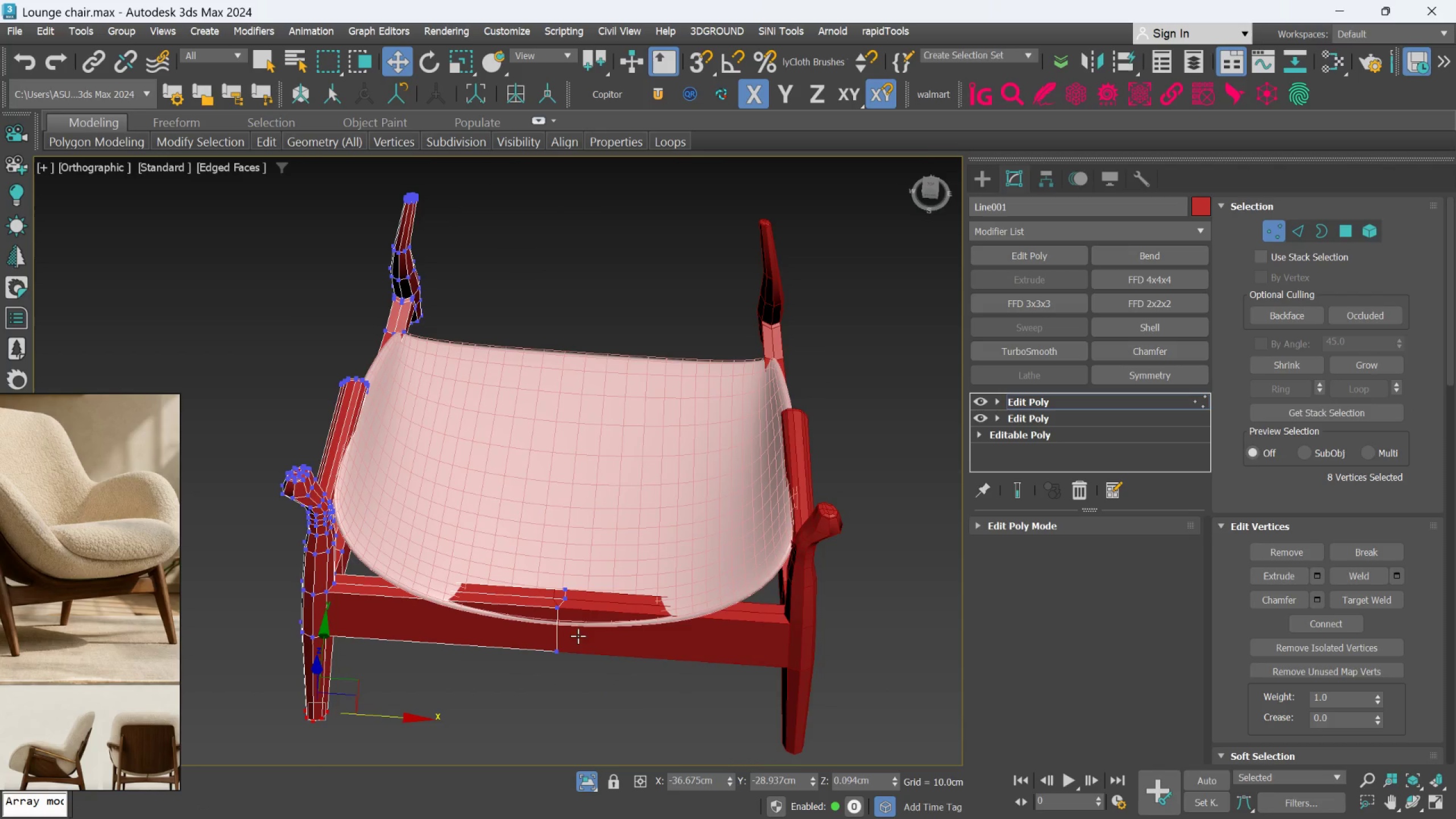 
key(Alt+AltLeft)
 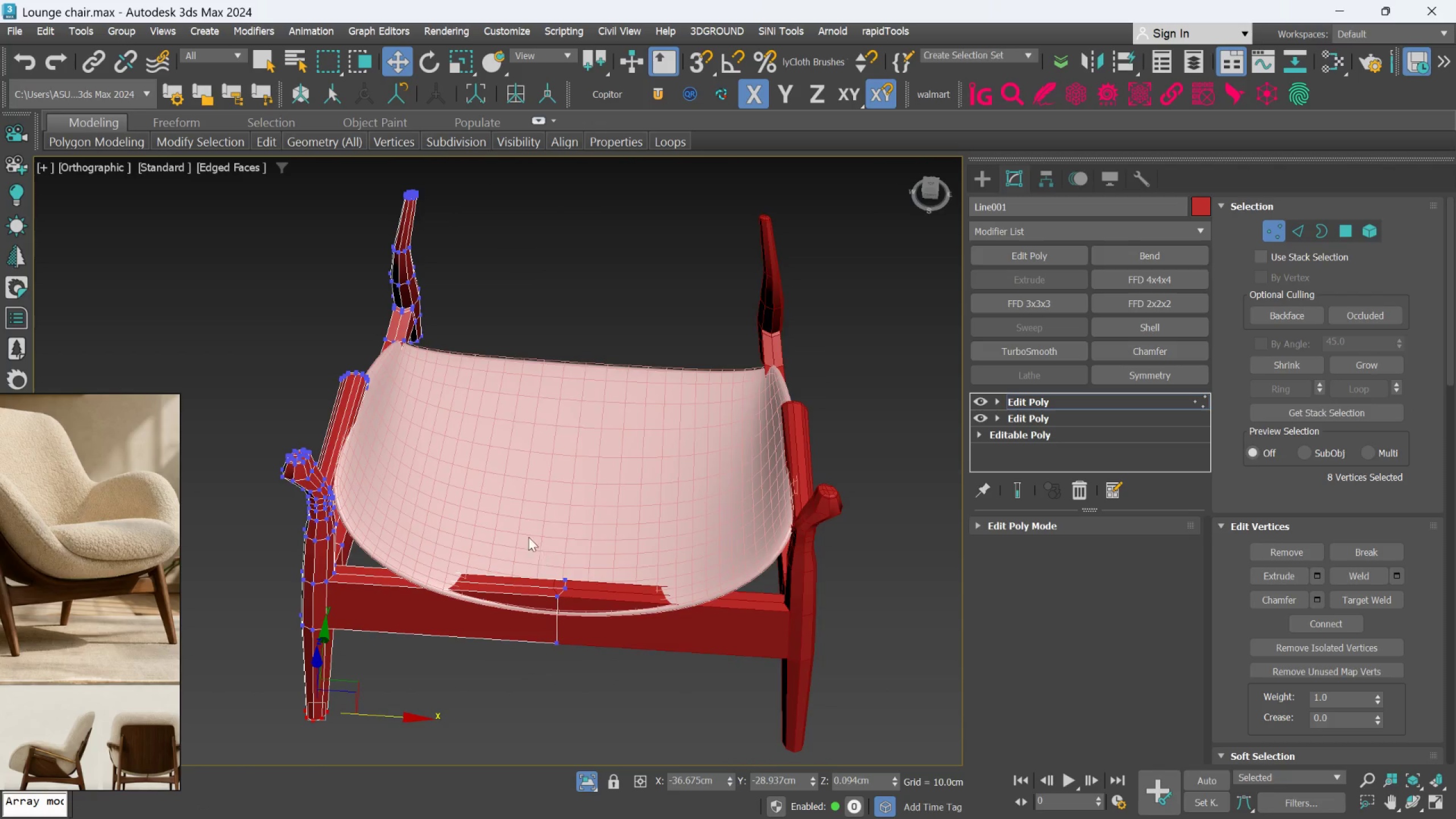 
left_click_drag(start_coordinate=[498, 553], to_coordinate=[615, 737])
 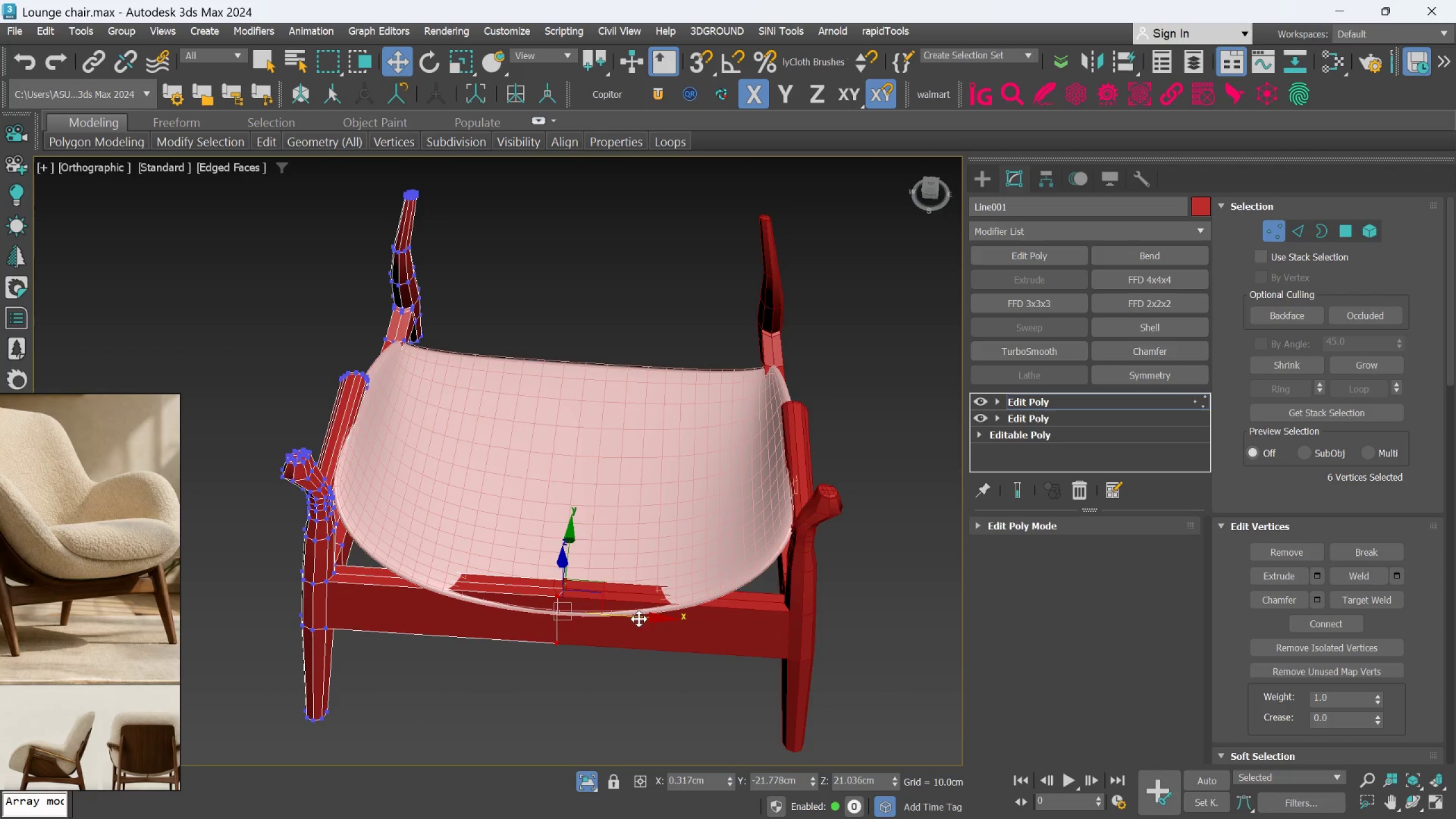 
left_click_drag(start_coordinate=[639, 618], to_coordinate=[610, 627])
 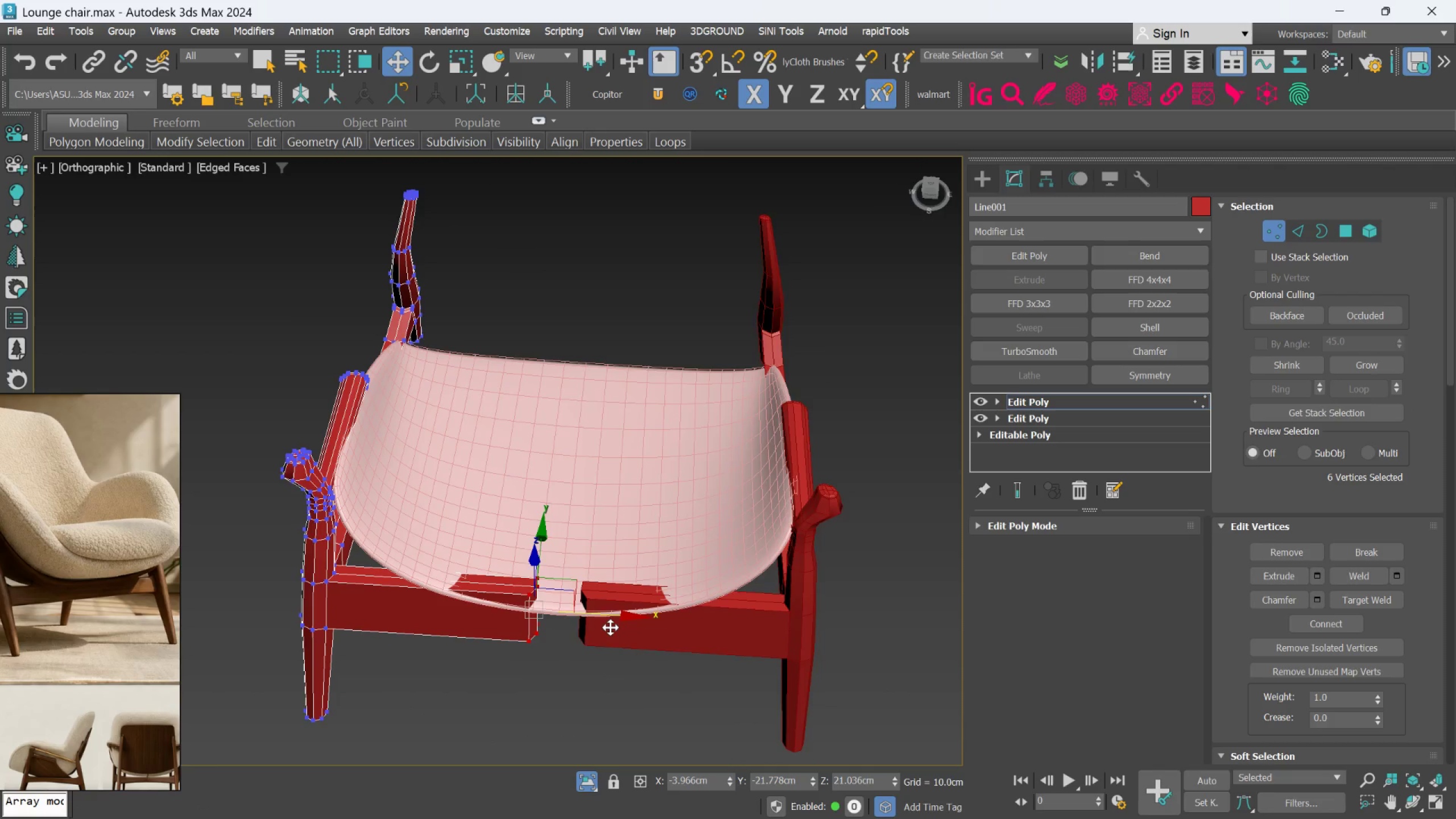 
hold_key(key=AltLeft, duration=1.5)
 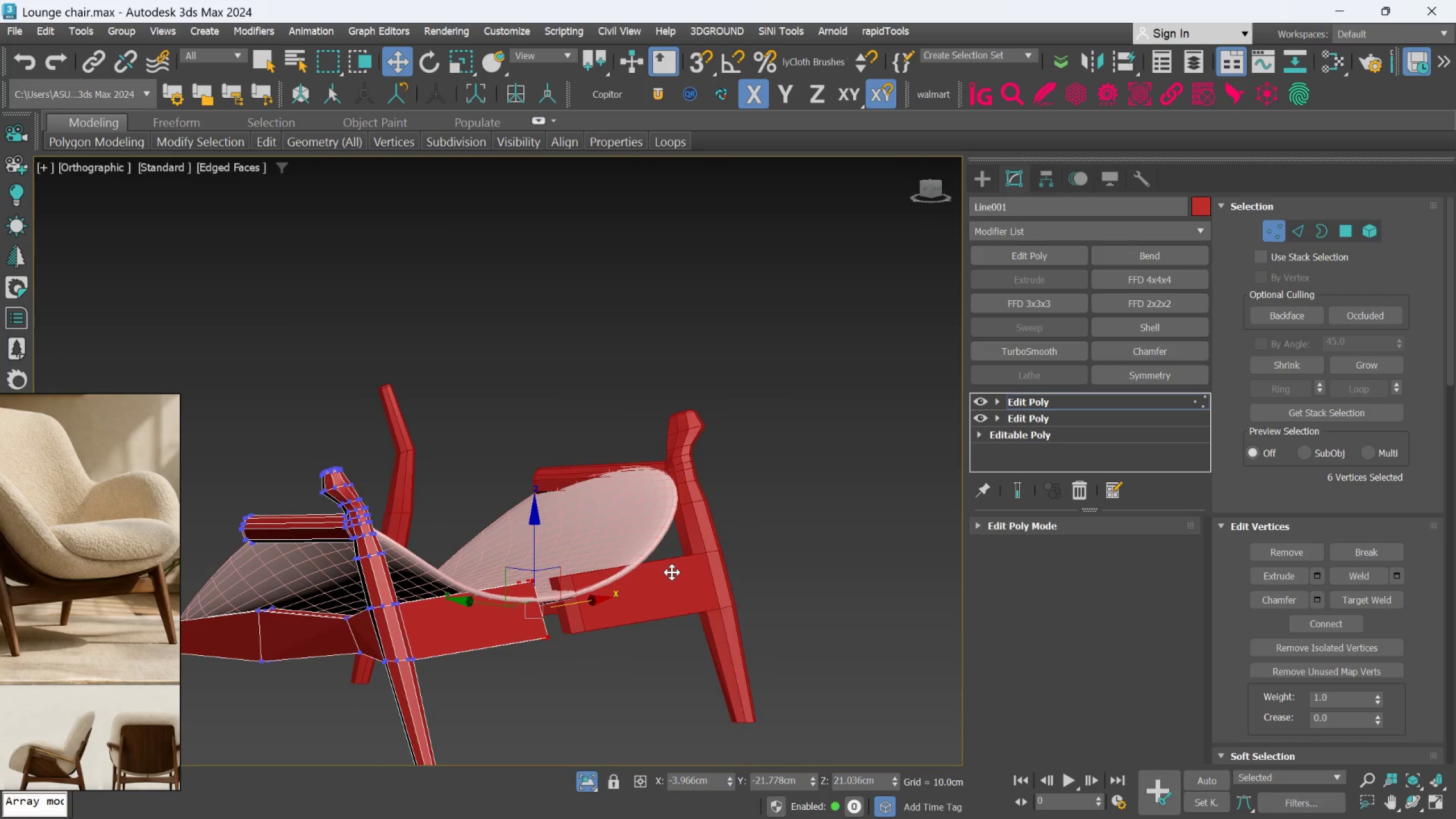 
key(Alt+AltLeft)
 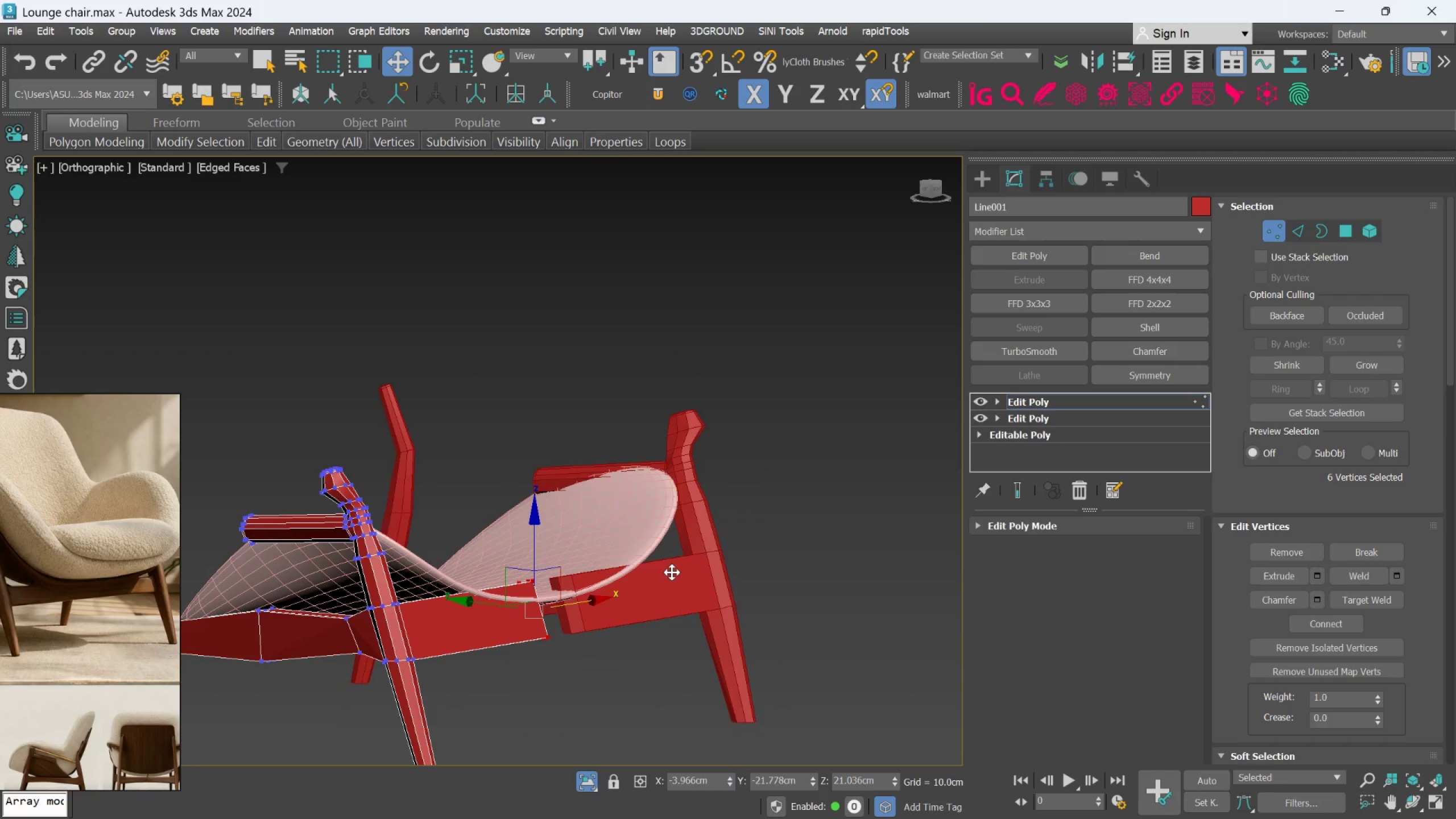 
key(Alt+AltLeft)
 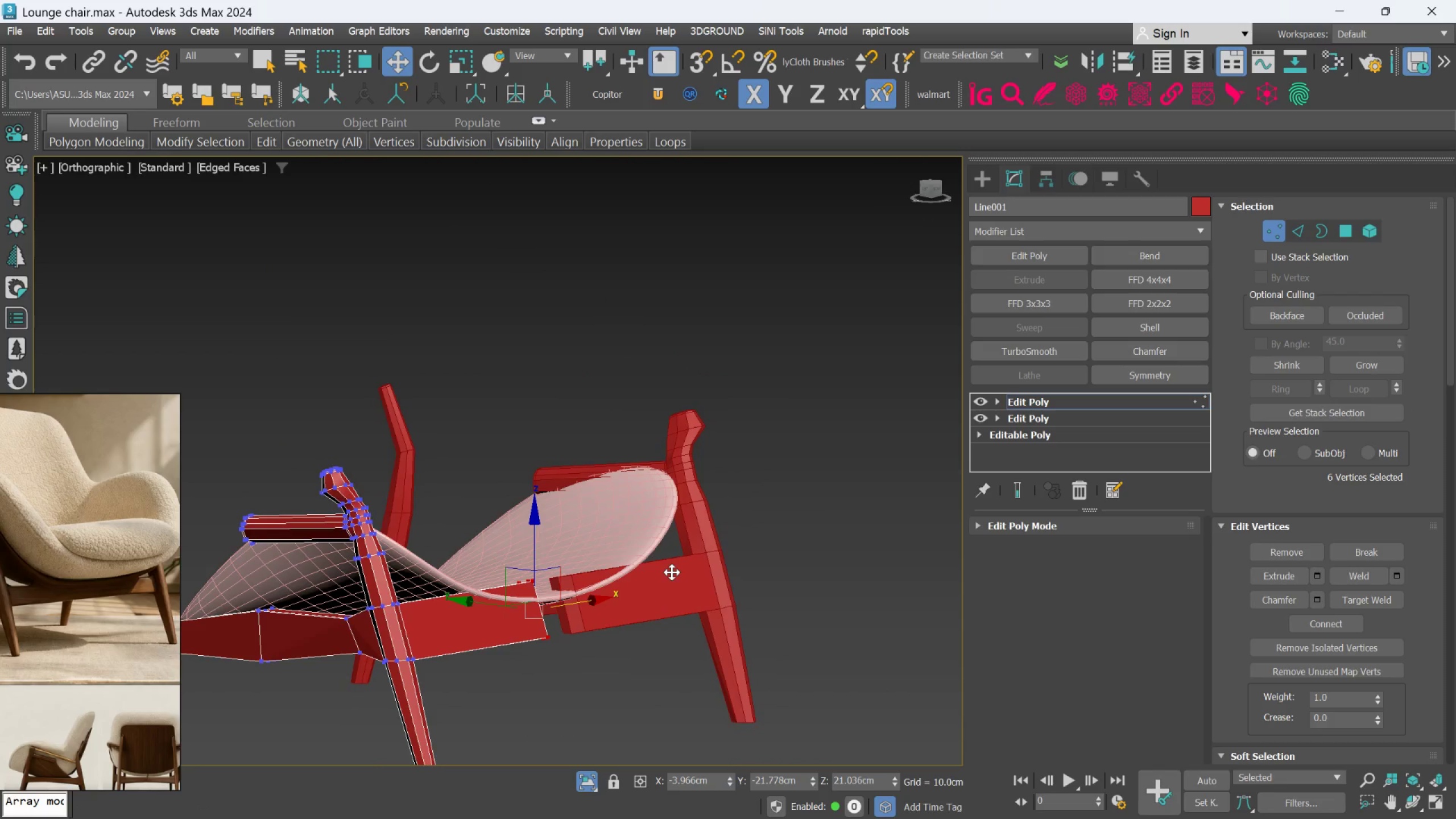 
key(Alt+AltLeft)
 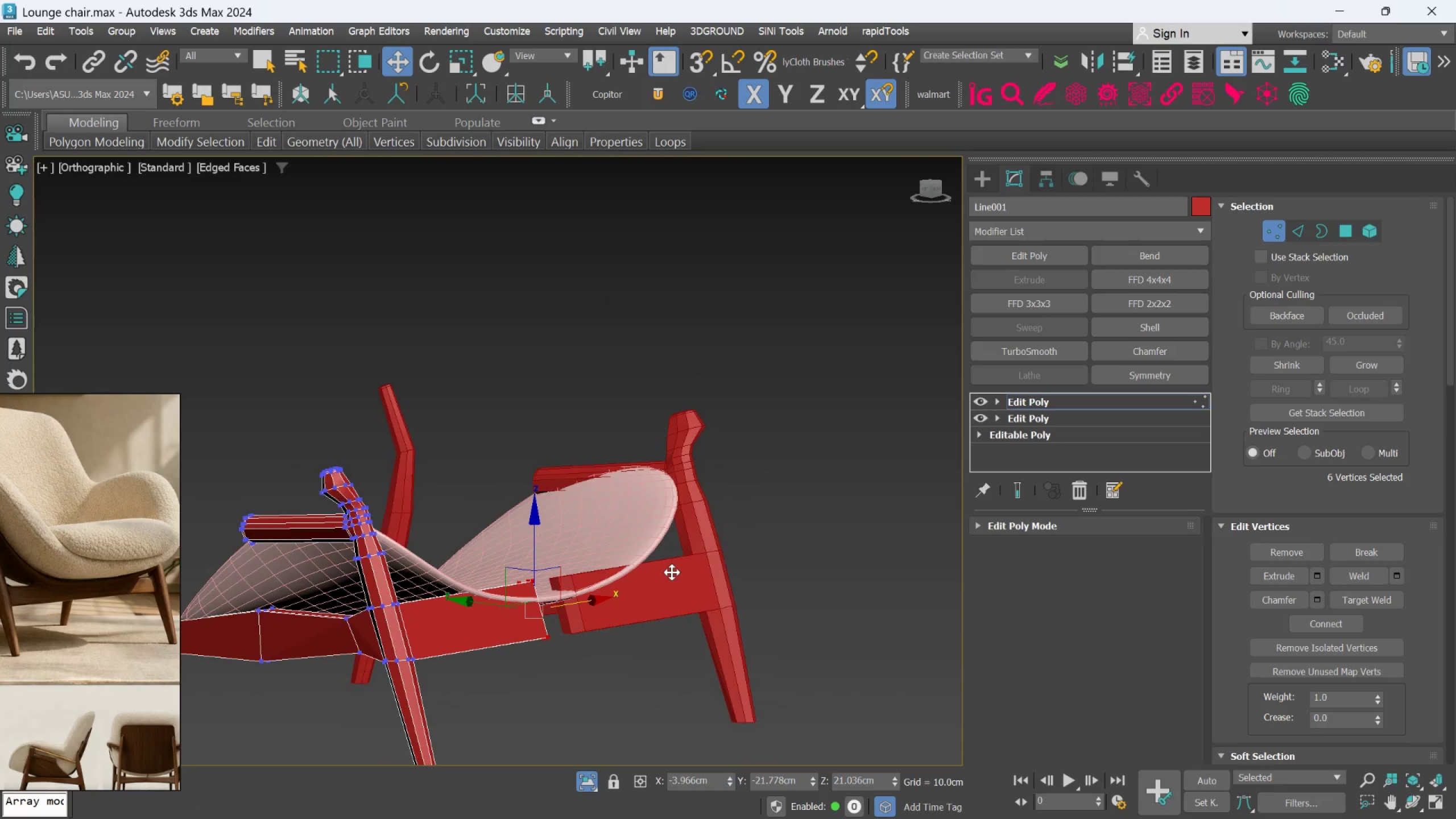 
key(Alt+AltLeft)
 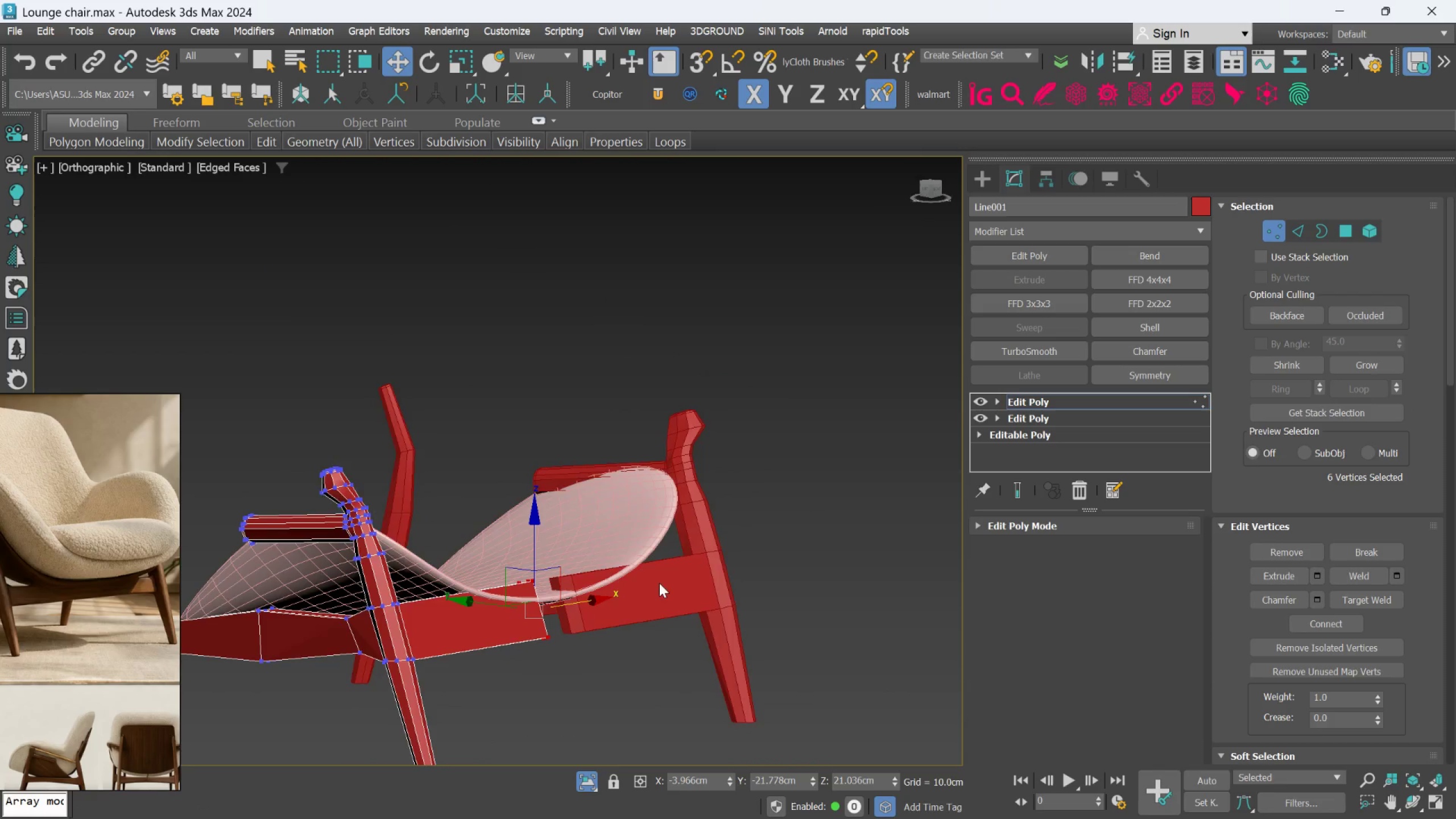 
hold_key(key=AltLeft, duration=0.45)
 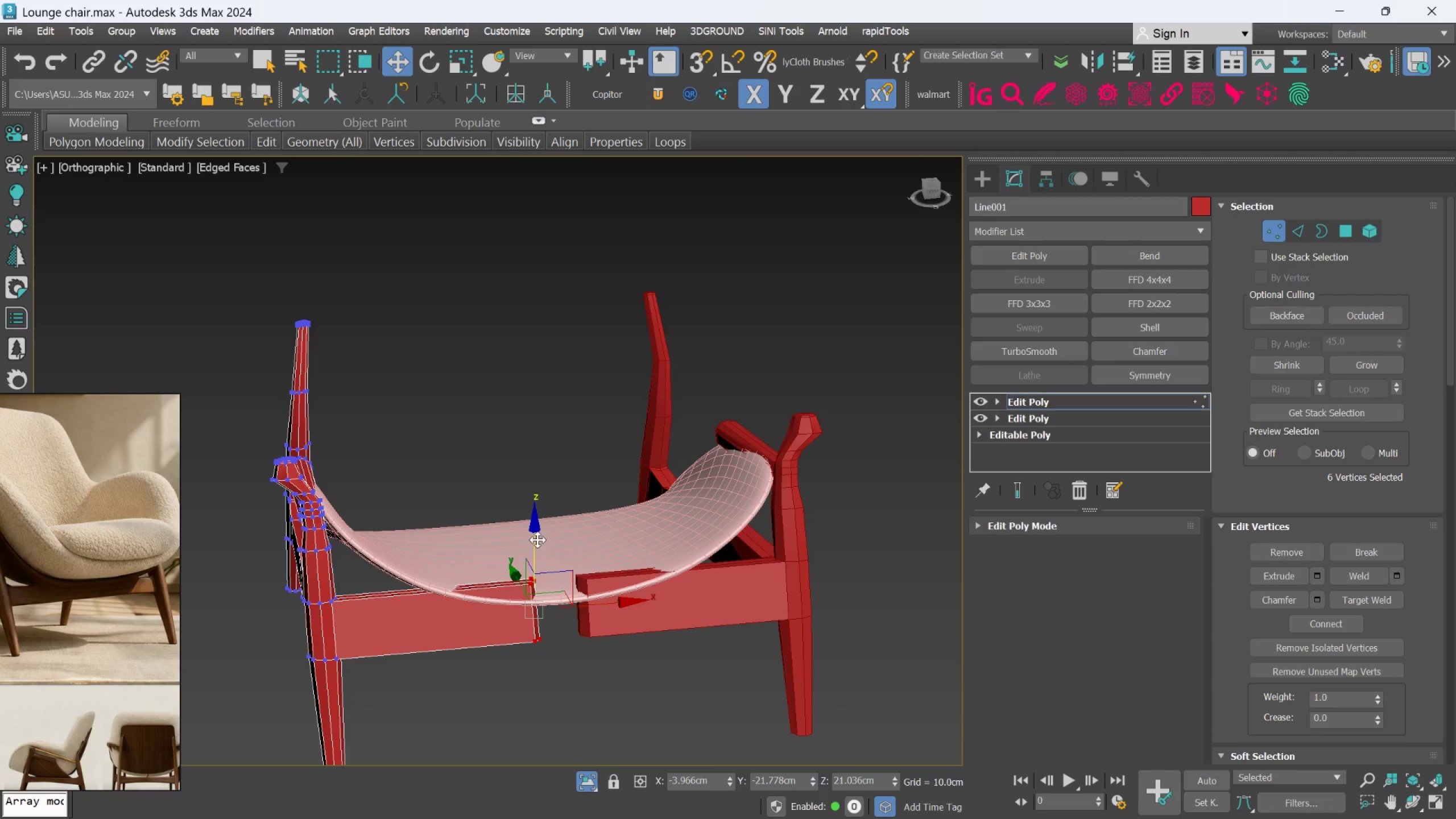 
left_click_drag(start_coordinate=[537, 539], to_coordinate=[541, 573])
 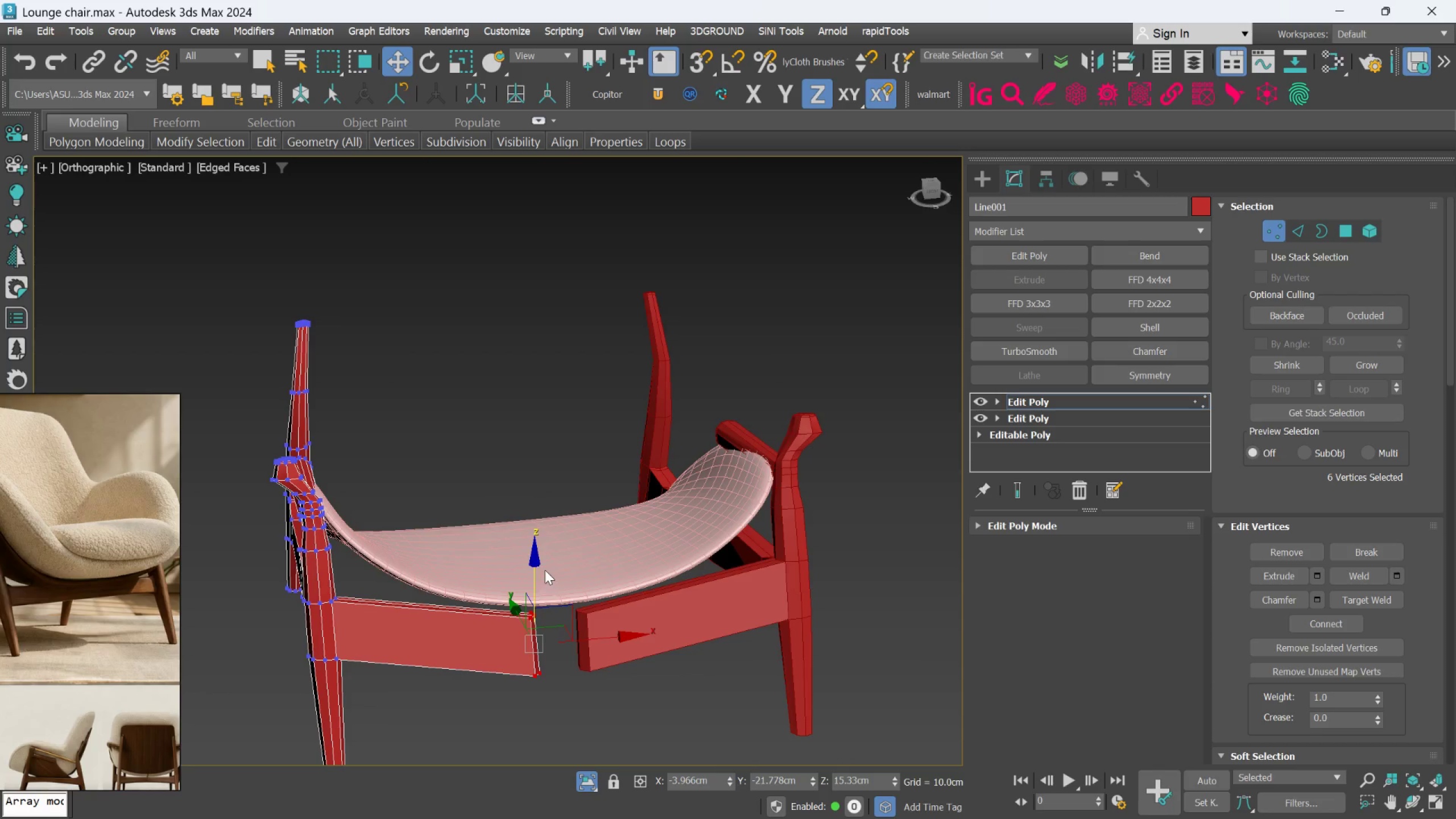 
hold_key(key=AltLeft, duration=1.52)
 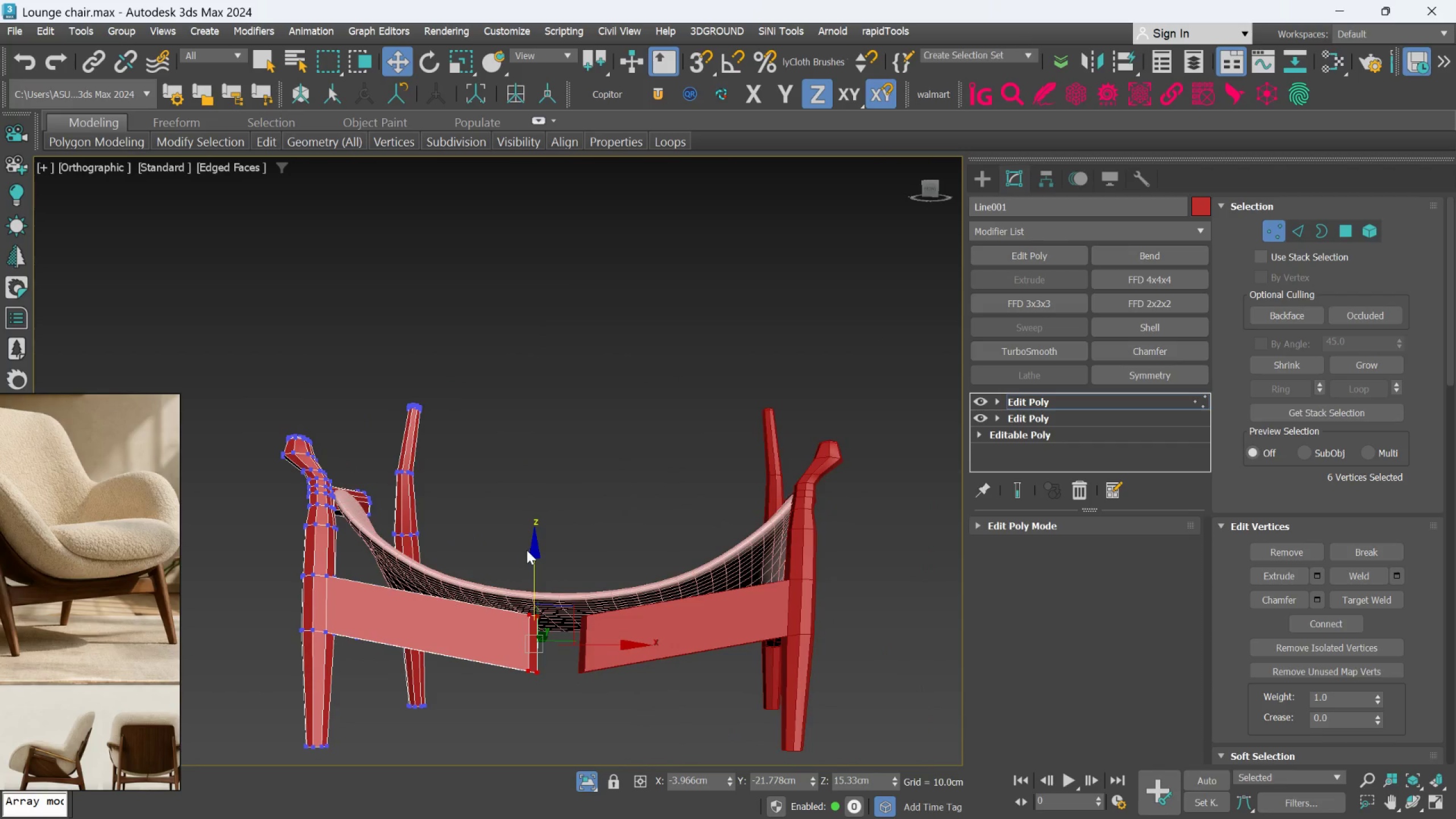 
key(F)
 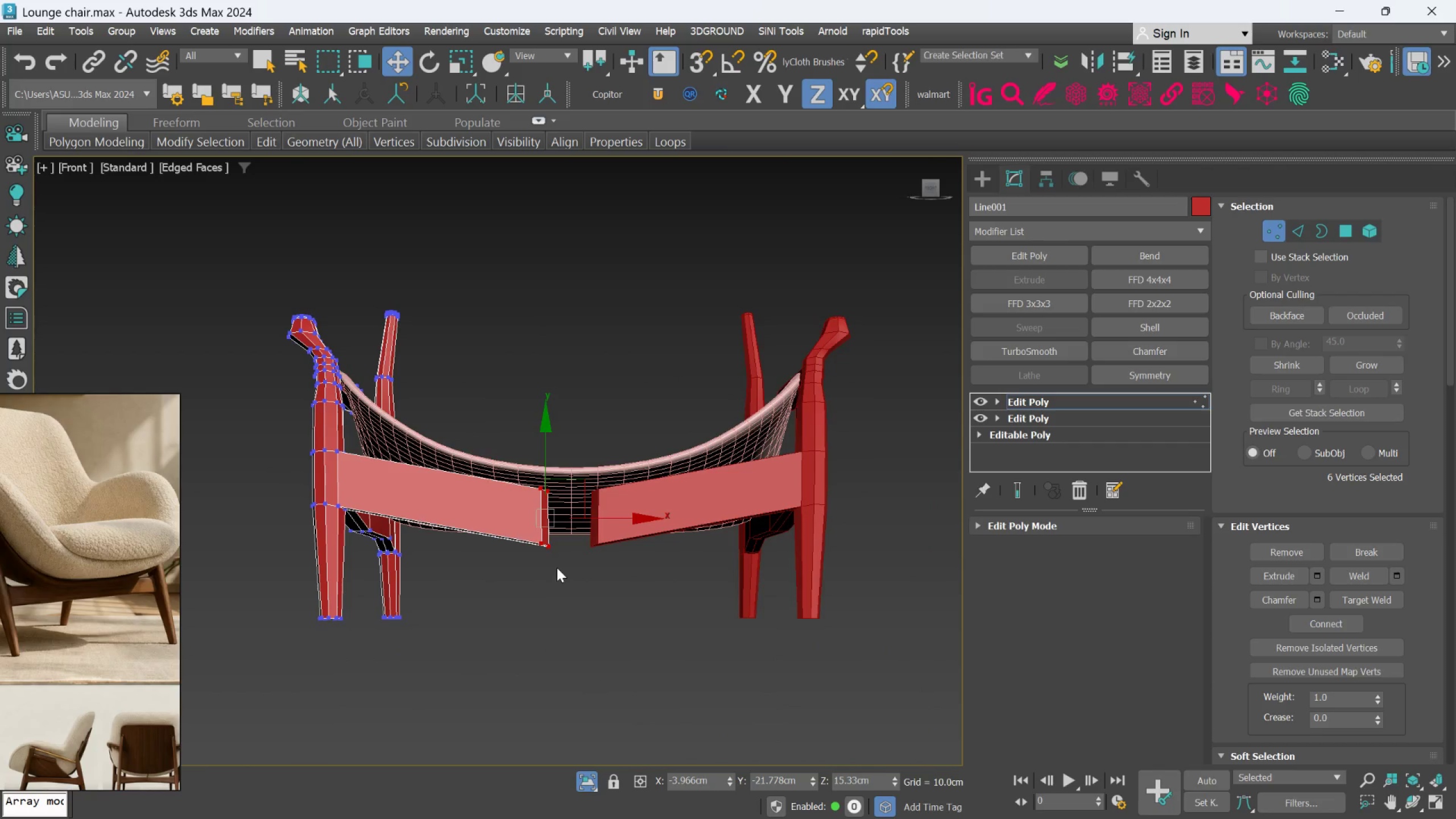 
middle_click([558, 558])
 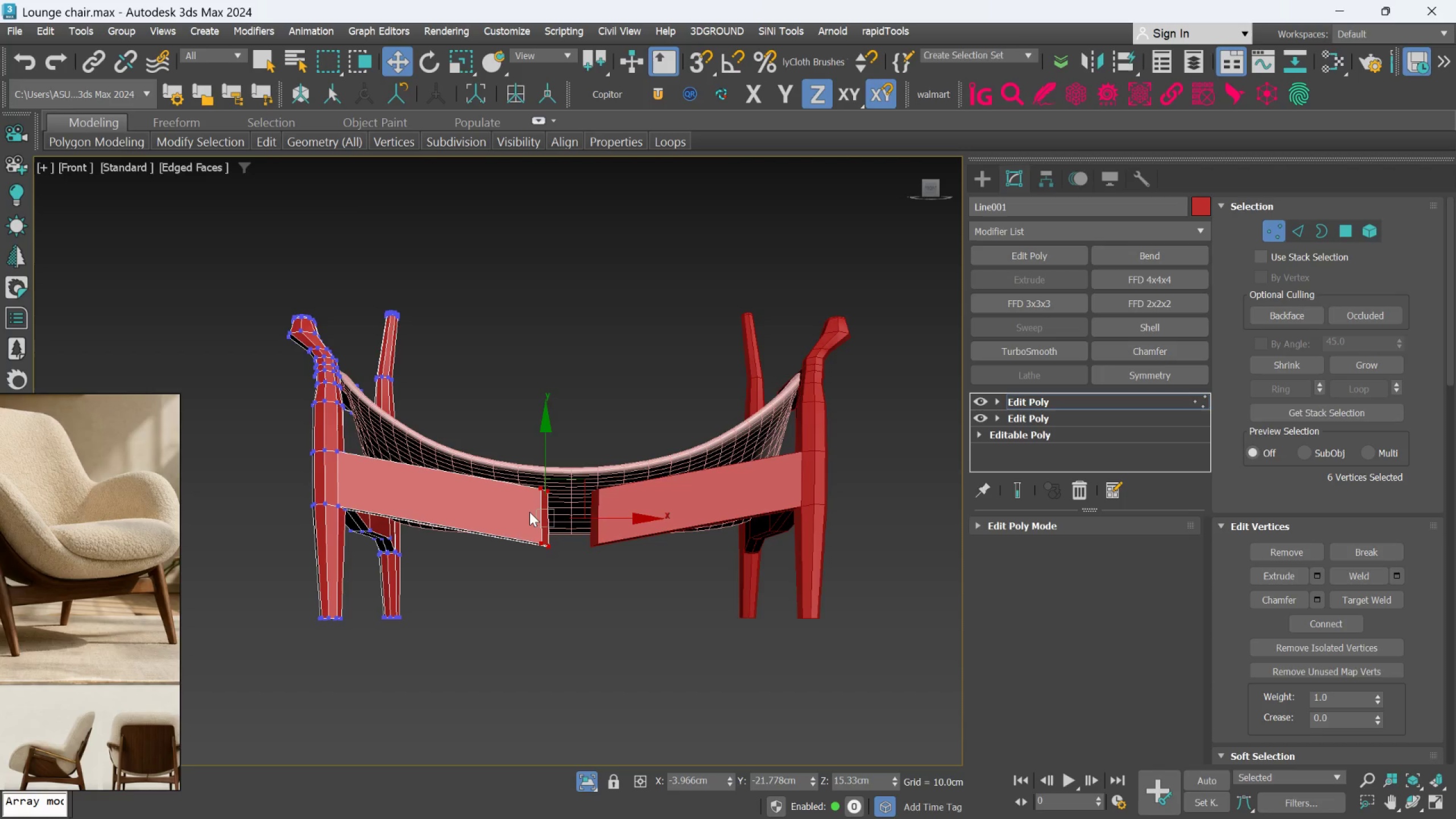 
scroll: coordinate [530, 512], scroll_direction: up, amount: 1.0
 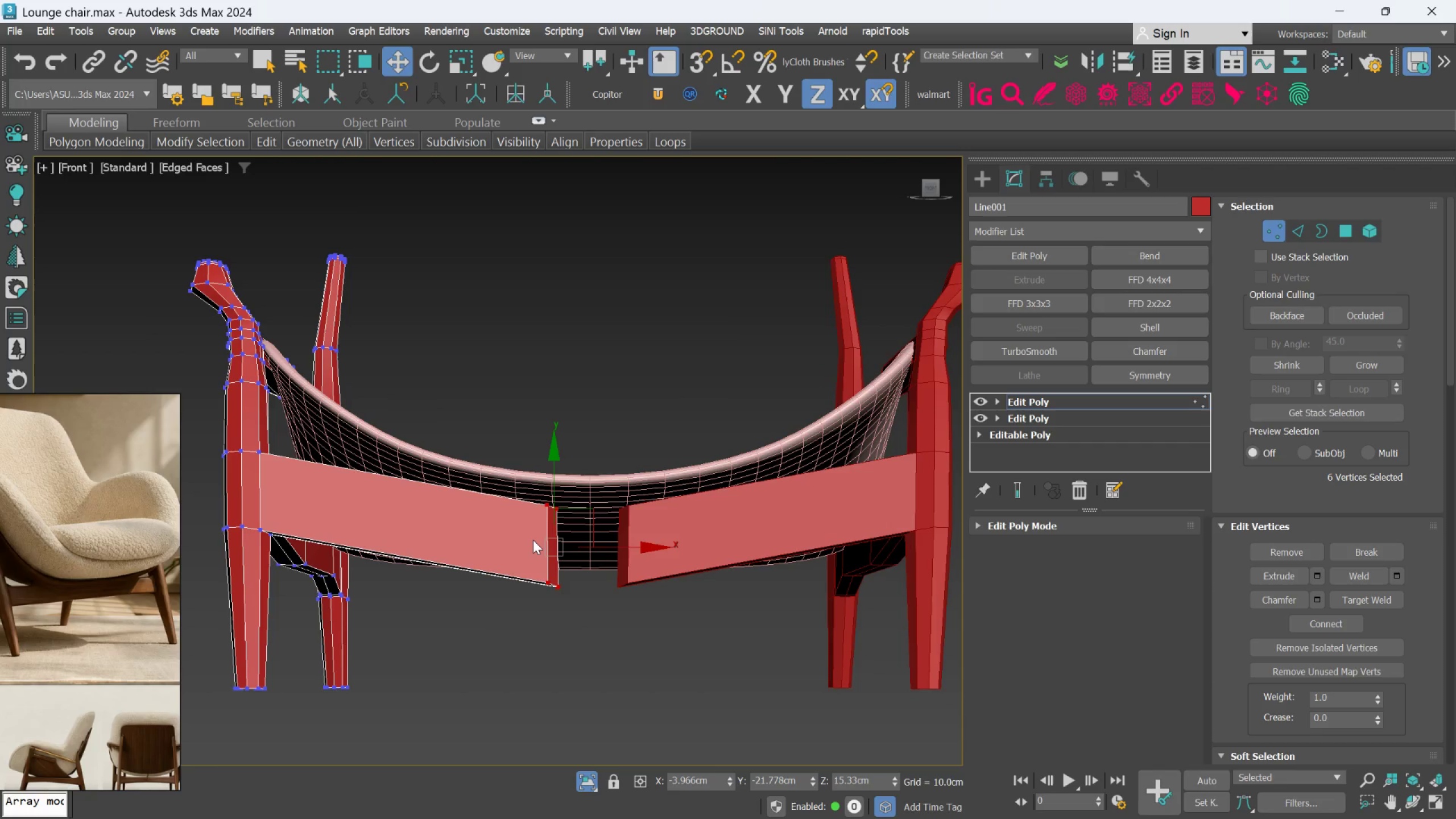 
wait(6.69)
 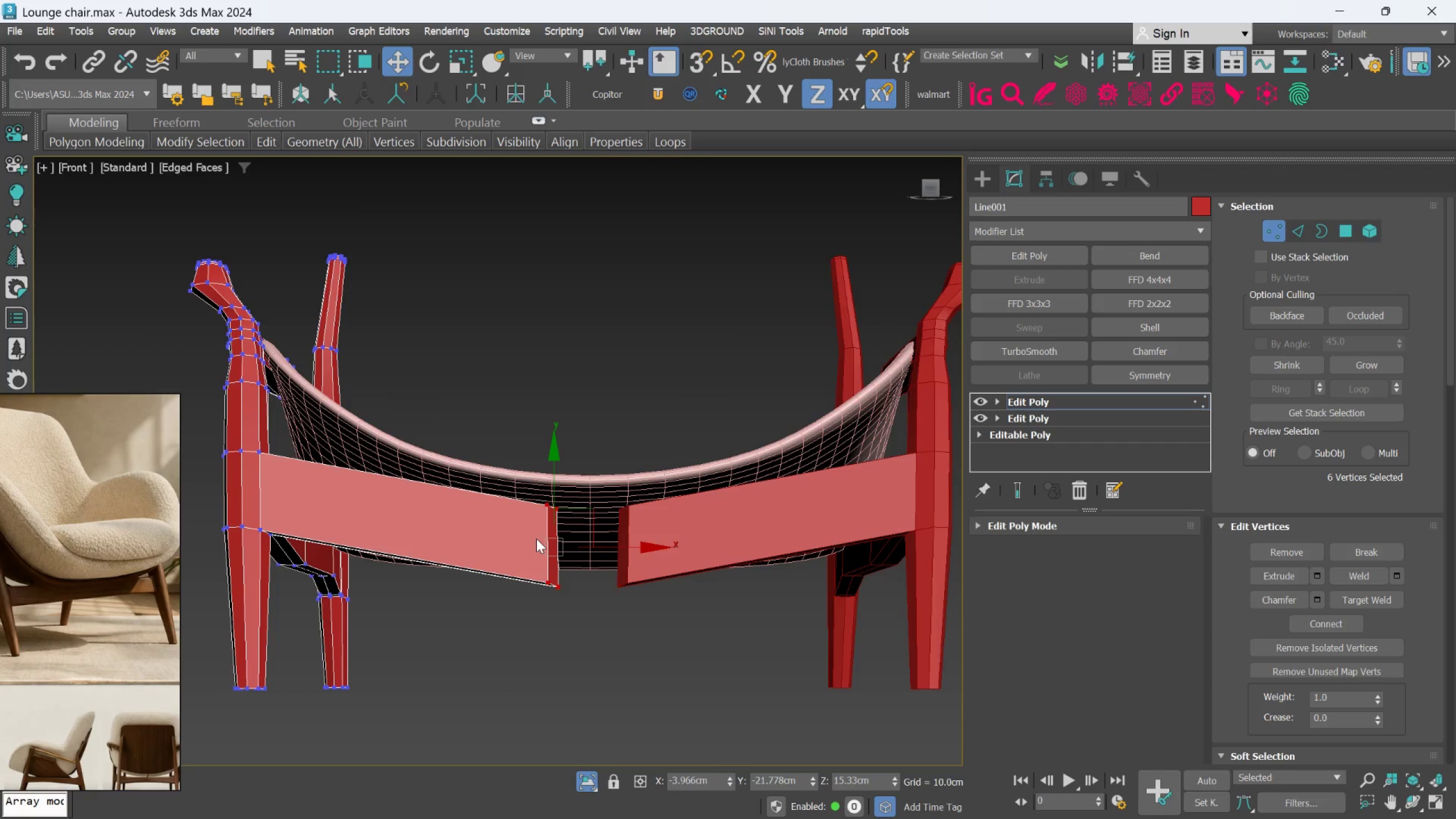 
scroll: coordinate [533, 540], scroll_direction: down, amount: 2.0
 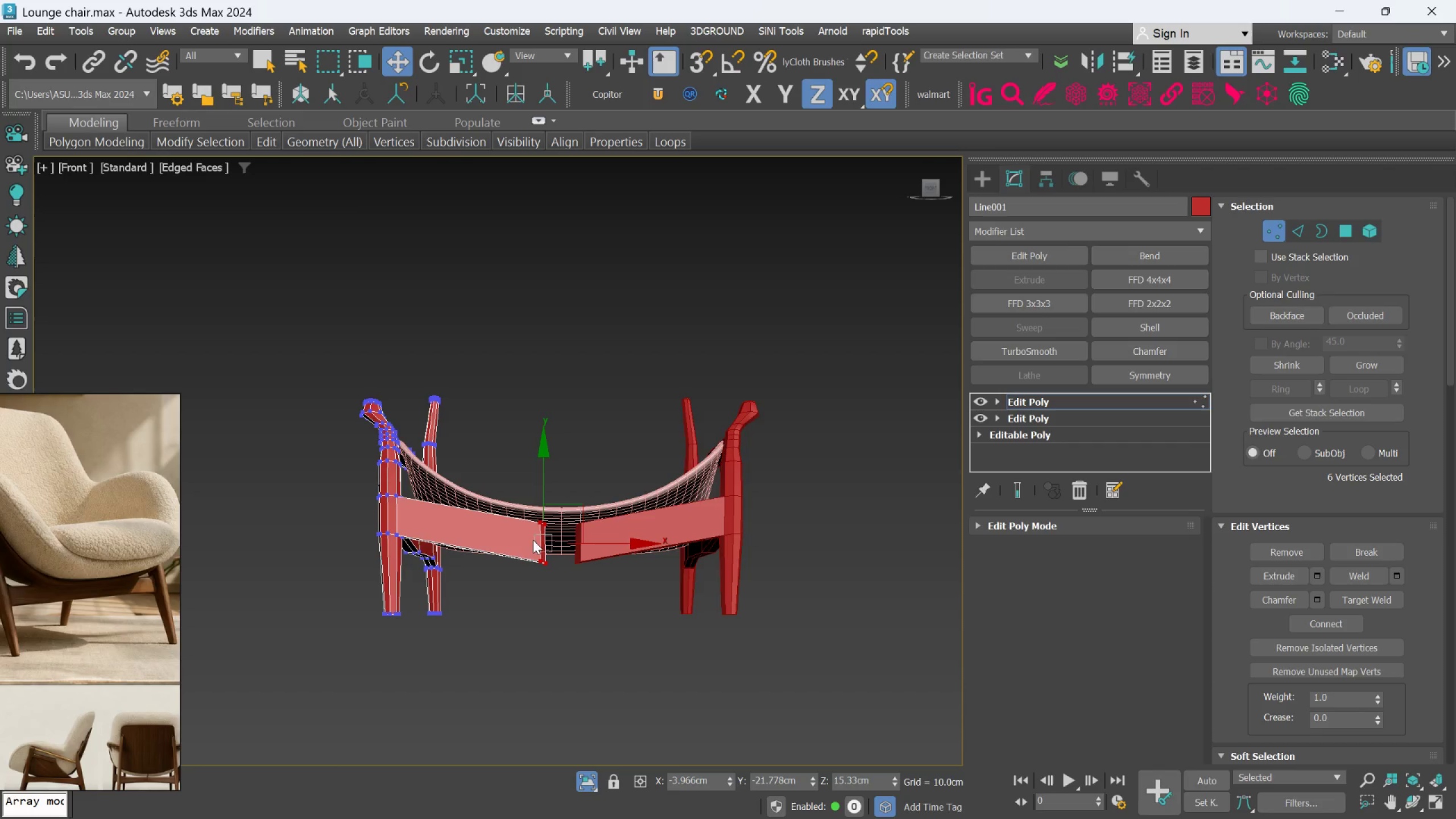 
hold_key(key=AltLeft, duration=1.5)
 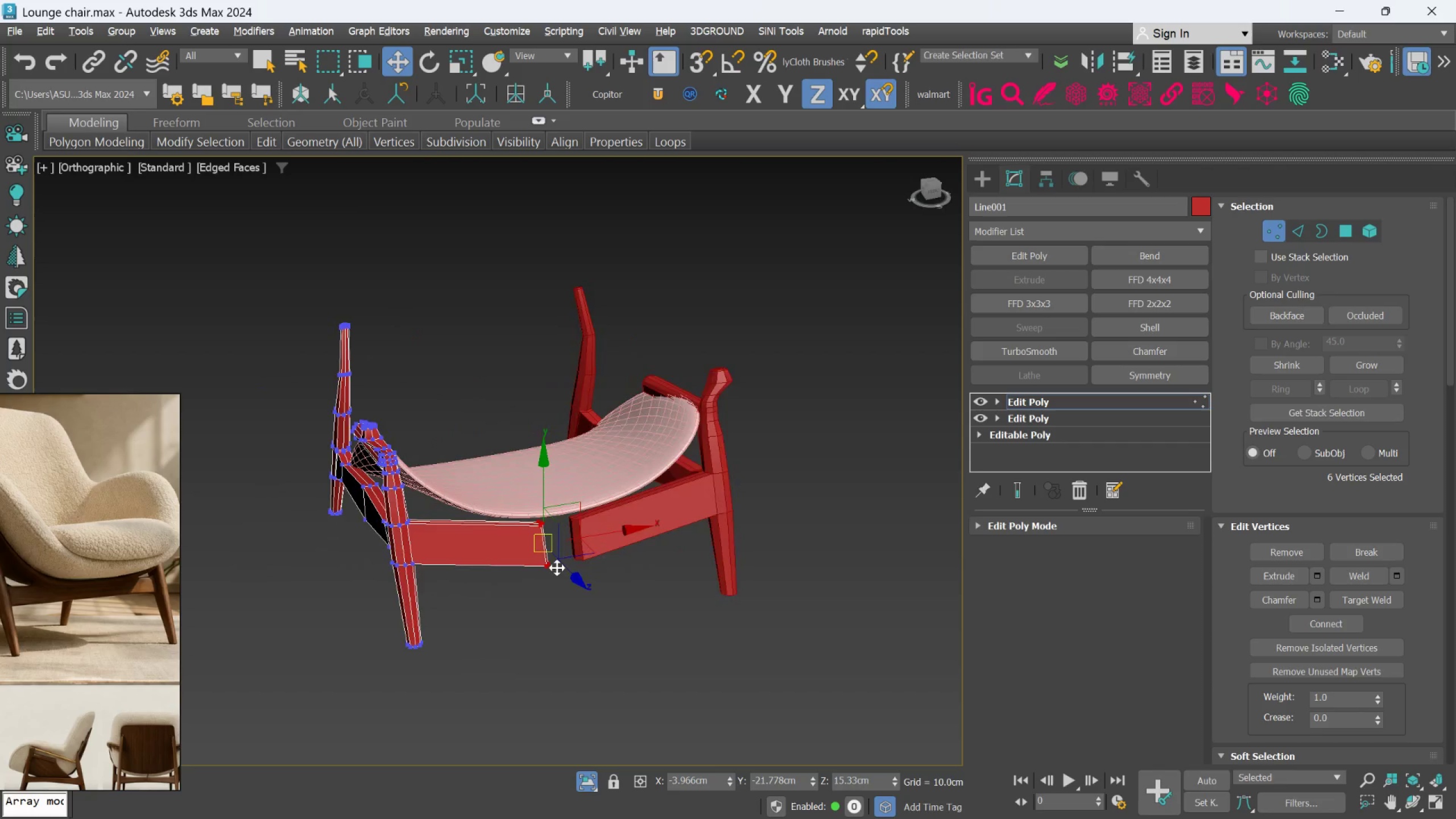 
hold_key(key=AltLeft, duration=0.88)
 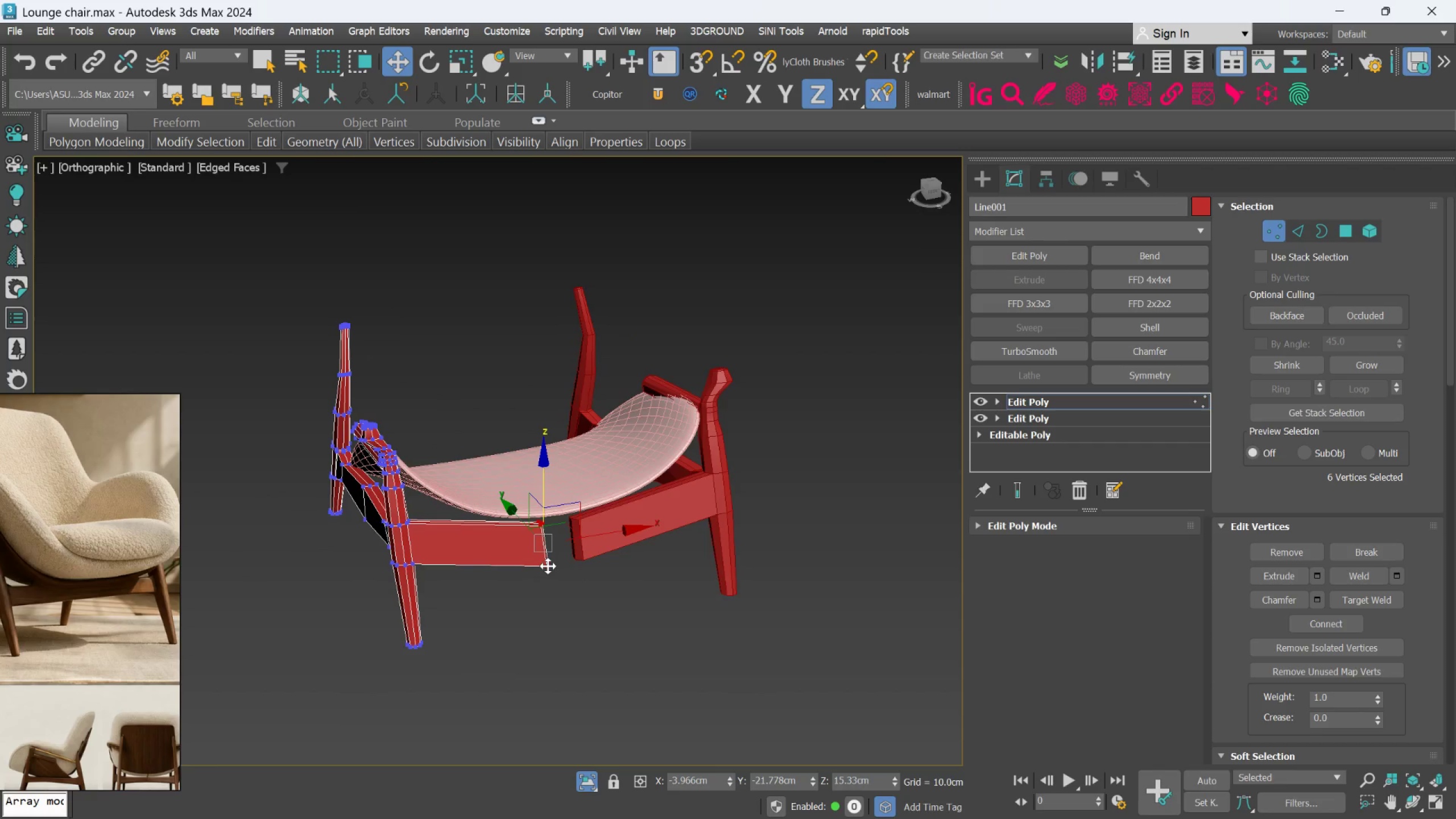 
hold_key(key=AltLeft, duration=0.36)
 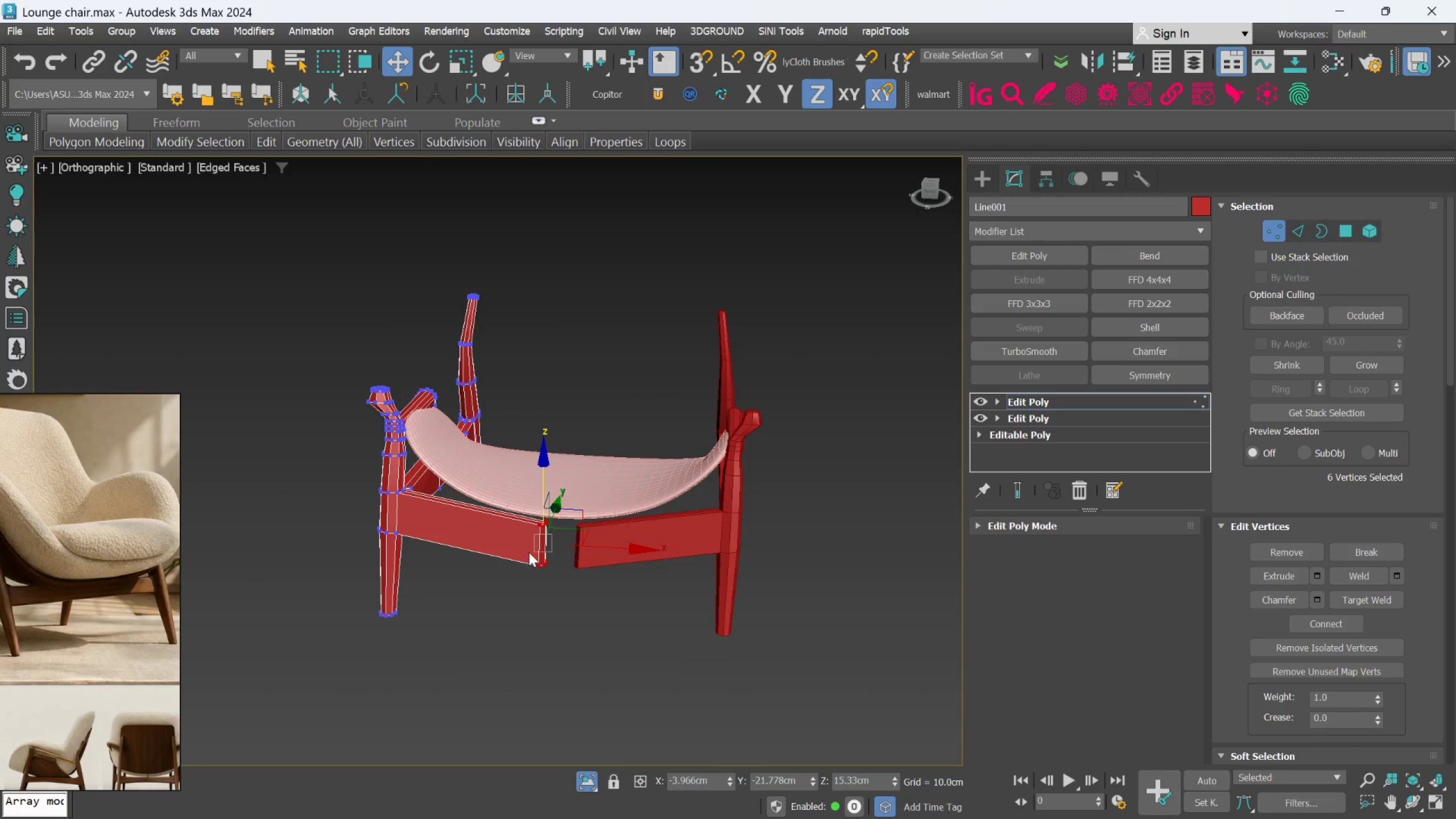 
scroll: coordinate [529, 552], scroll_direction: up, amount: 1.0
 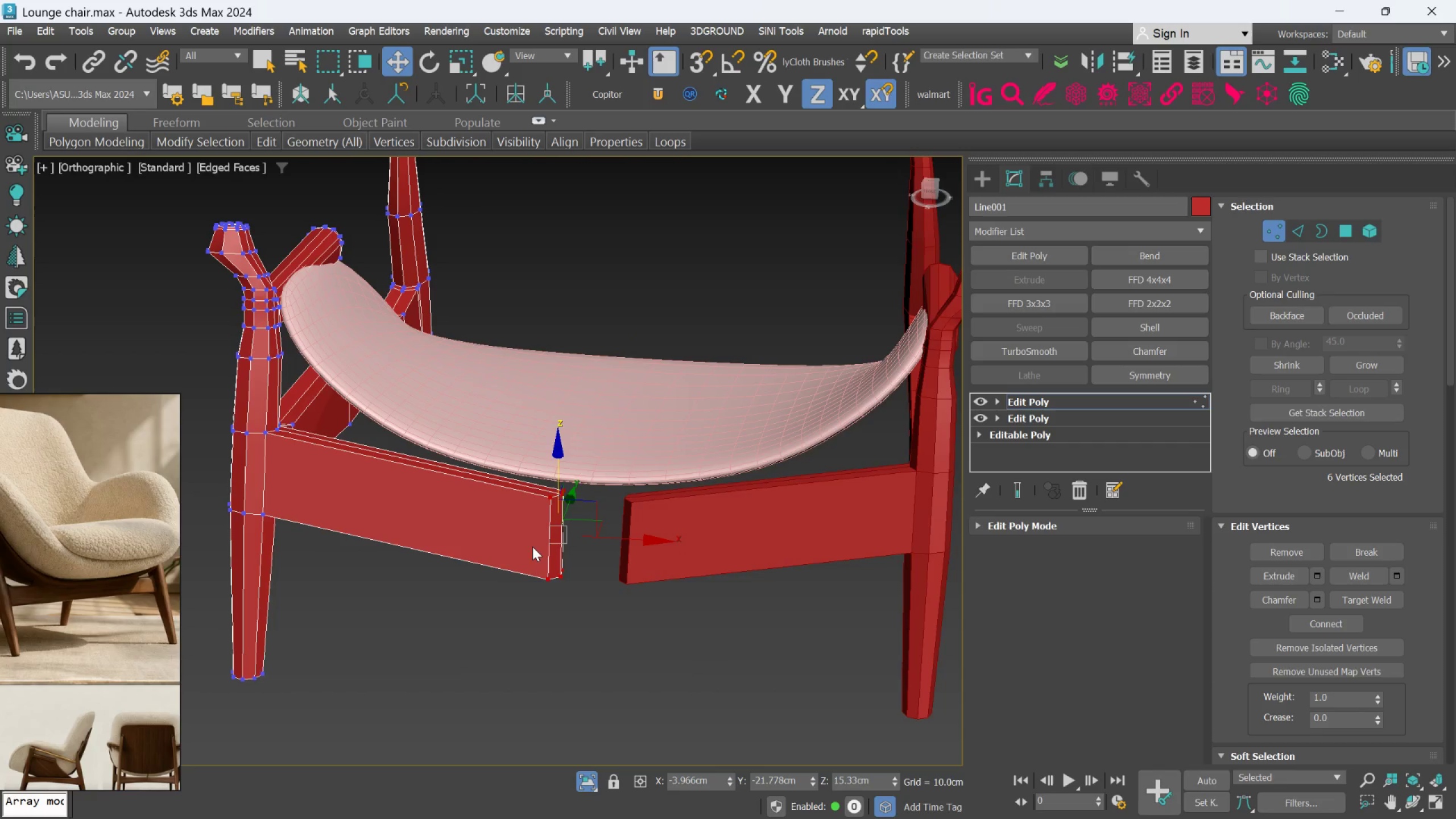 
key(Control+Z)
 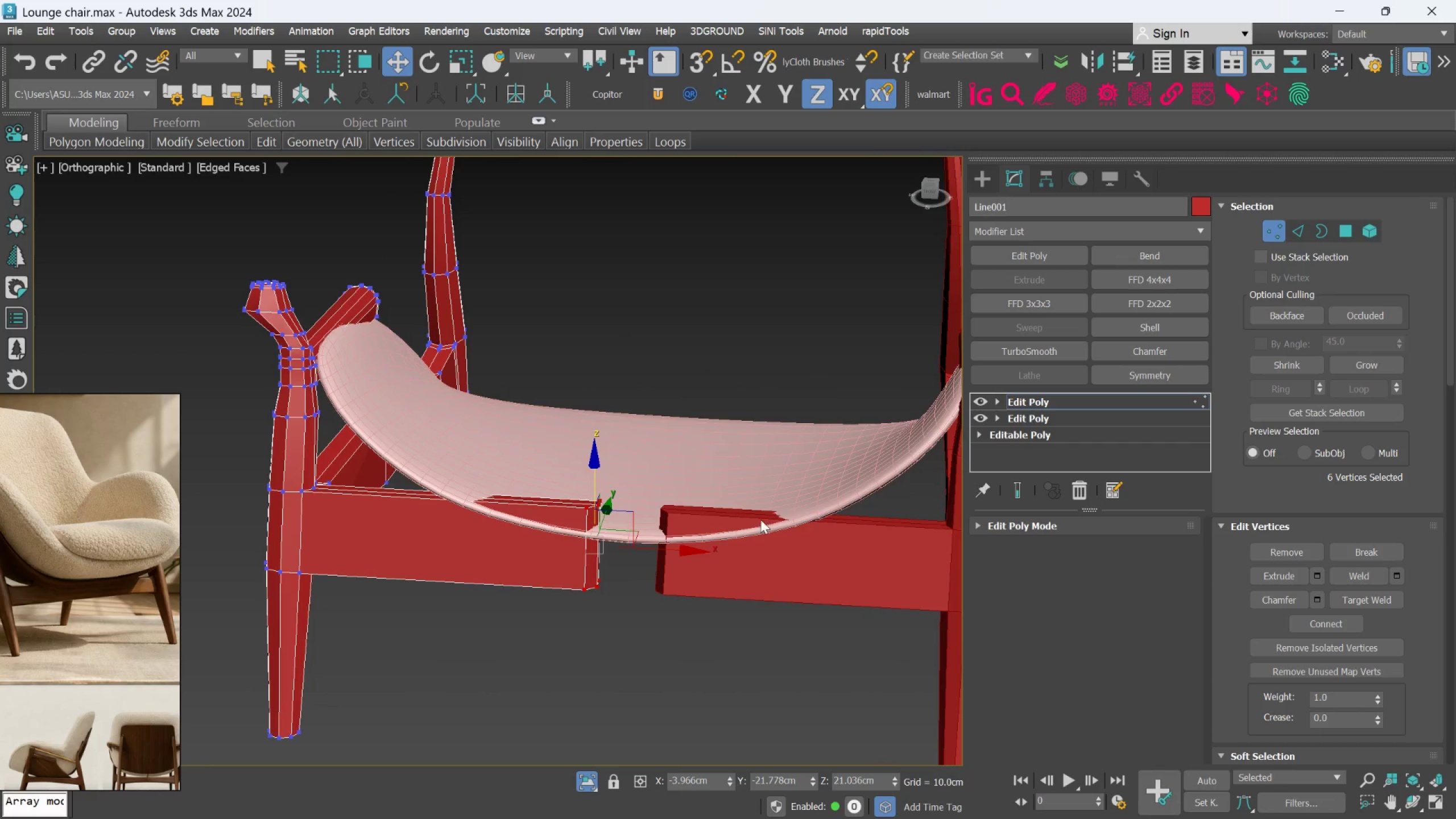 
key(Alt+1)
 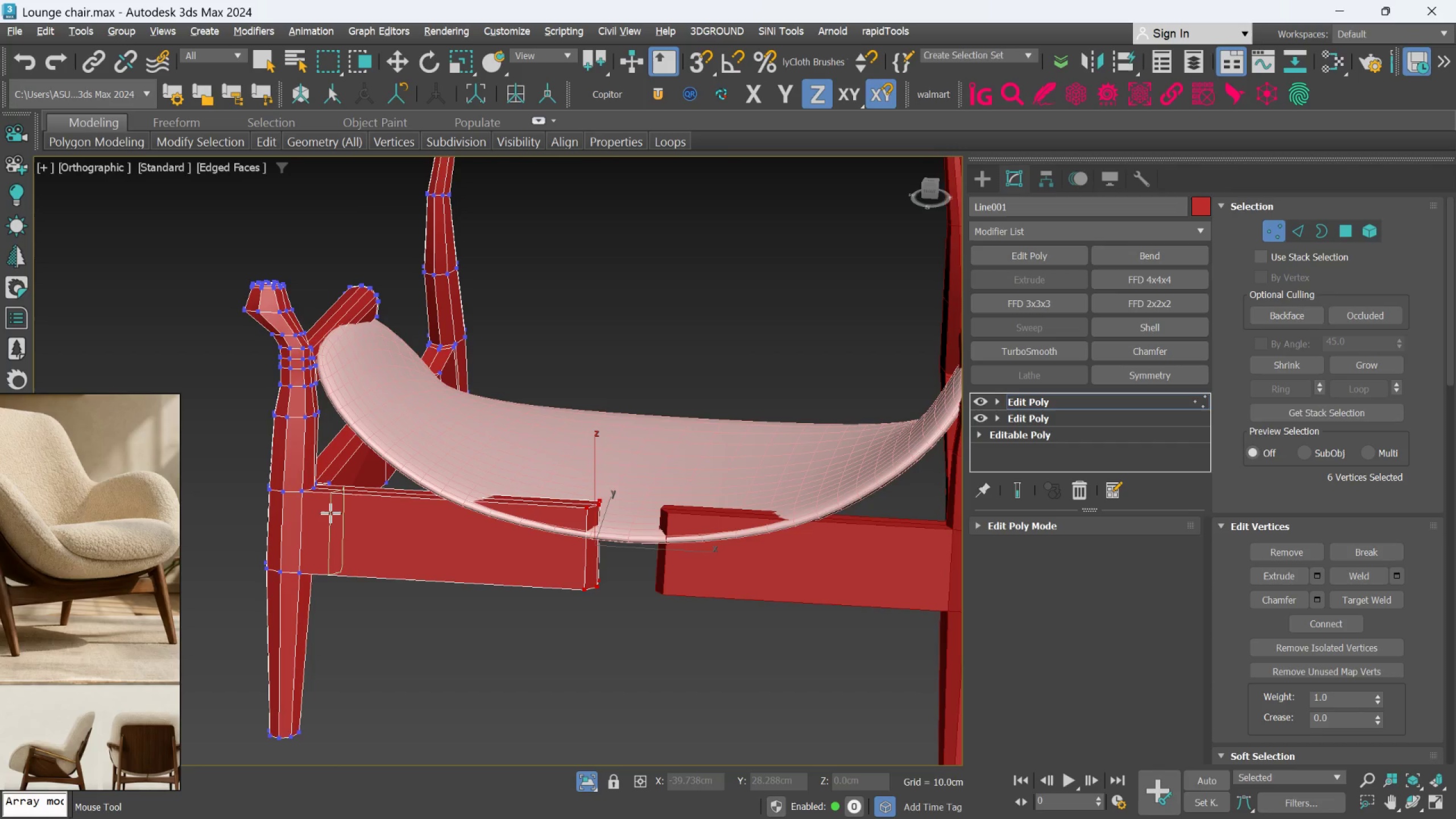 
left_click([330, 513])
 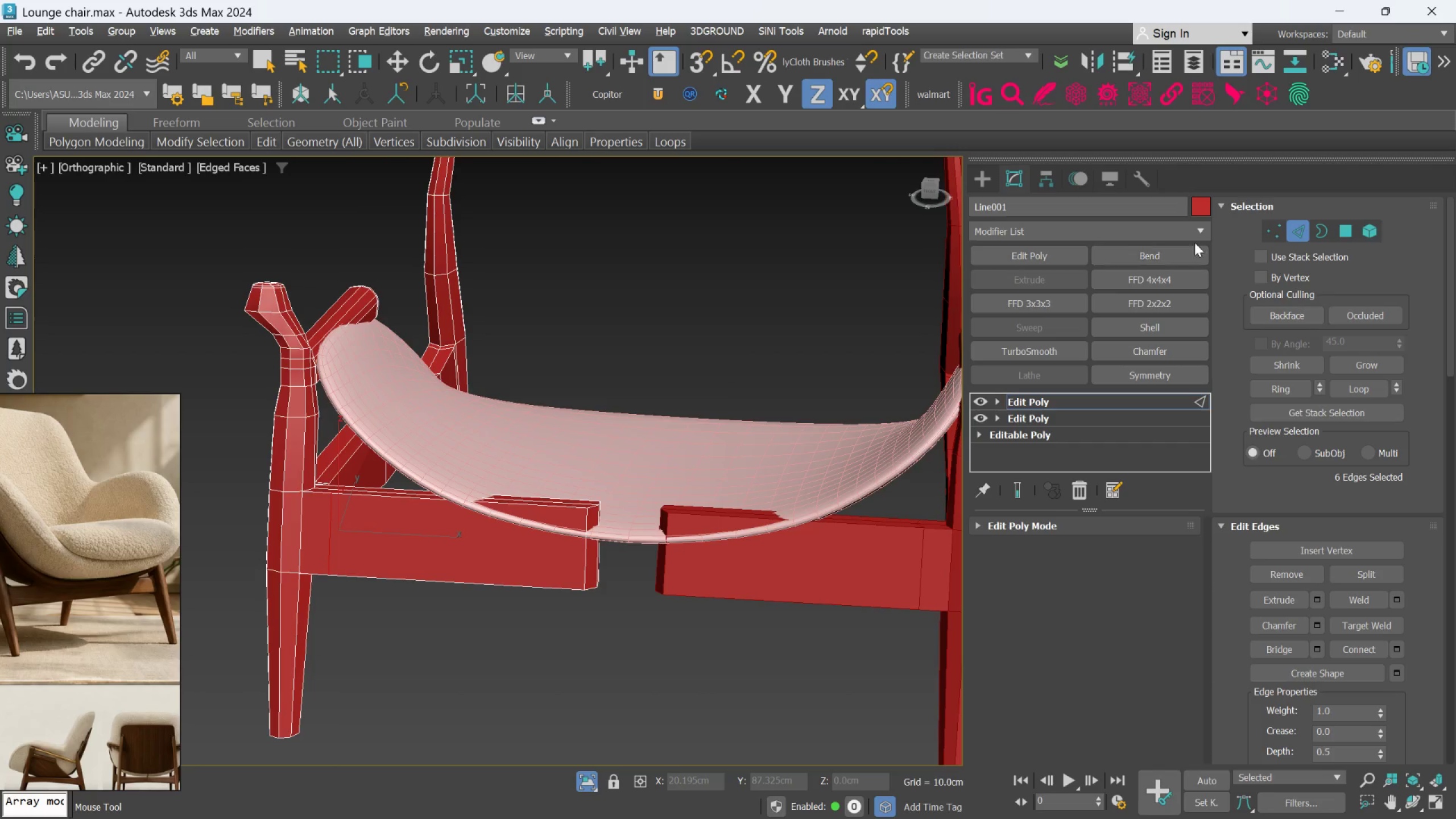 
left_click([1268, 234])
 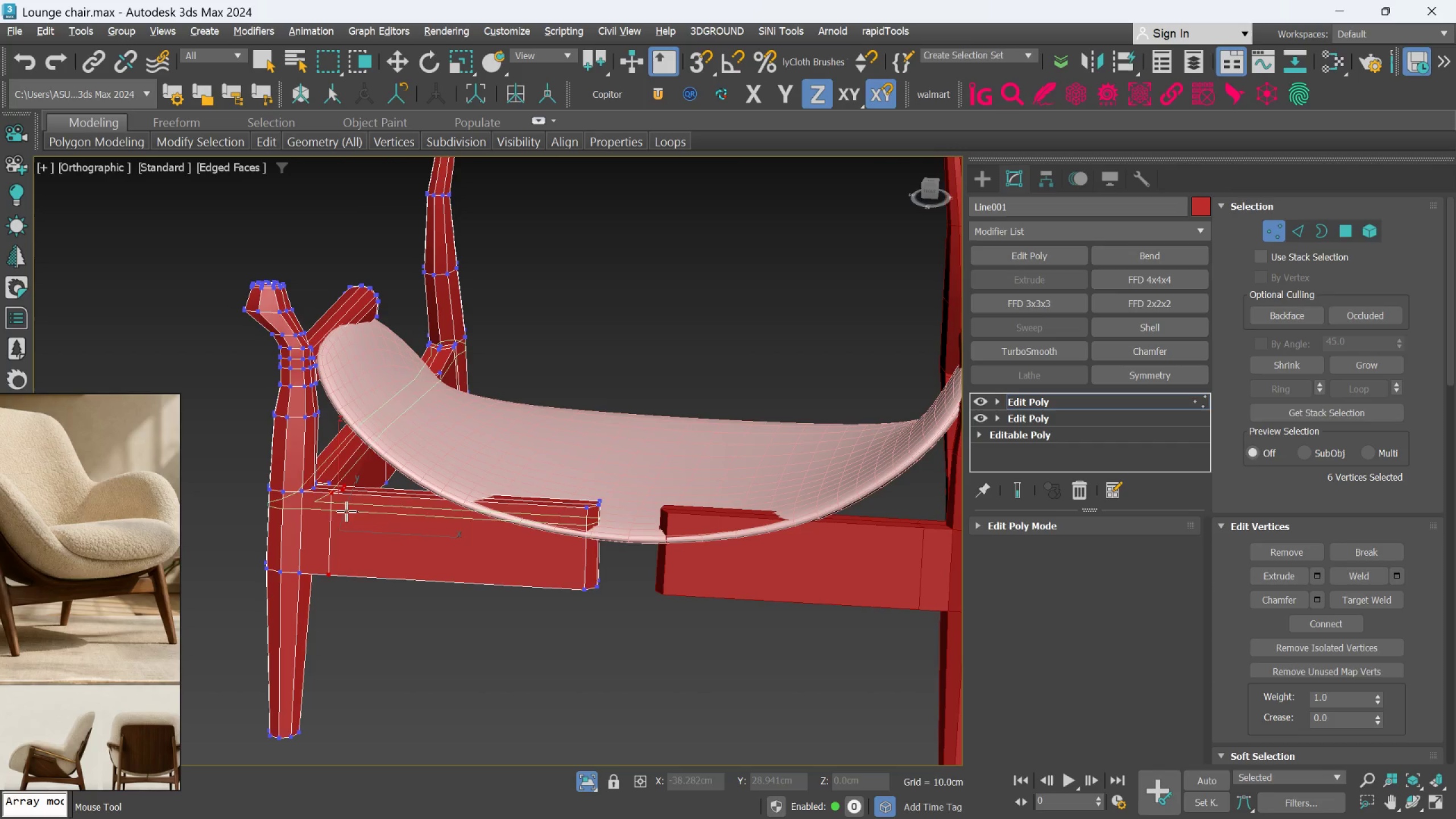 
key(Alt+1)
 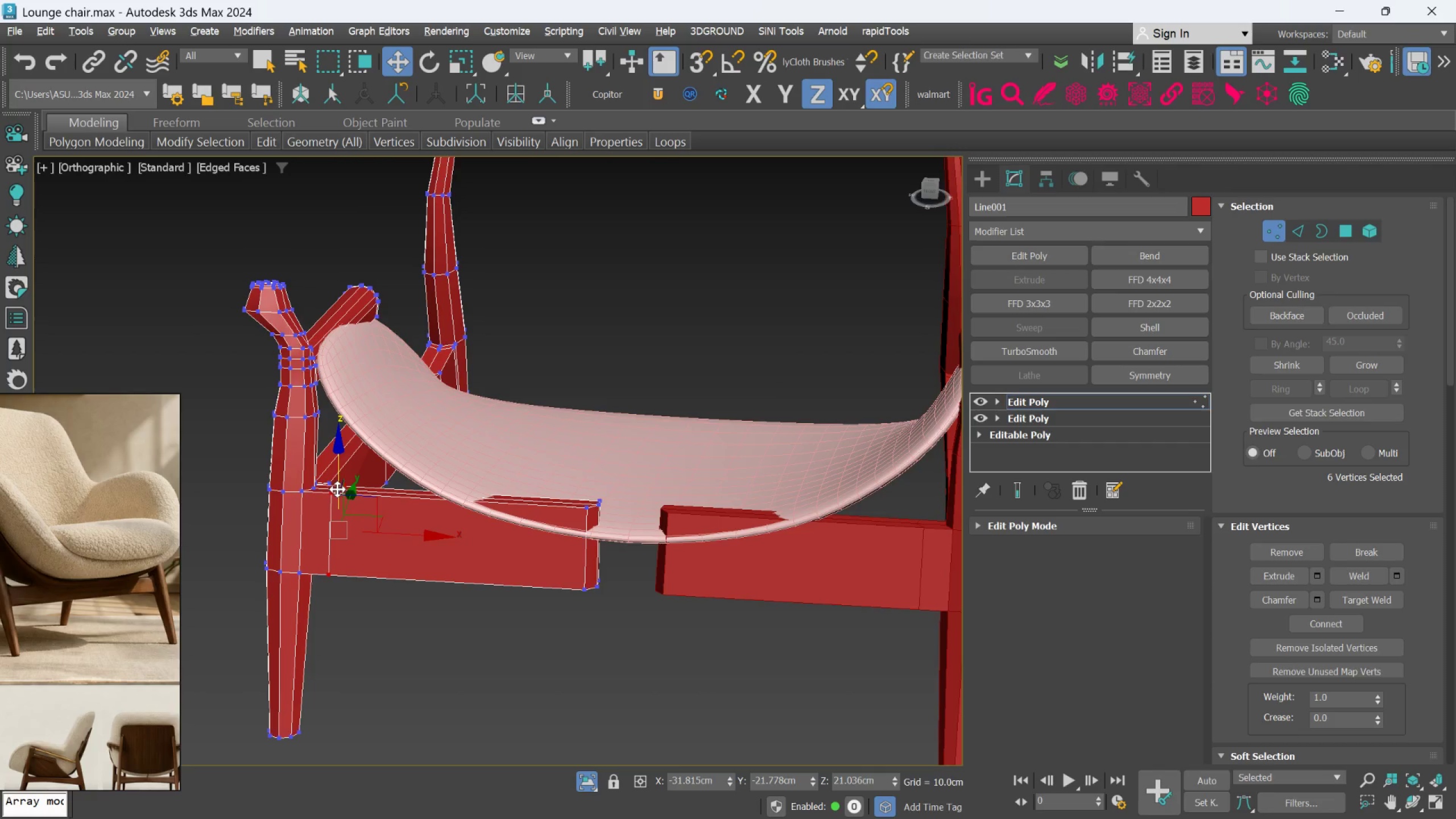 
key(R)
 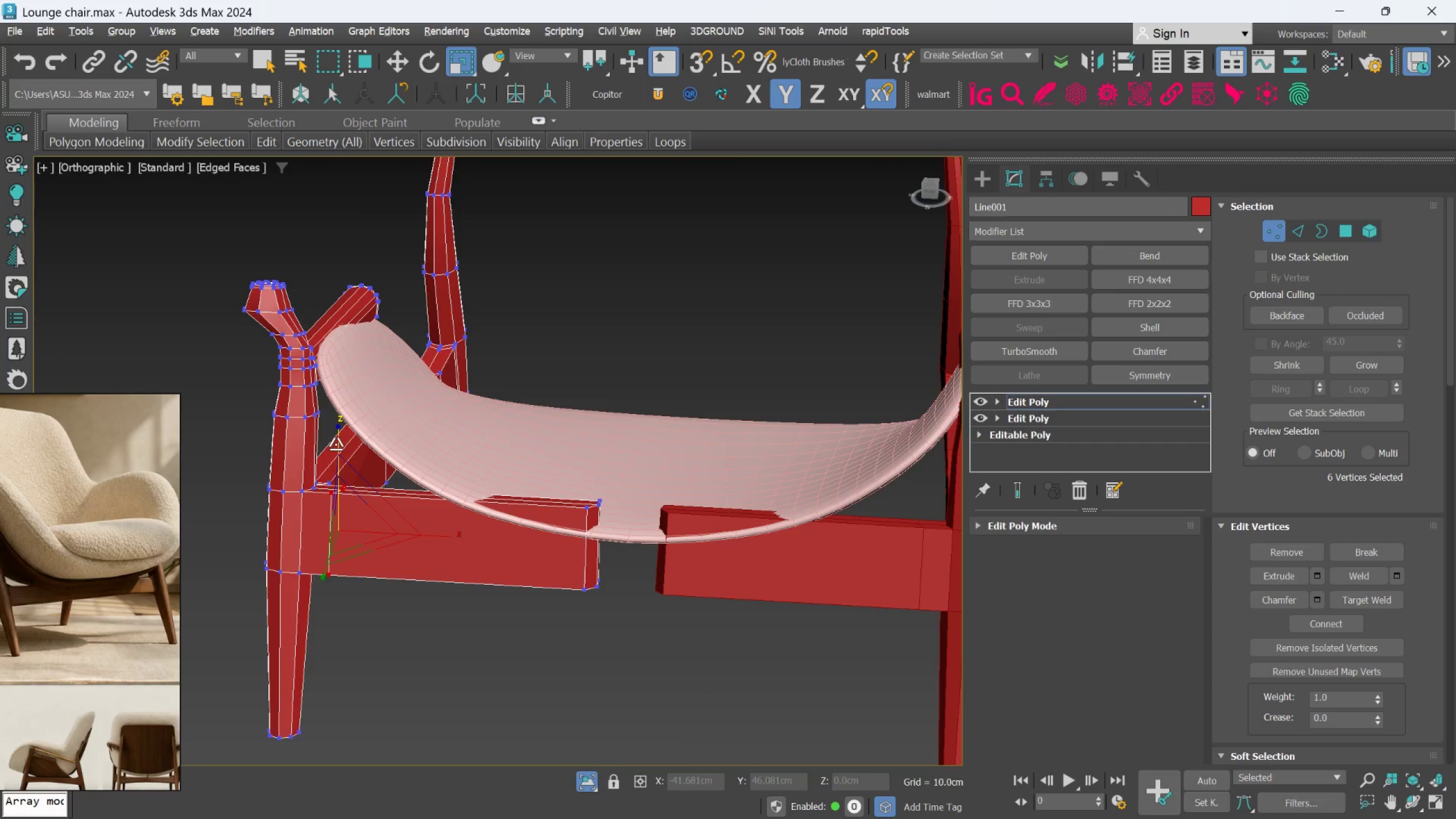 
left_click_drag(start_coordinate=[336, 444], to_coordinate=[336, 466])
 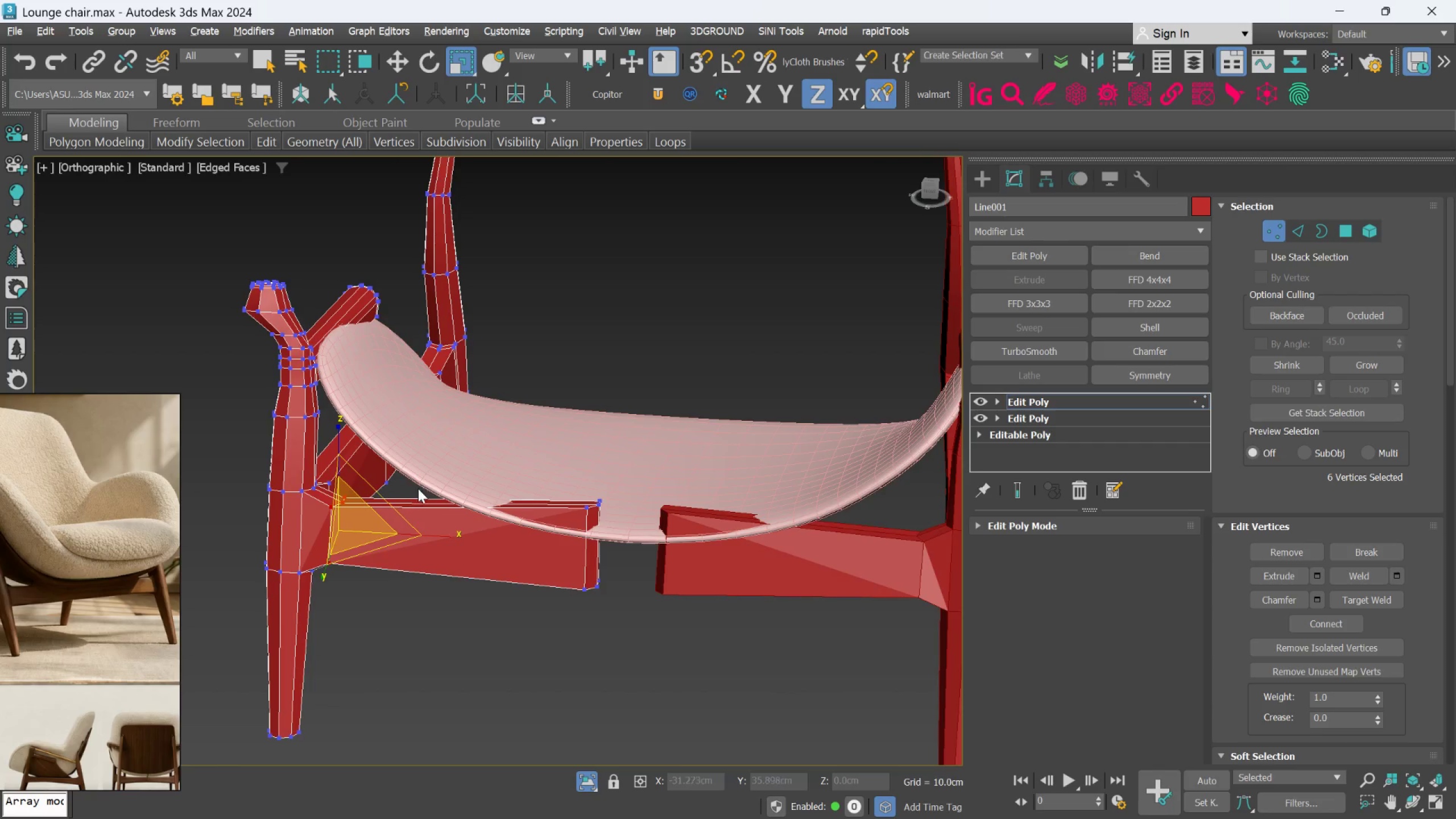 
hold_key(key=AltLeft, duration=1.16)
 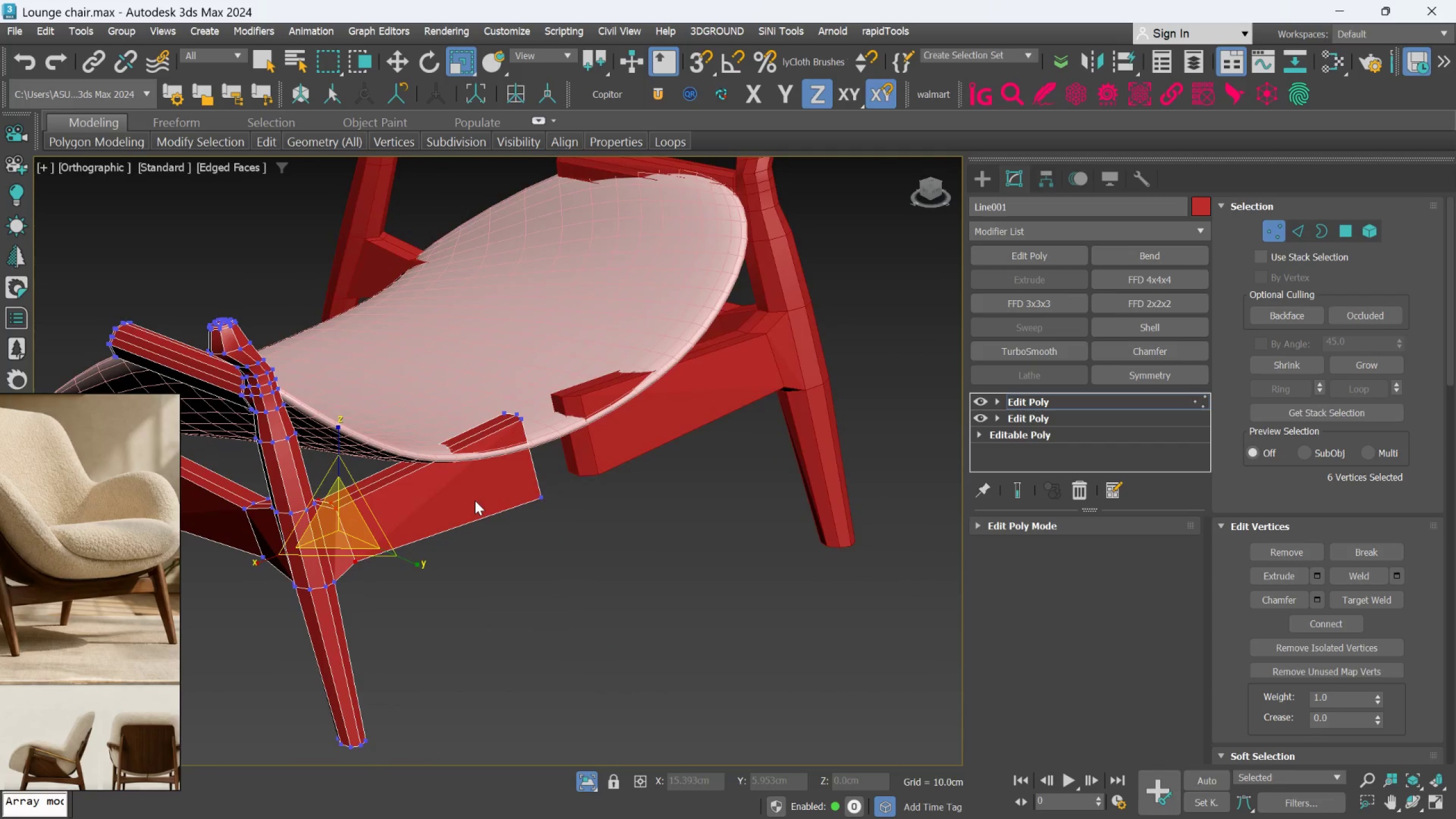 
key(F)
 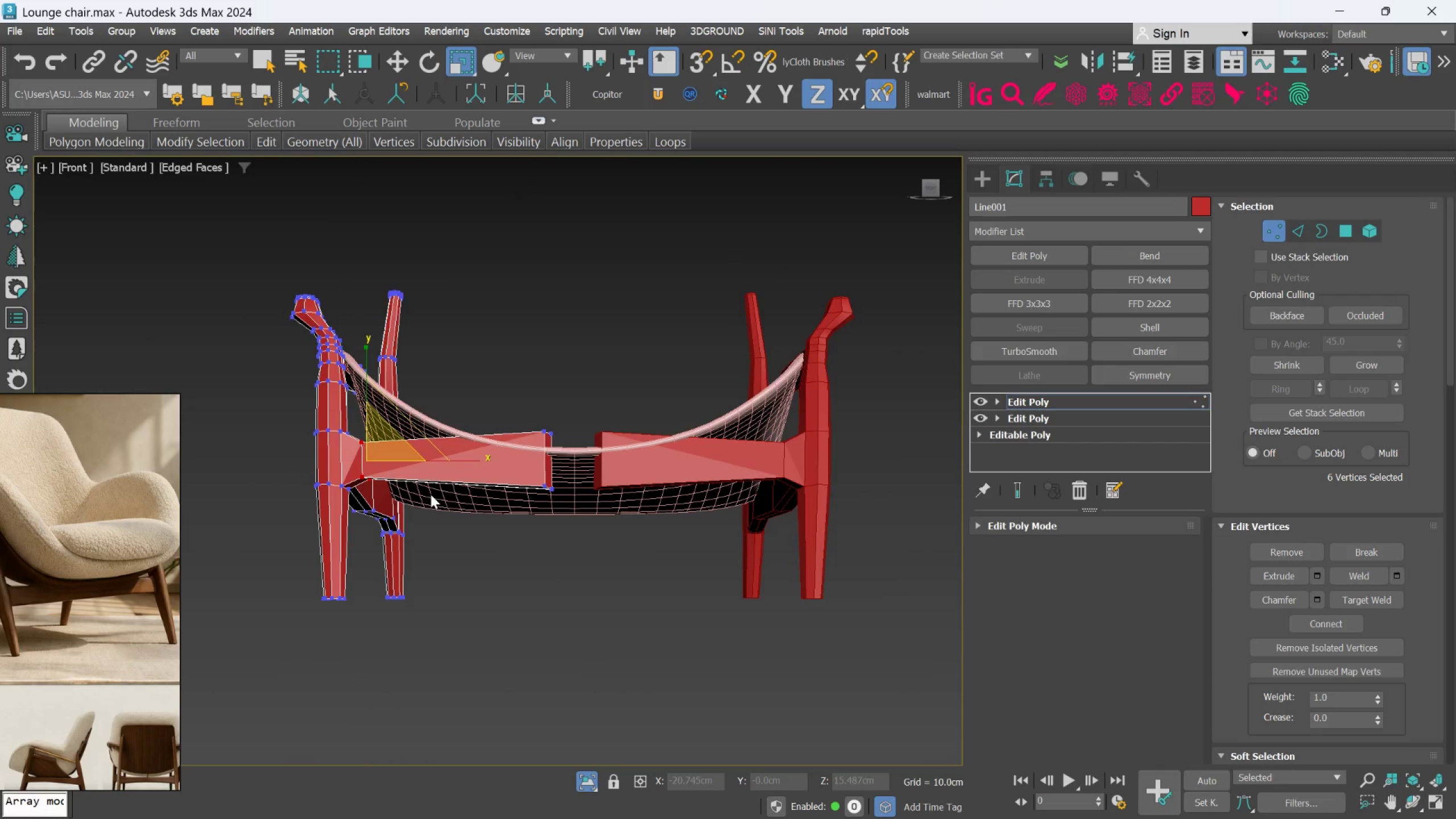 
scroll: coordinate [390, 475], scroll_direction: up, amount: 1.0
 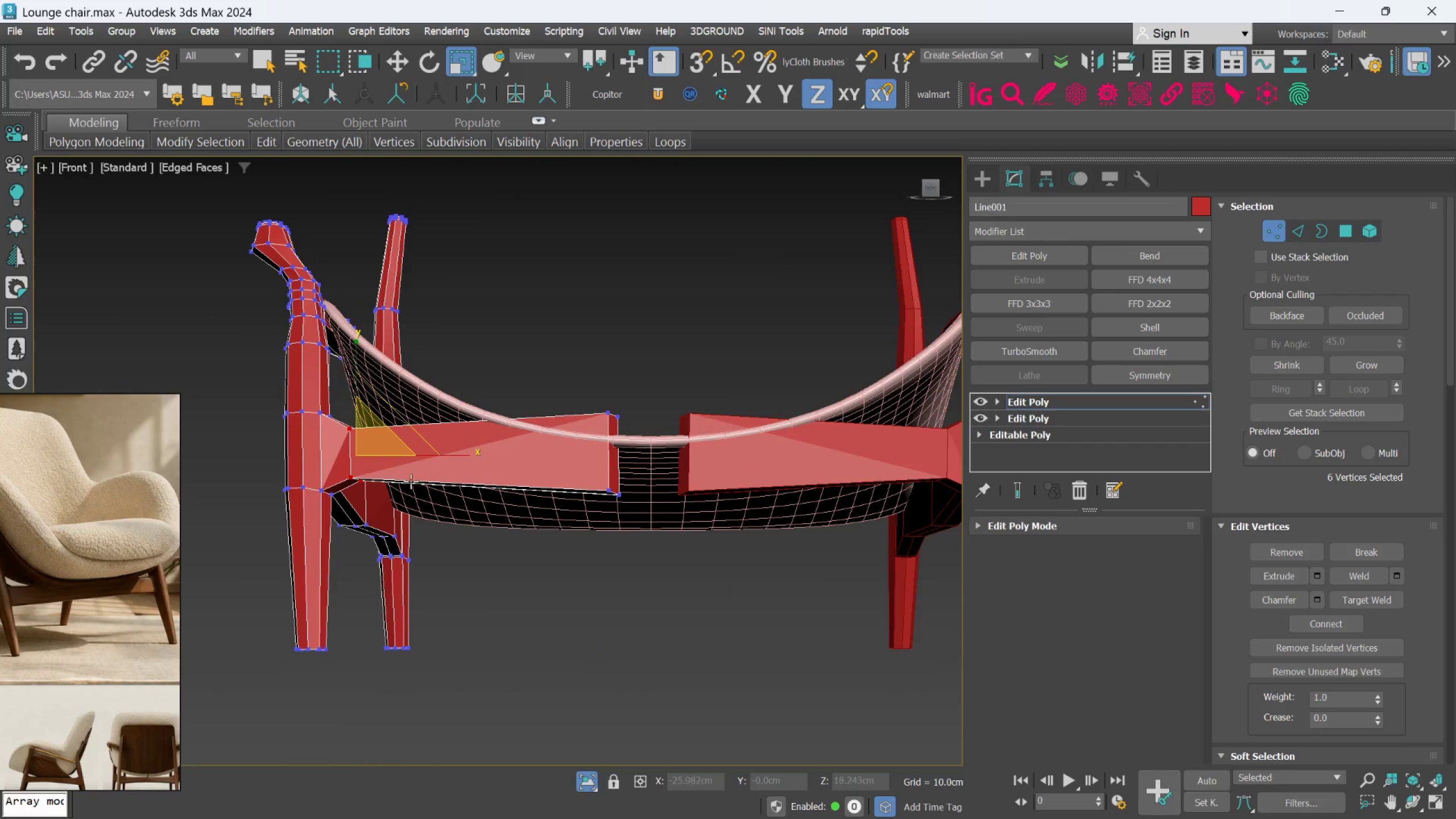 
key(Control+Z)
 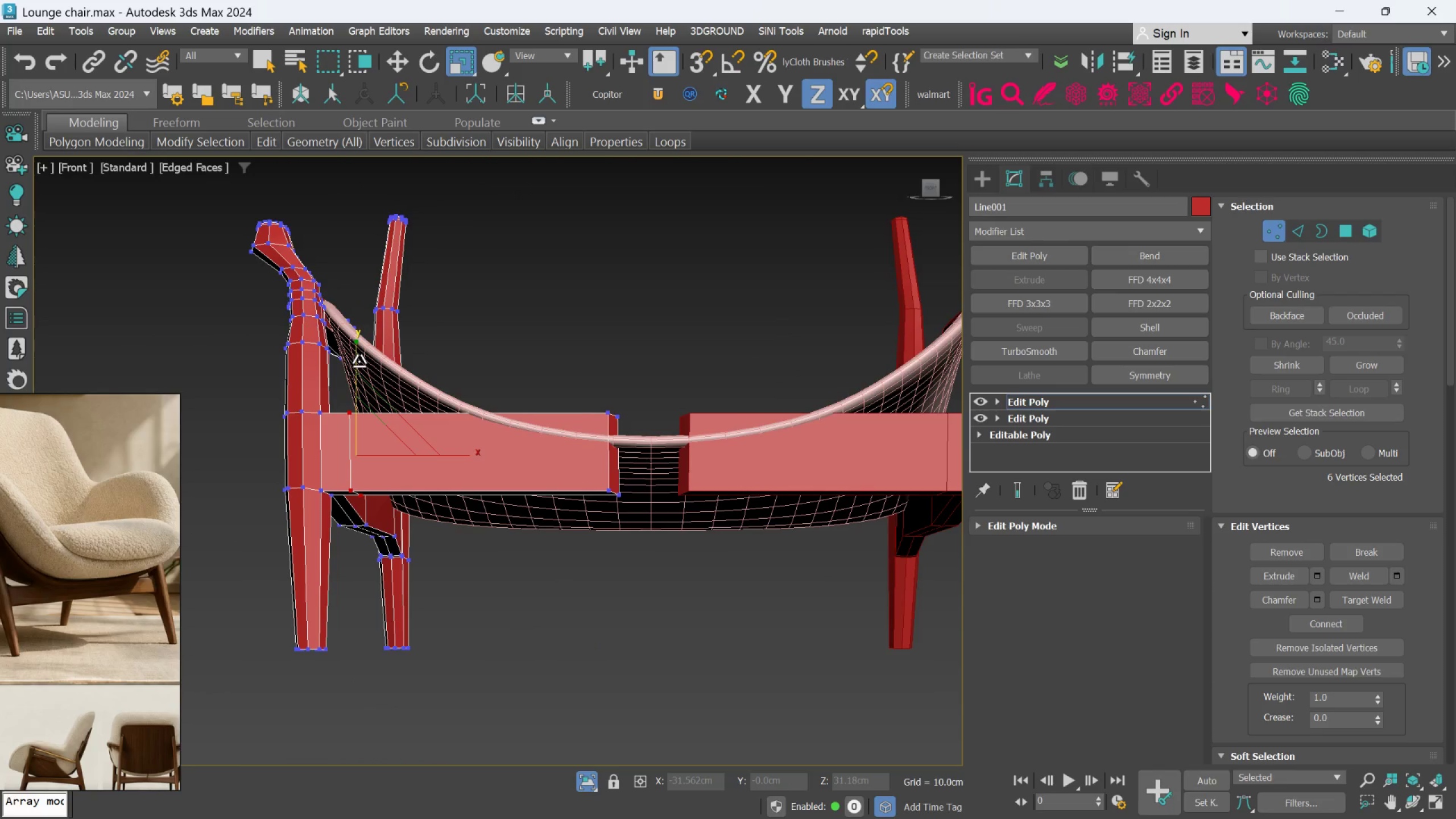 
left_click_drag(start_coordinate=[356, 358], to_coordinate=[356, 379])
 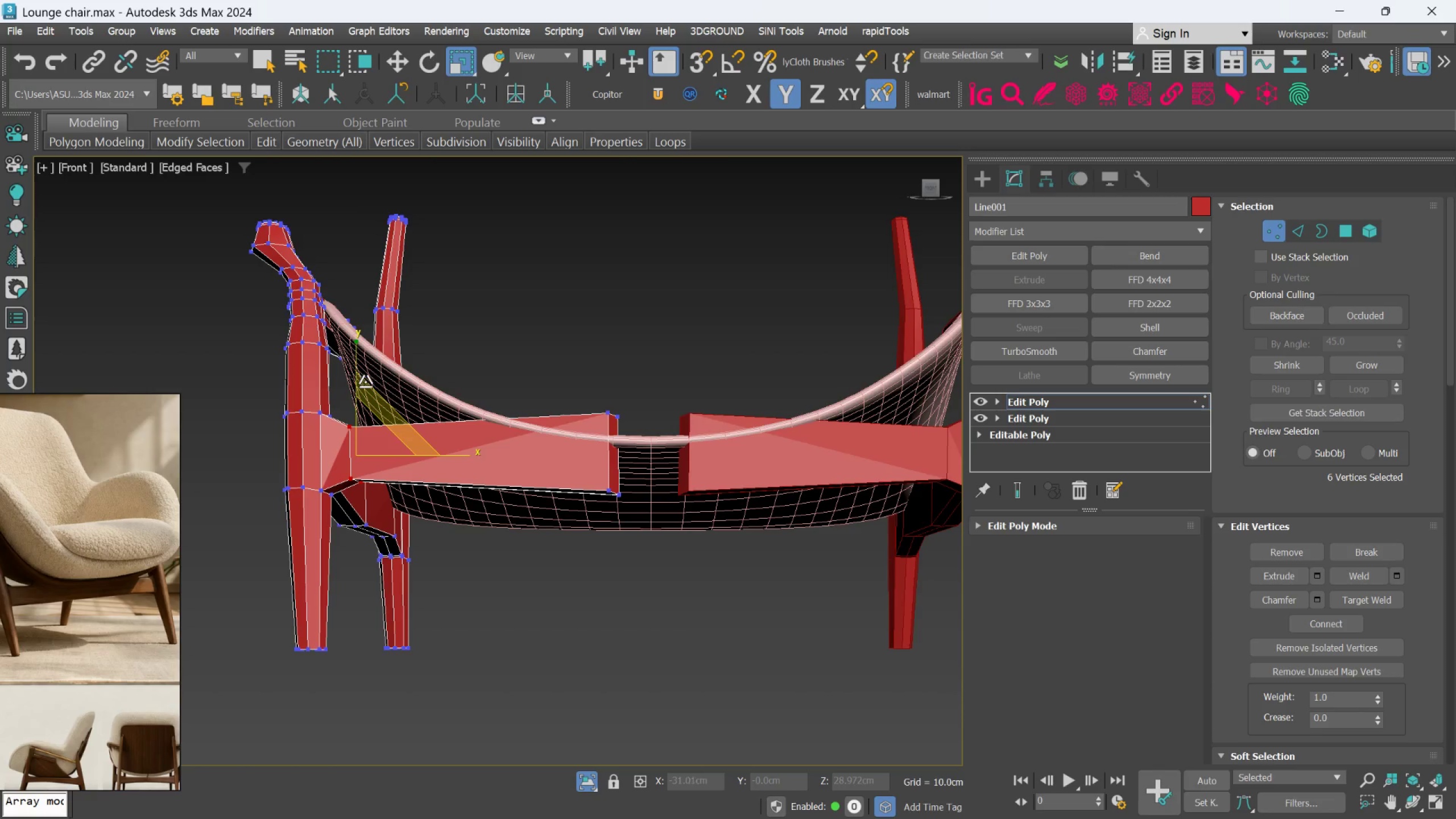 
key(Control+Z)
 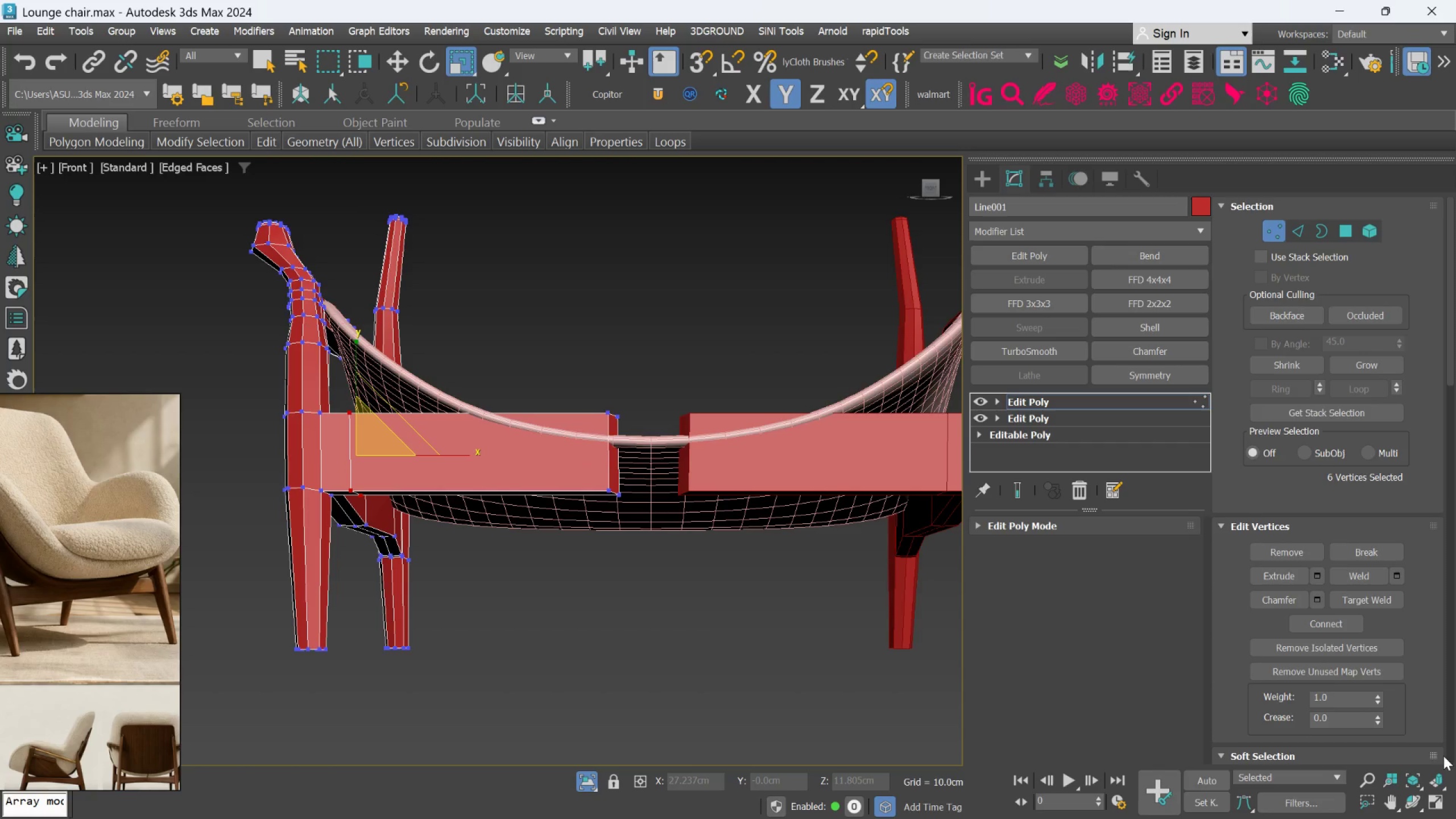 
scroll: coordinate [1367, 720], scroll_direction: down, amount: 40.0
 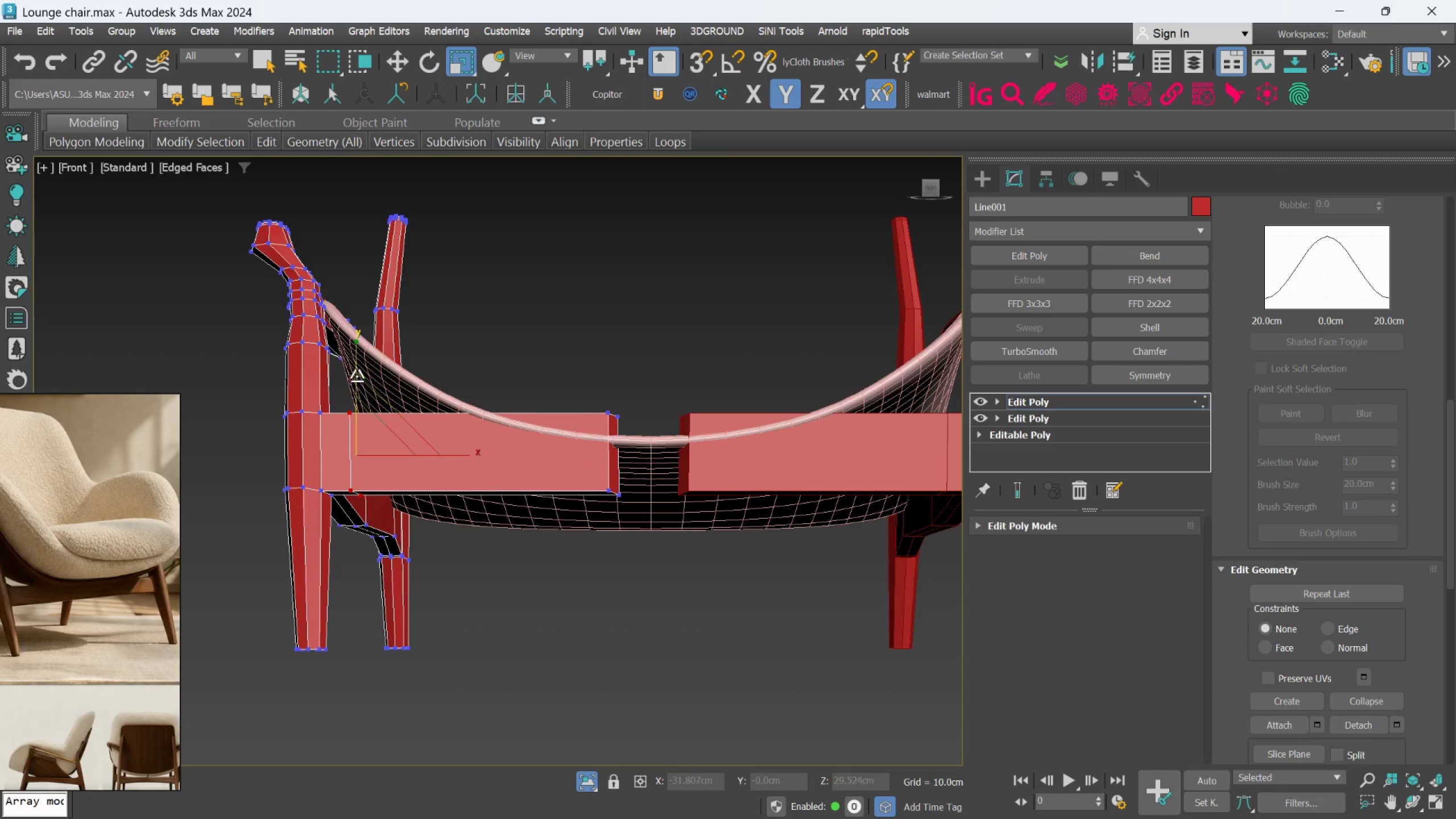 
left_click_drag(start_coordinate=[355, 369], to_coordinate=[359, 382])
 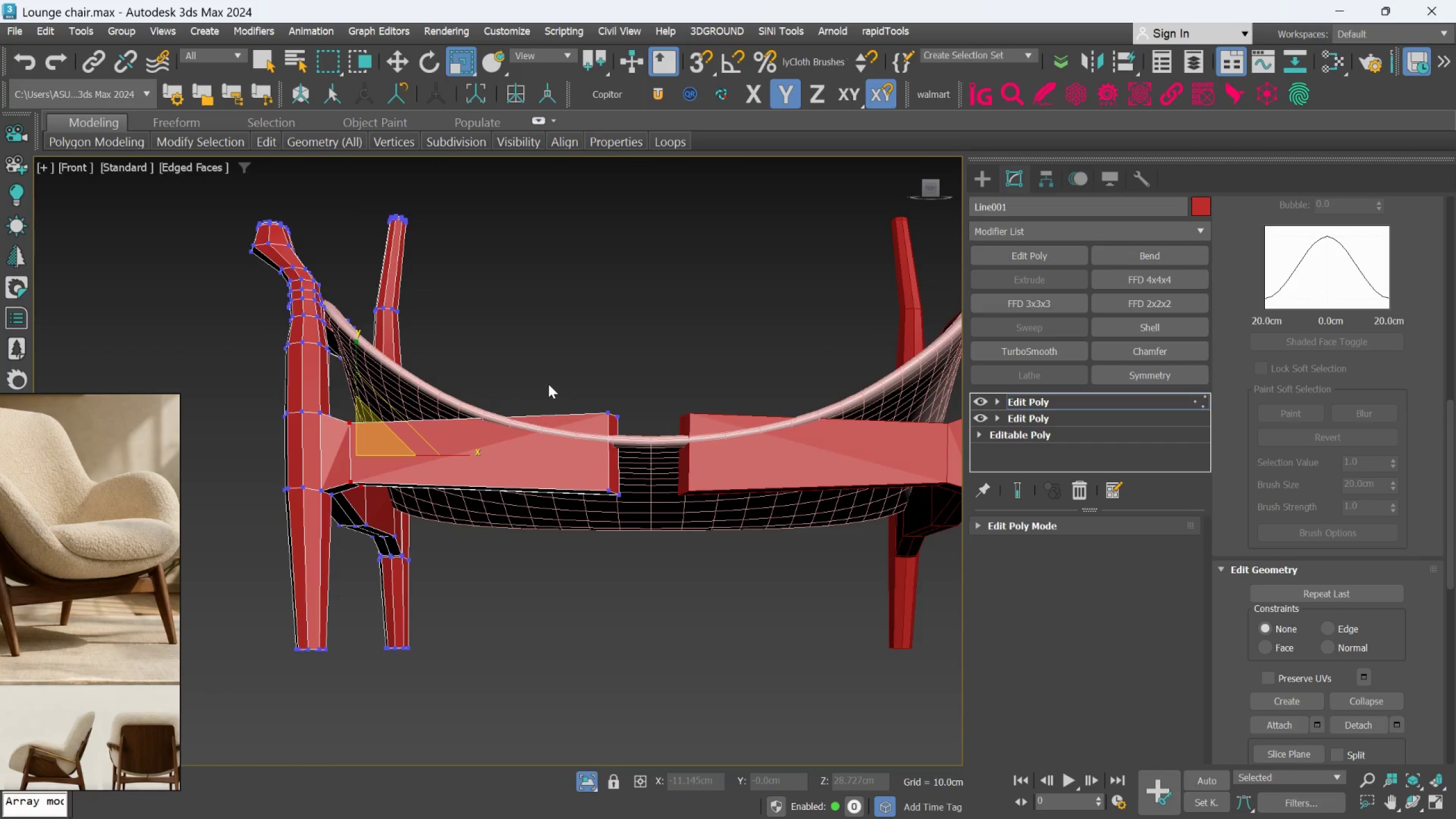 
key(Control+Z)
 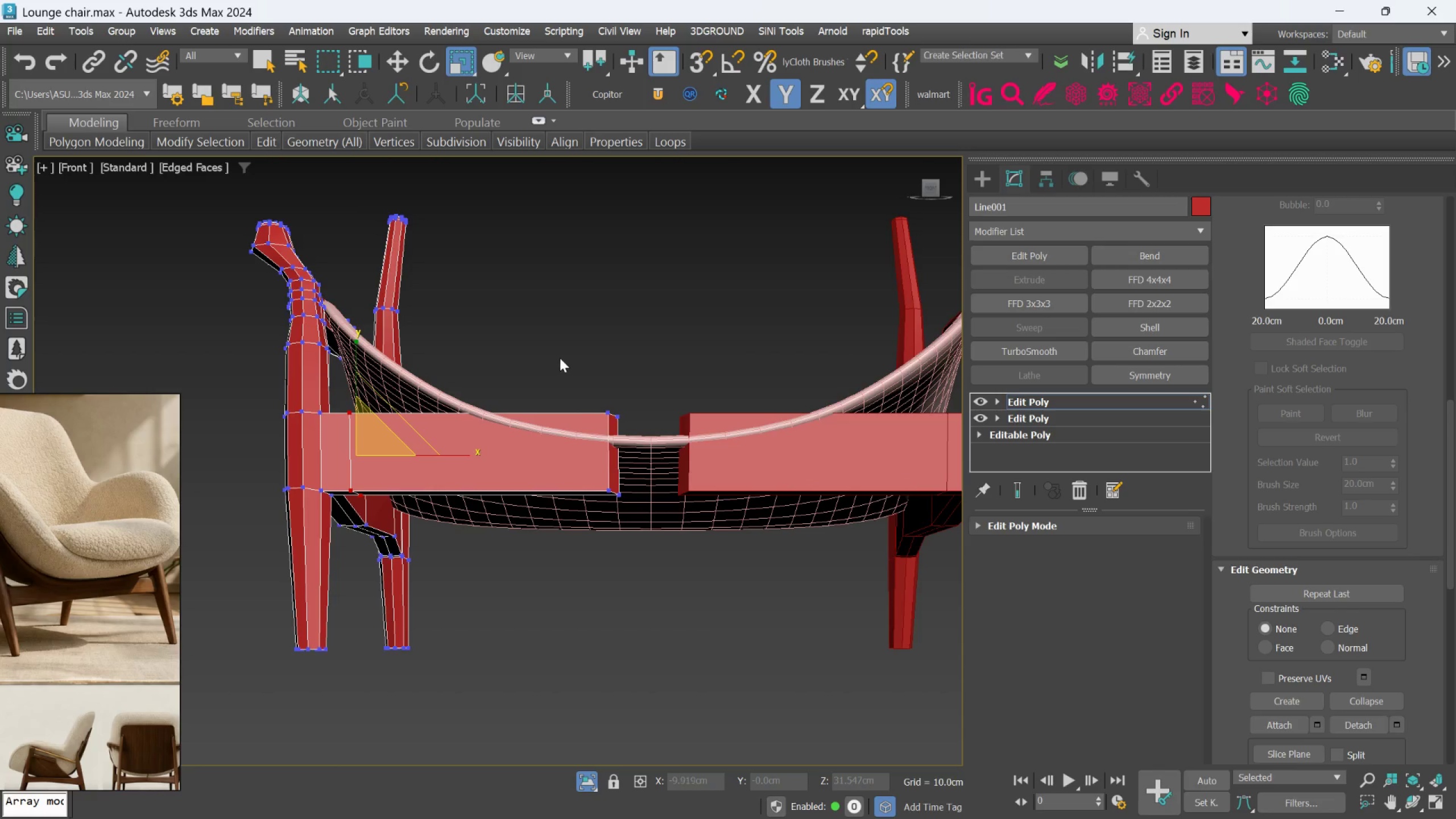 
hold_key(key=ControlLeft, duration=0.67)
left_click_drag(start_coordinate=[543, 355], to_coordinate=[661, 557])
 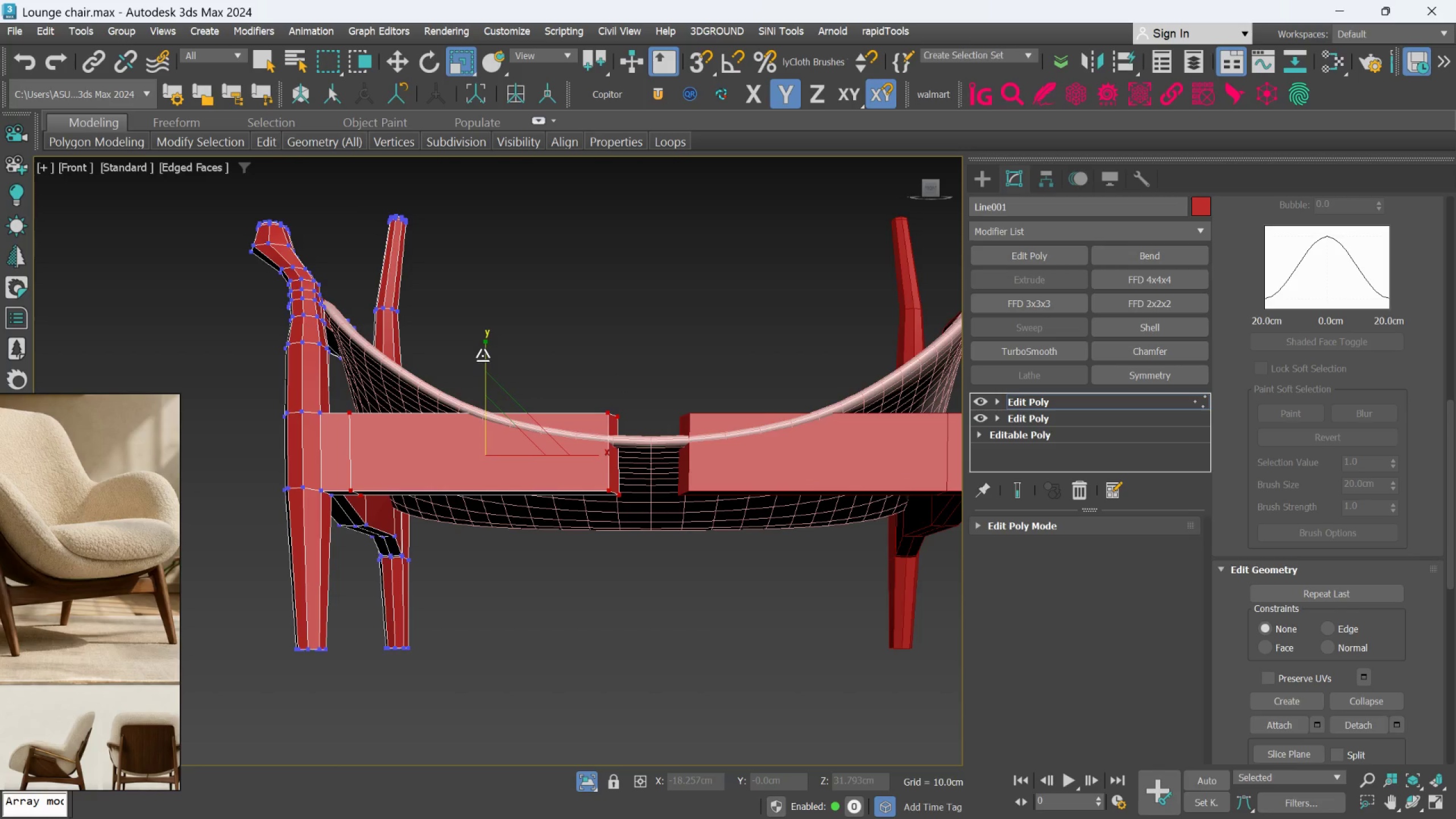 
left_click_drag(start_coordinate=[483, 355], to_coordinate=[483, 374])
 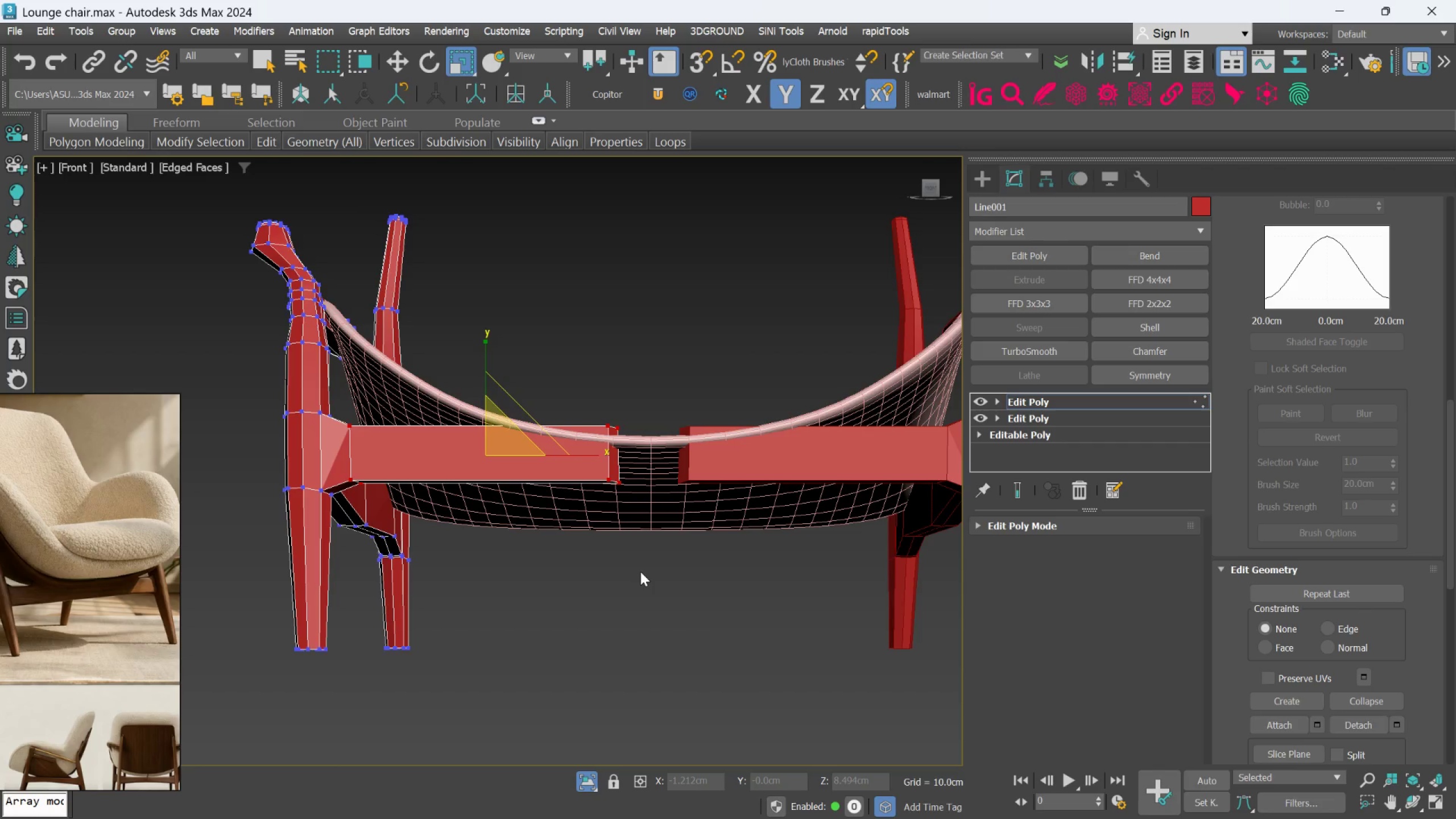 
left_click([648, 572])
 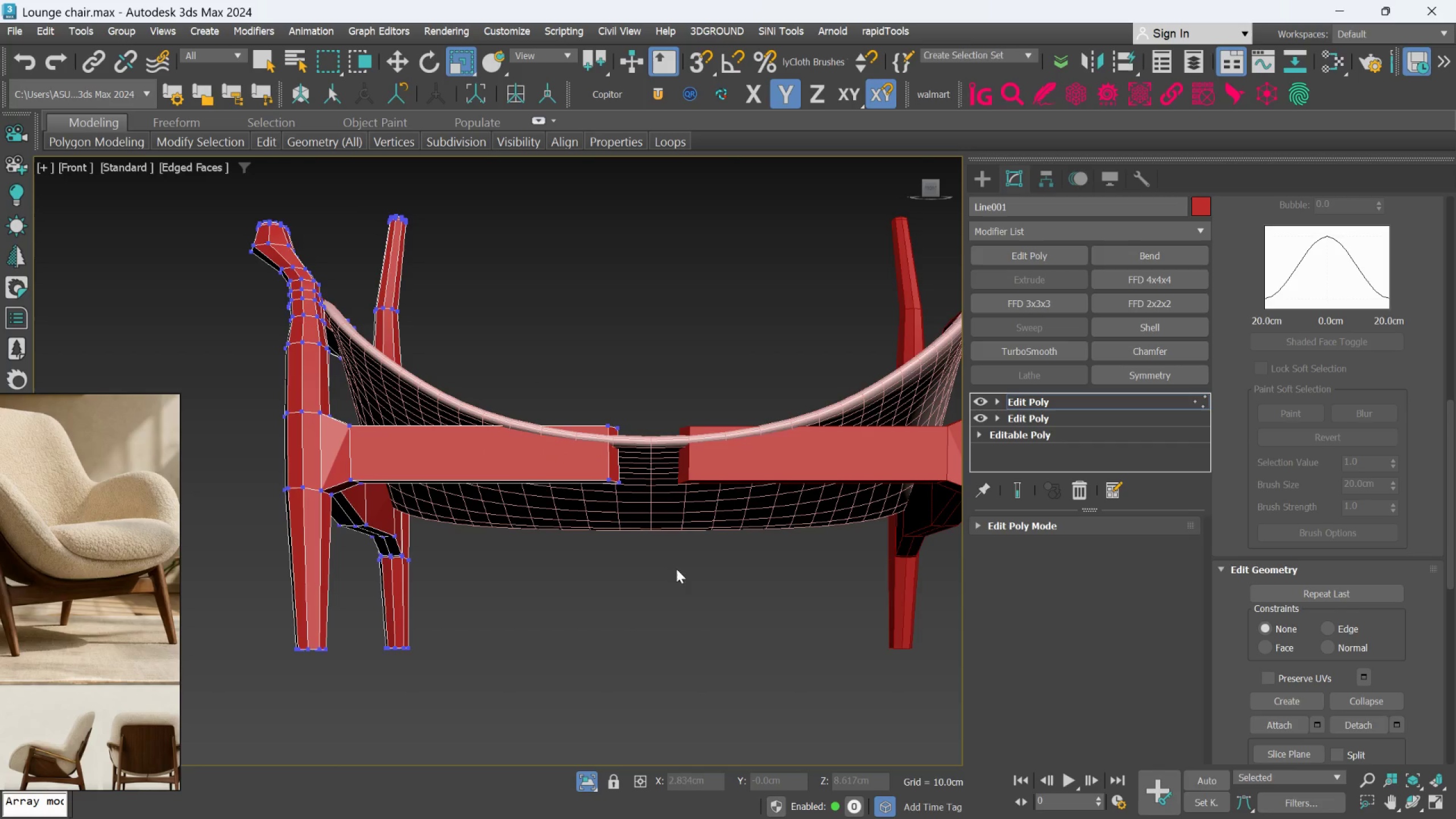 
left_click_drag(start_coordinate=[666, 562], to_coordinate=[559, 379])
 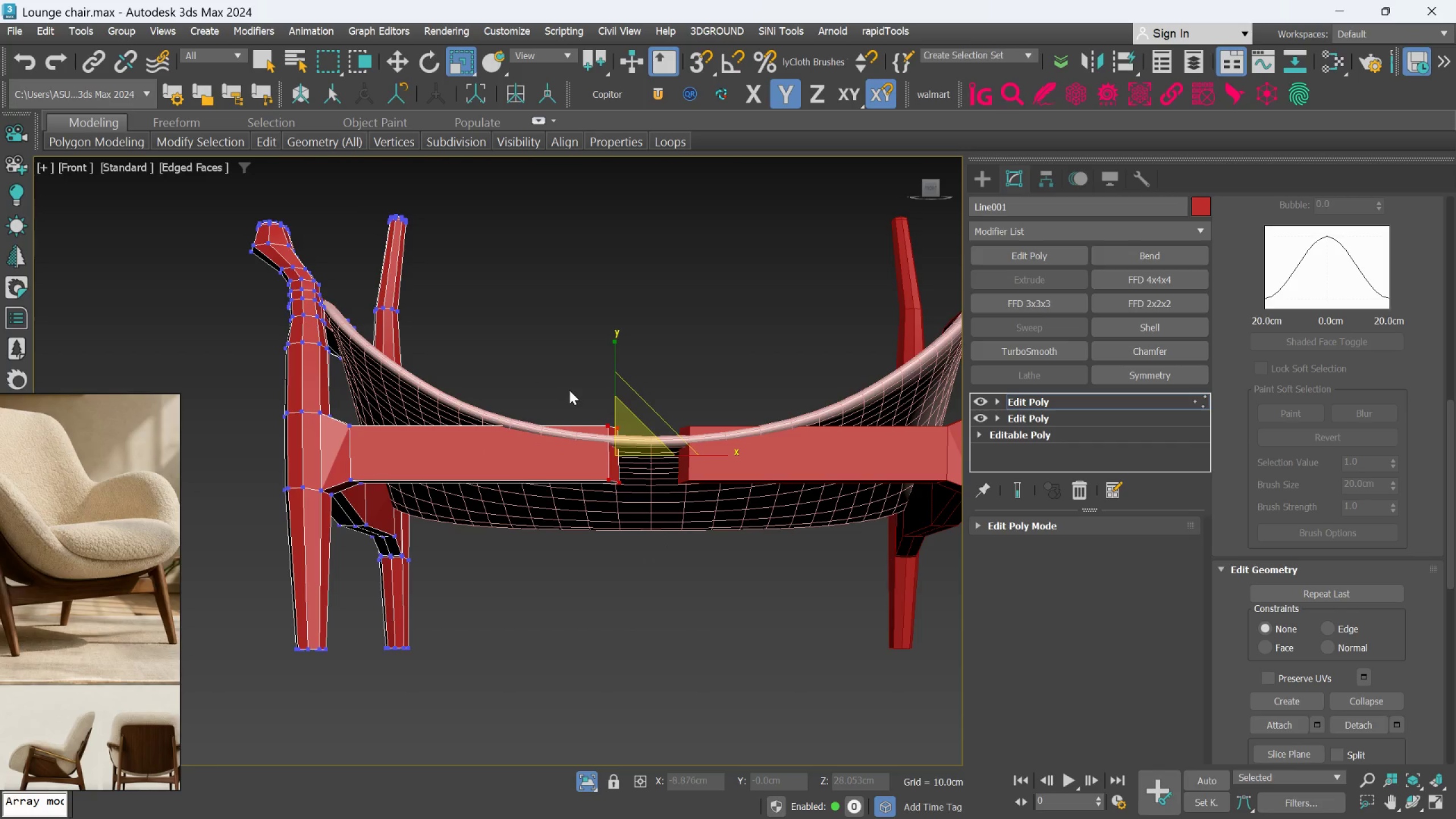 
key(W)
 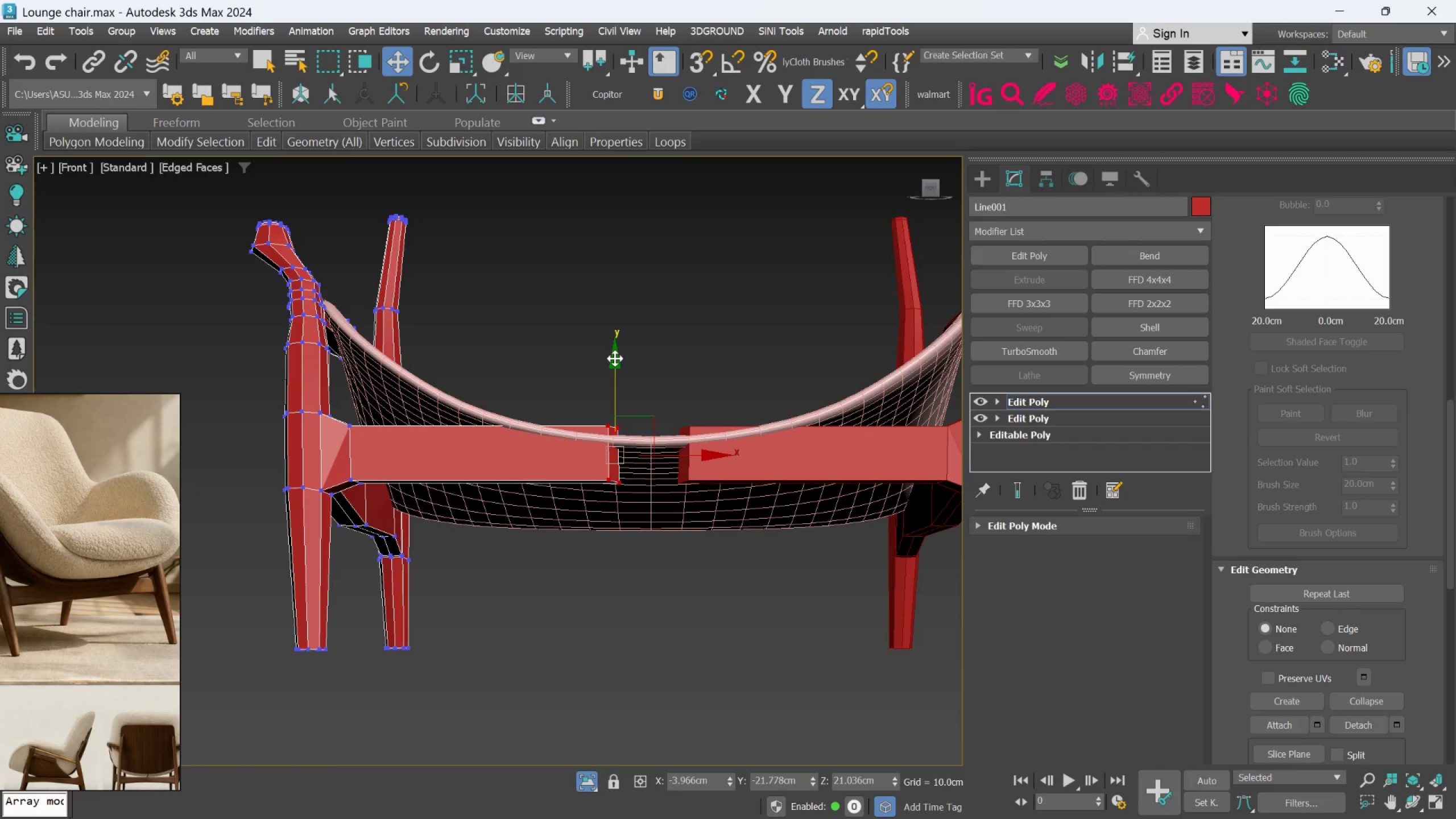 
left_click_drag(start_coordinate=[617, 359], to_coordinate=[613, 394])
 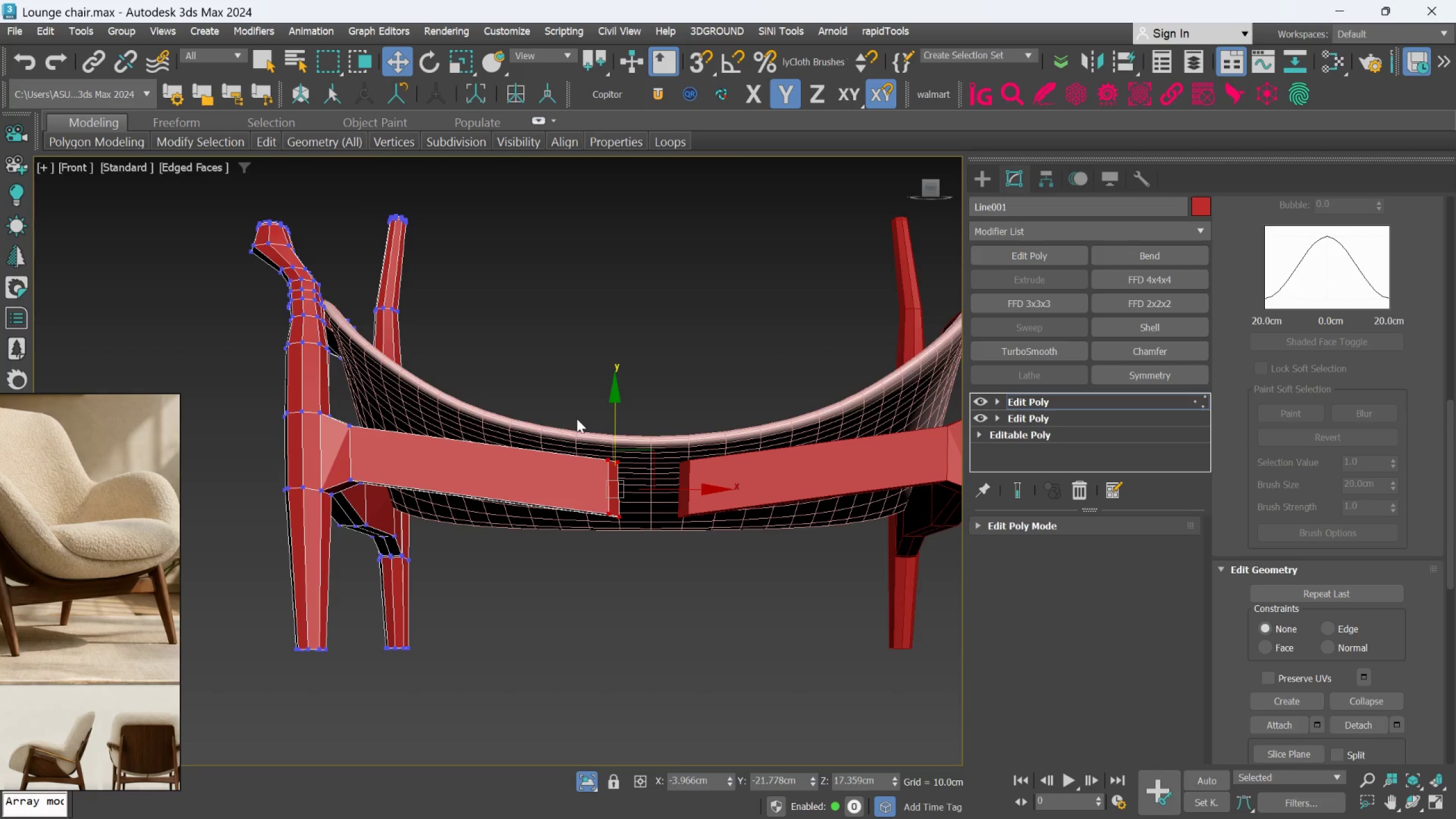 
hold_key(key=ControlLeft, duration=0.48)
 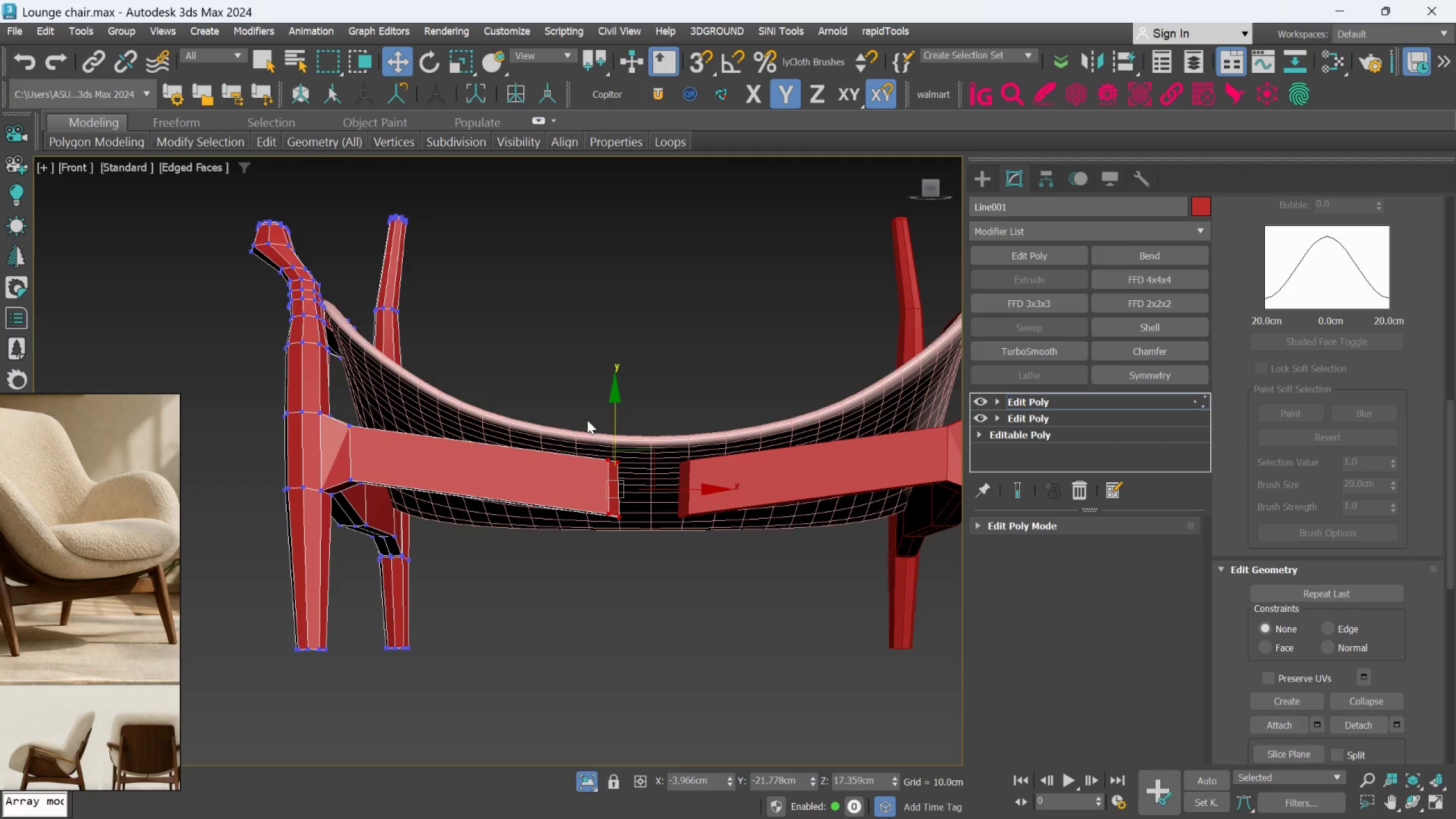 
scroll: coordinate [598, 428], scroll_direction: up, amount: 1.0
 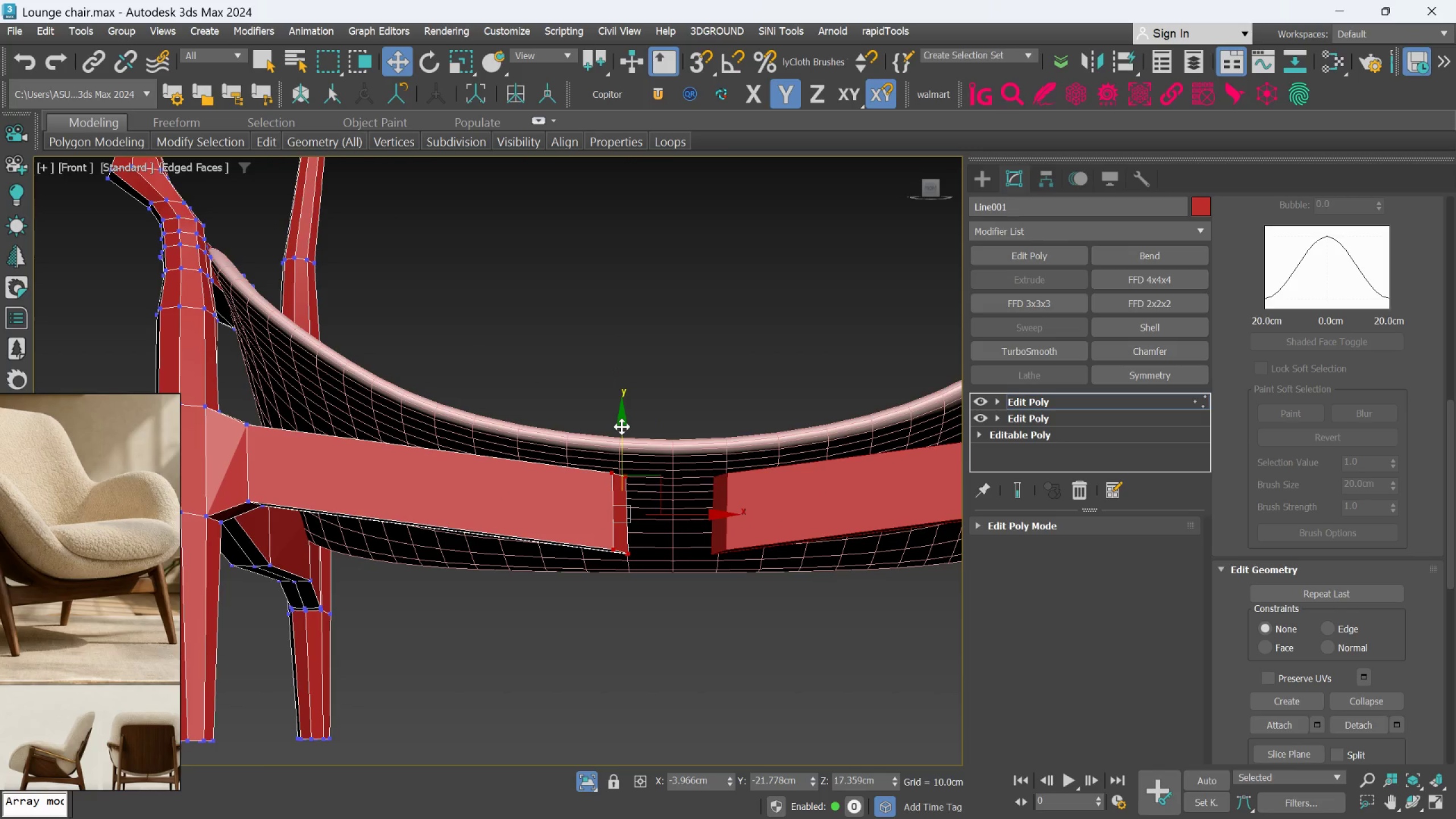 
left_click_drag(start_coordinate=[622, 427], to_coordinate=[621, 441])
 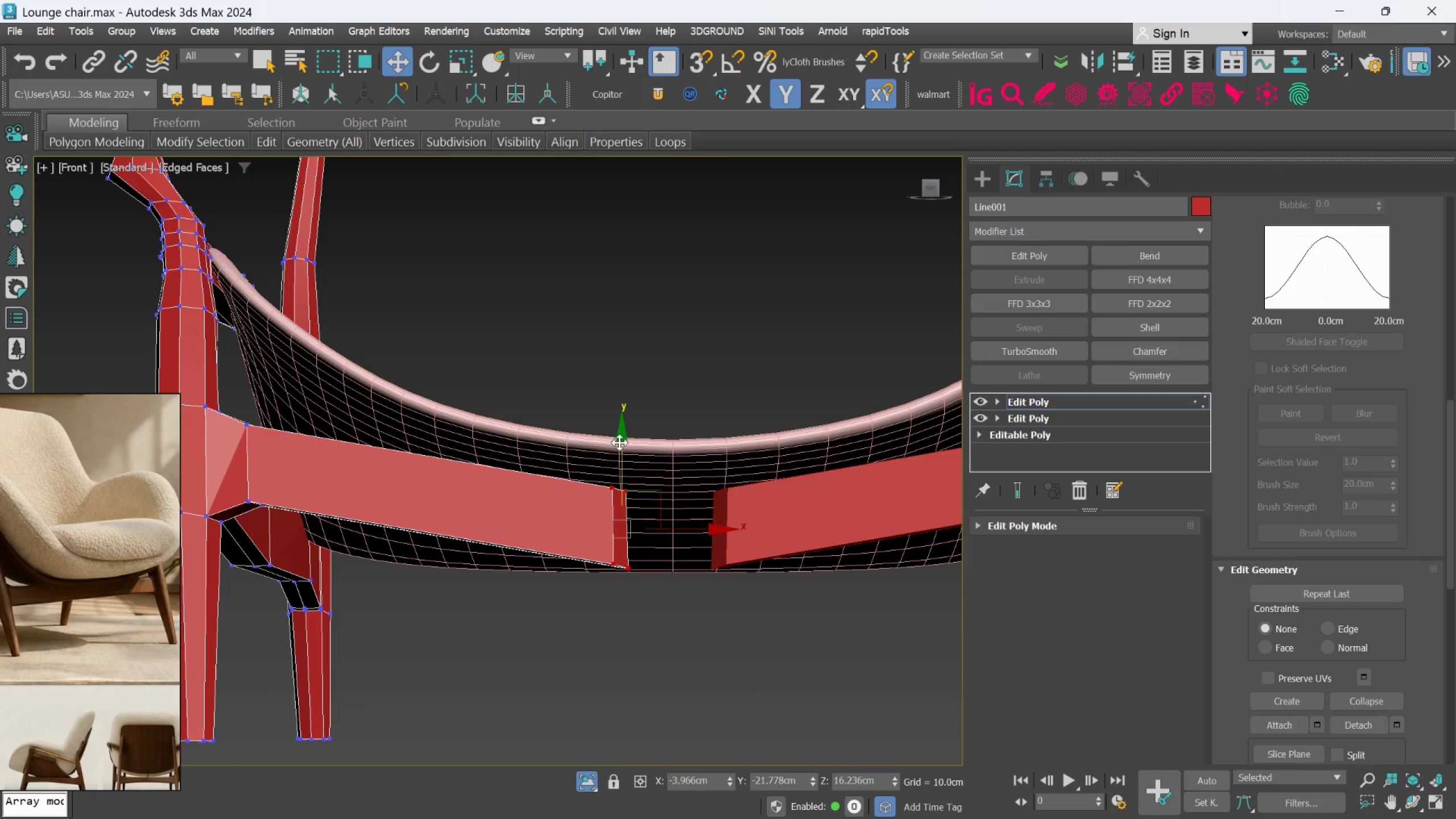 
key(Alt+1)
 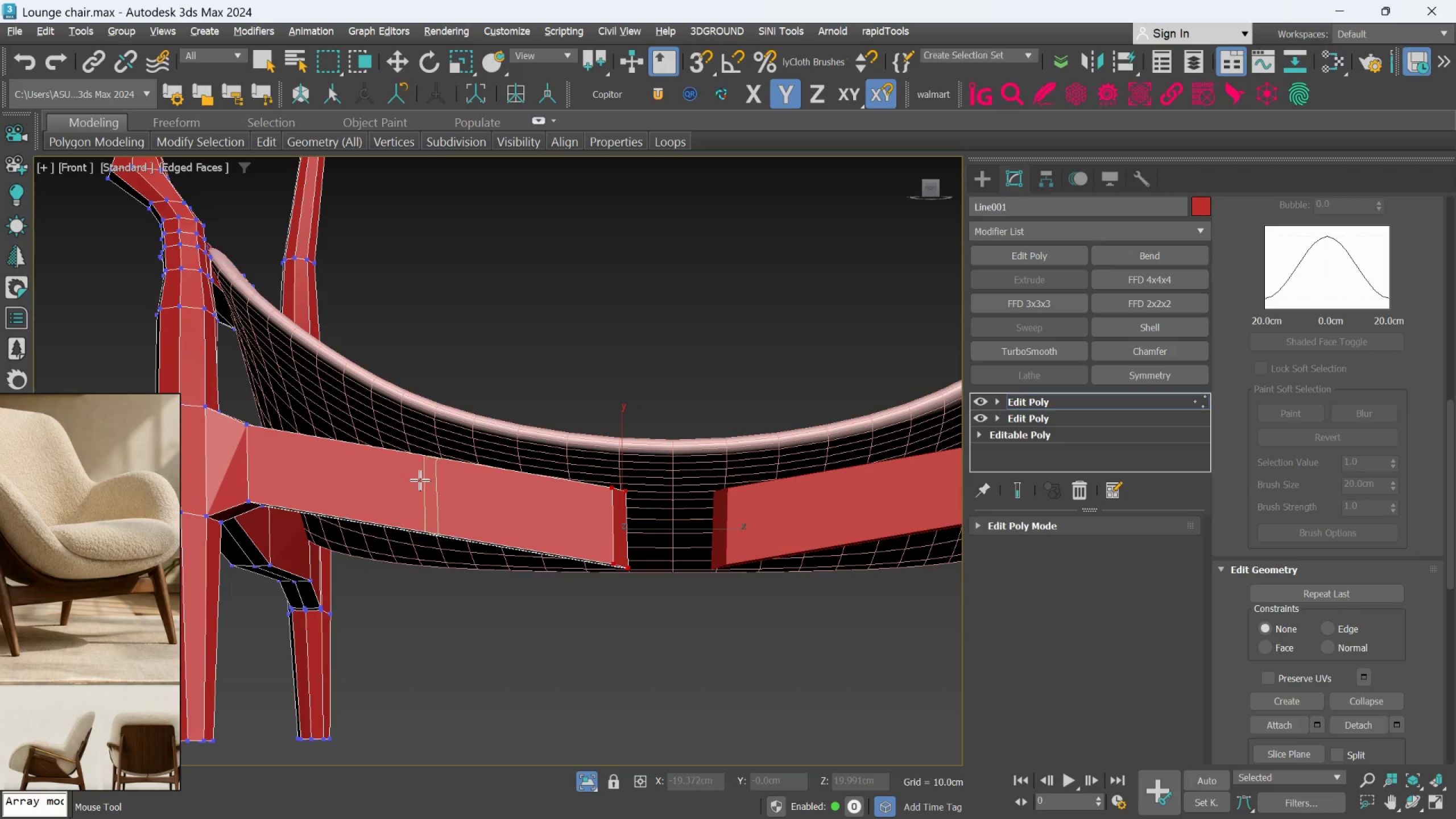 
left_click([410, 478])
 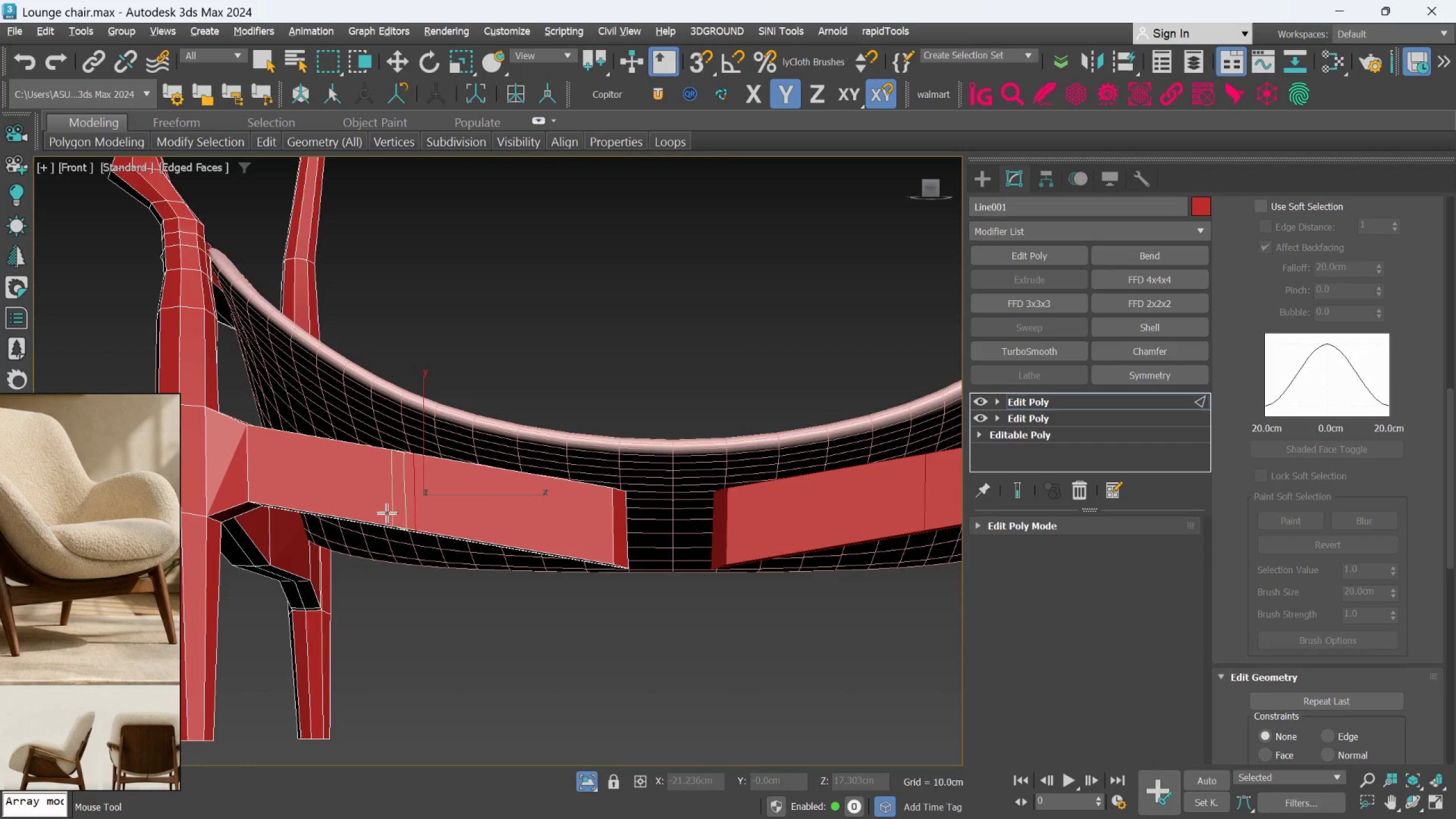 
key(Alt+AltLeft)
 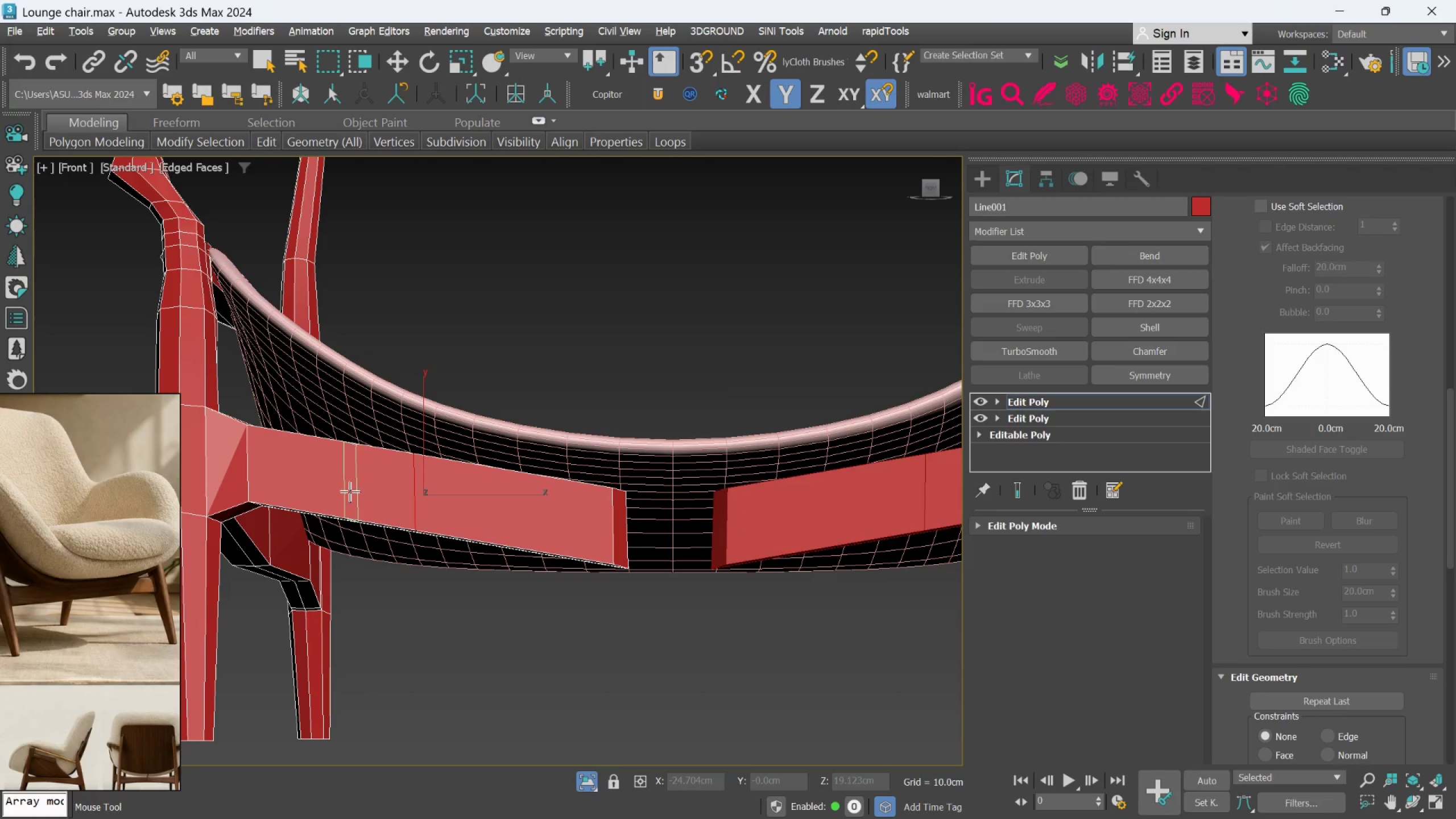 
key(Alt+1)
 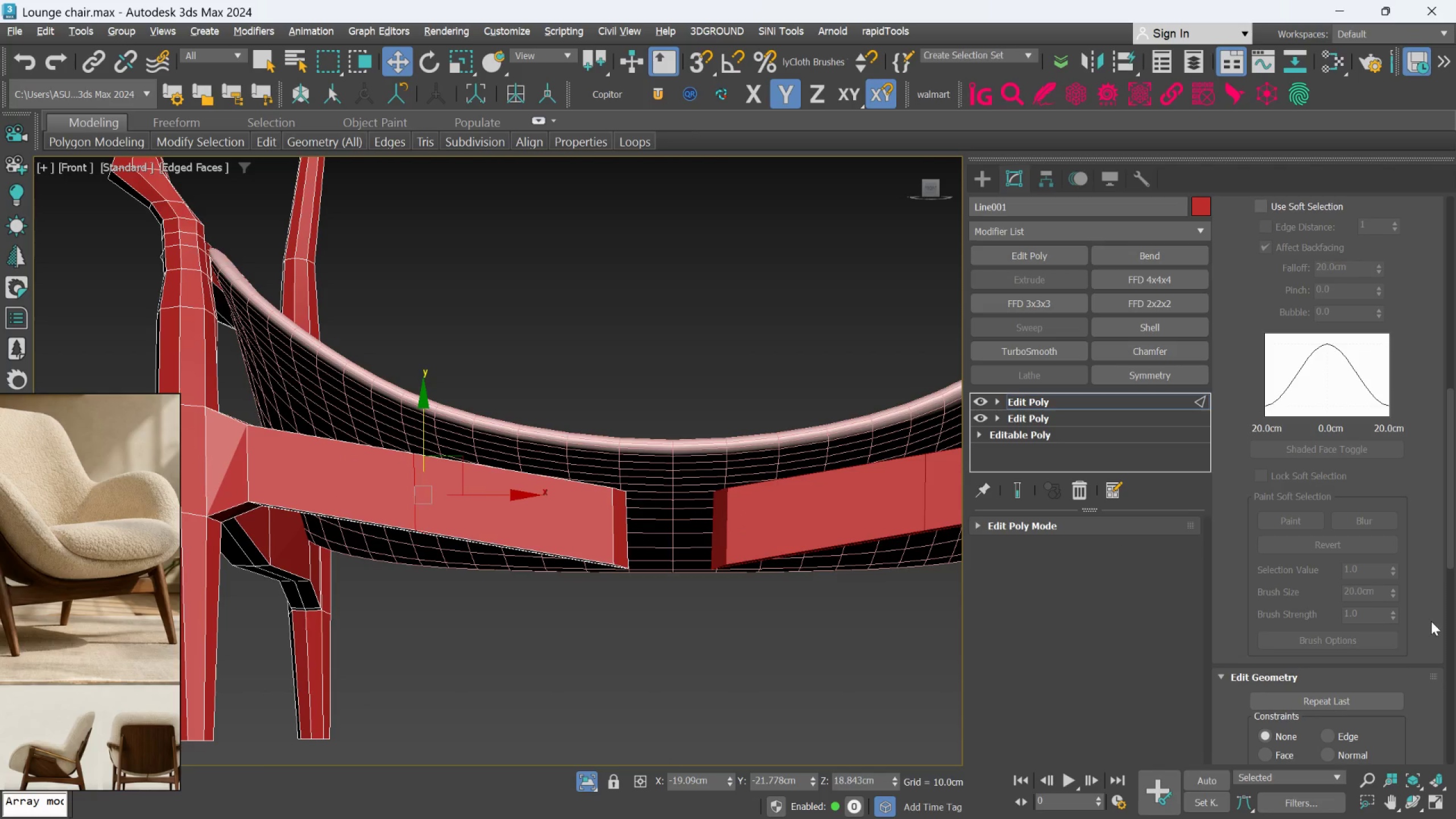 
scroll: coordinate [1271, 373], scroll_direction: up, amount: 49.0
 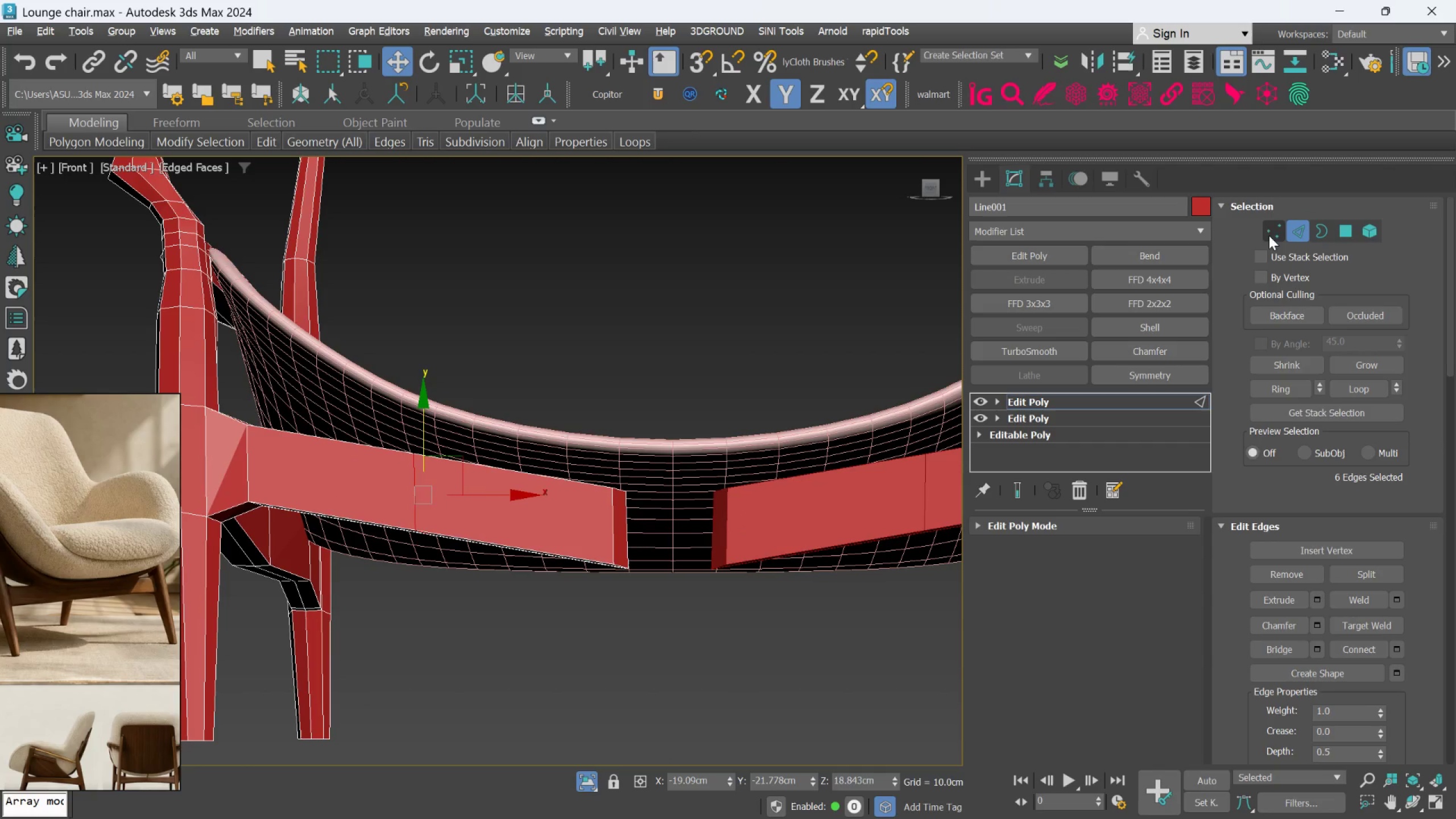 
left_click([1269, 235])
 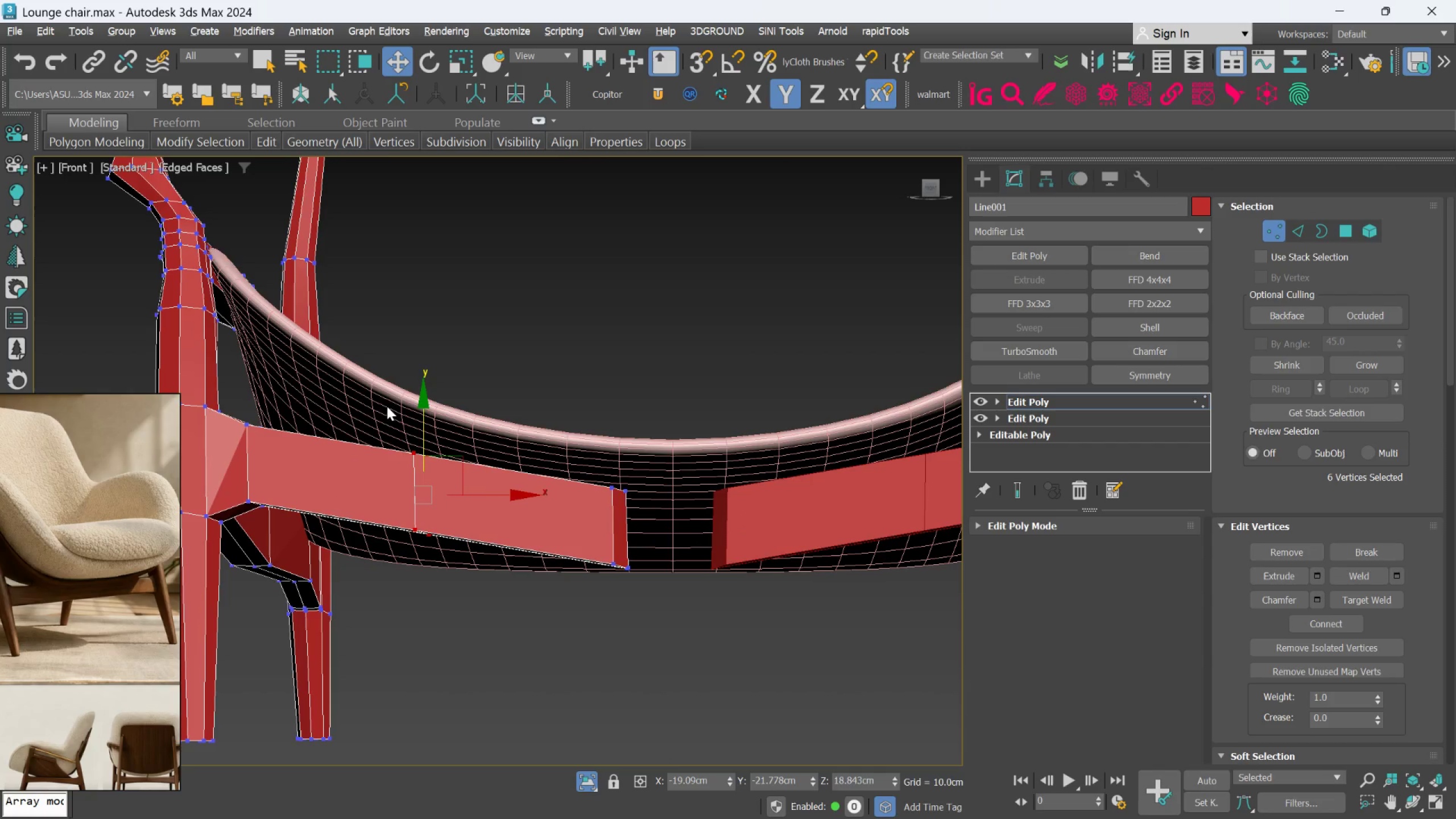 
left_click_drag(start_coordinate=[384, 401], to_coordinate=[455, 577])
 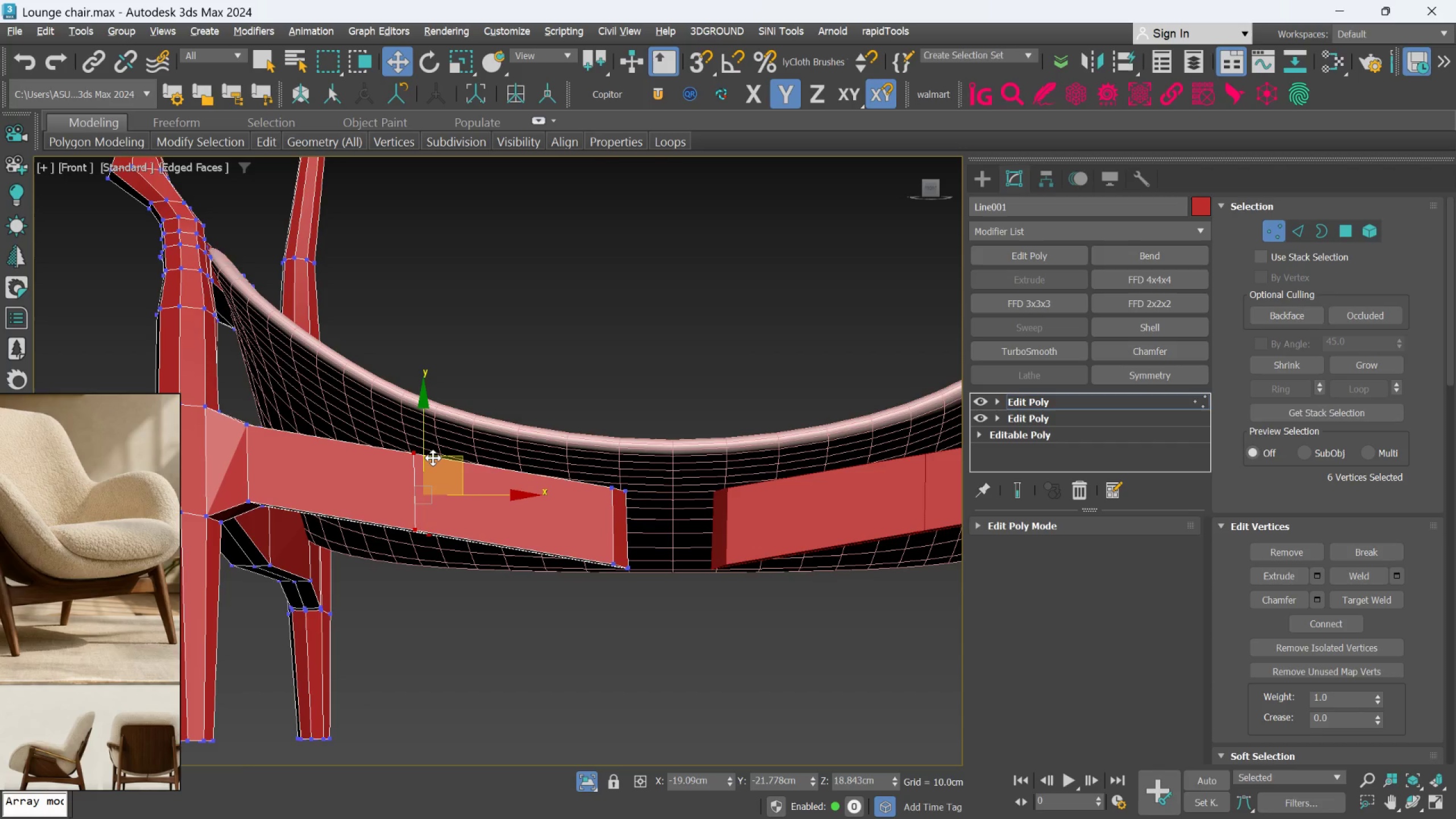 
key(R)
 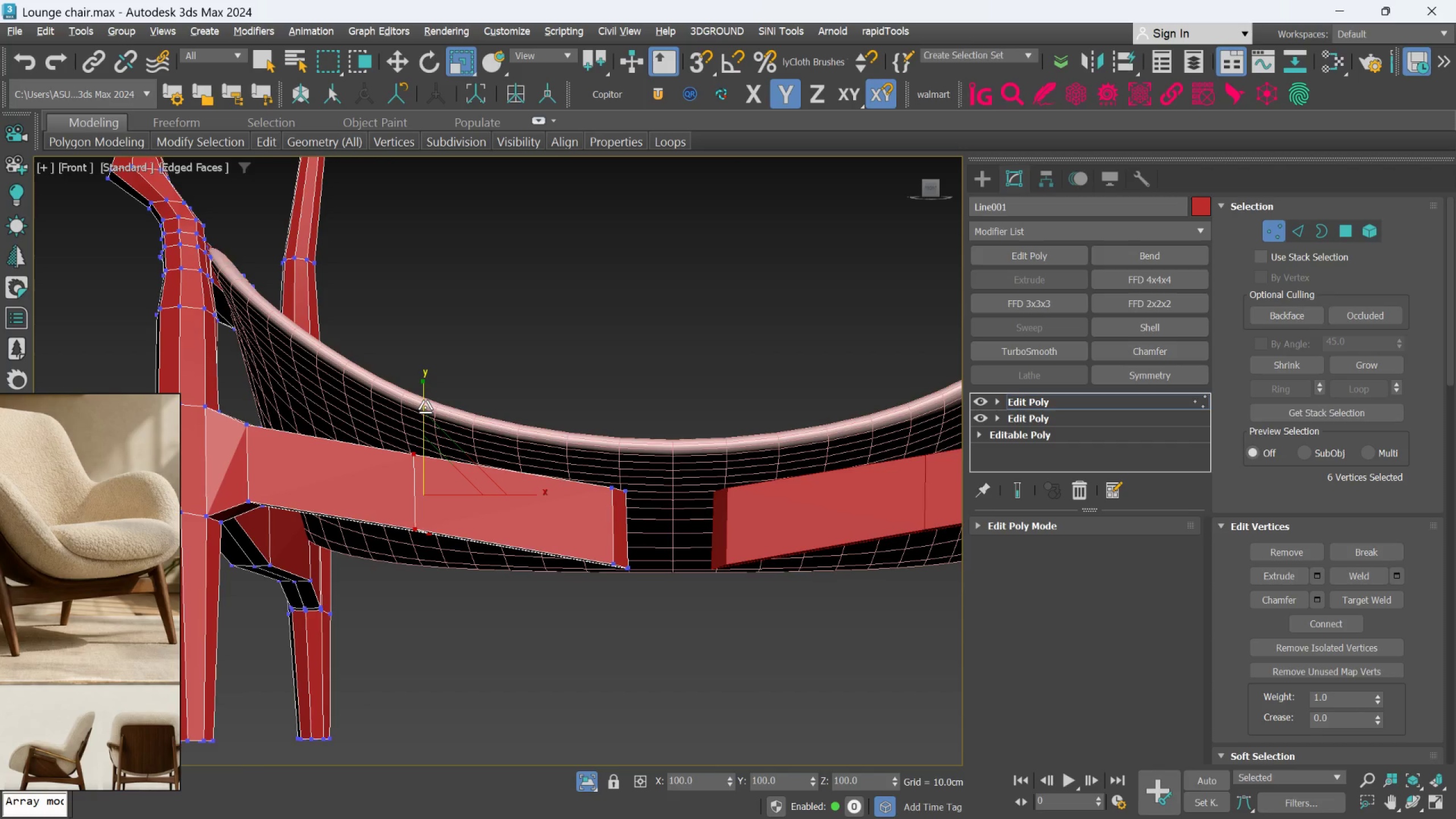 
key(Control+Z)
 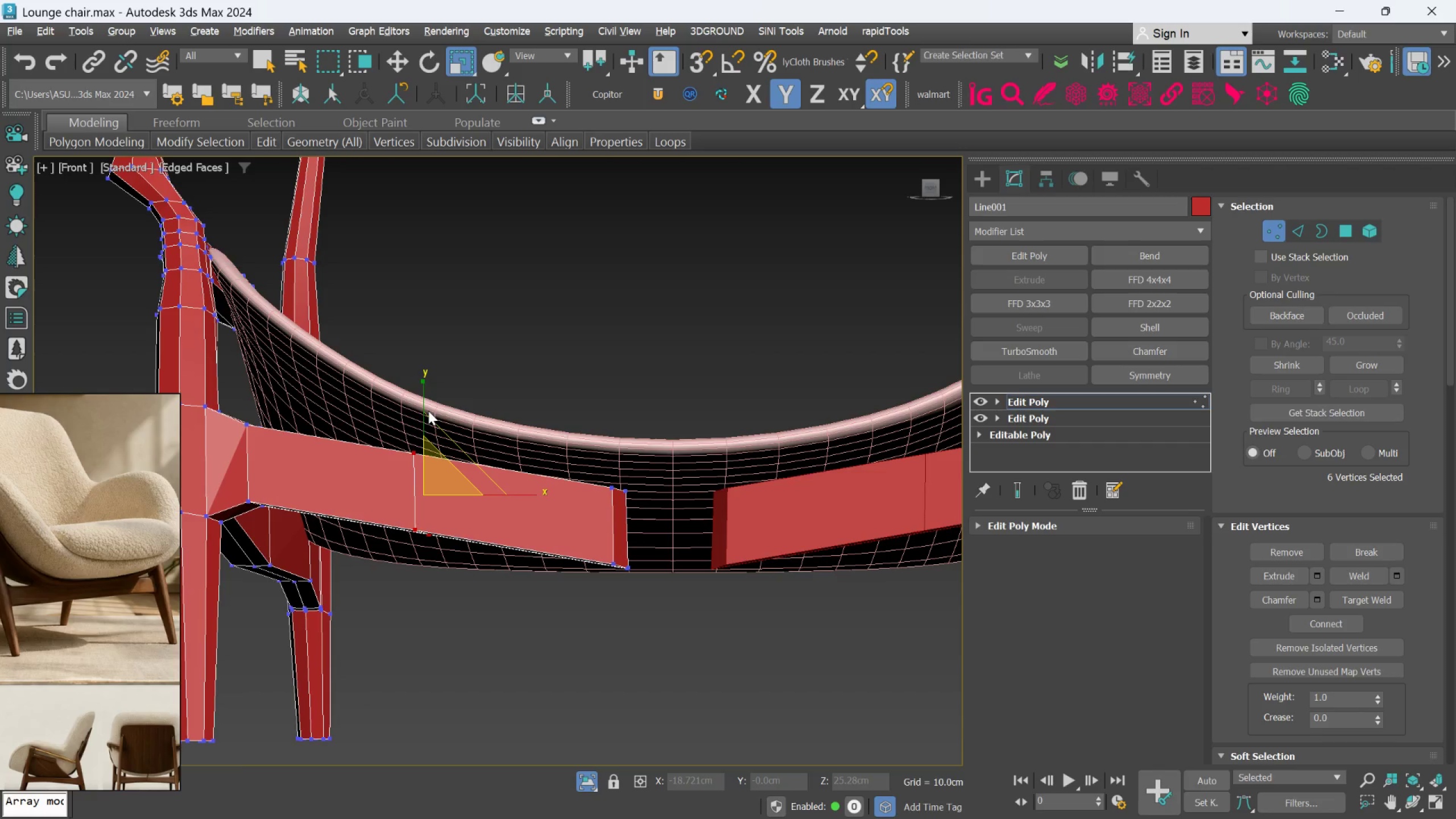 
key(W)
 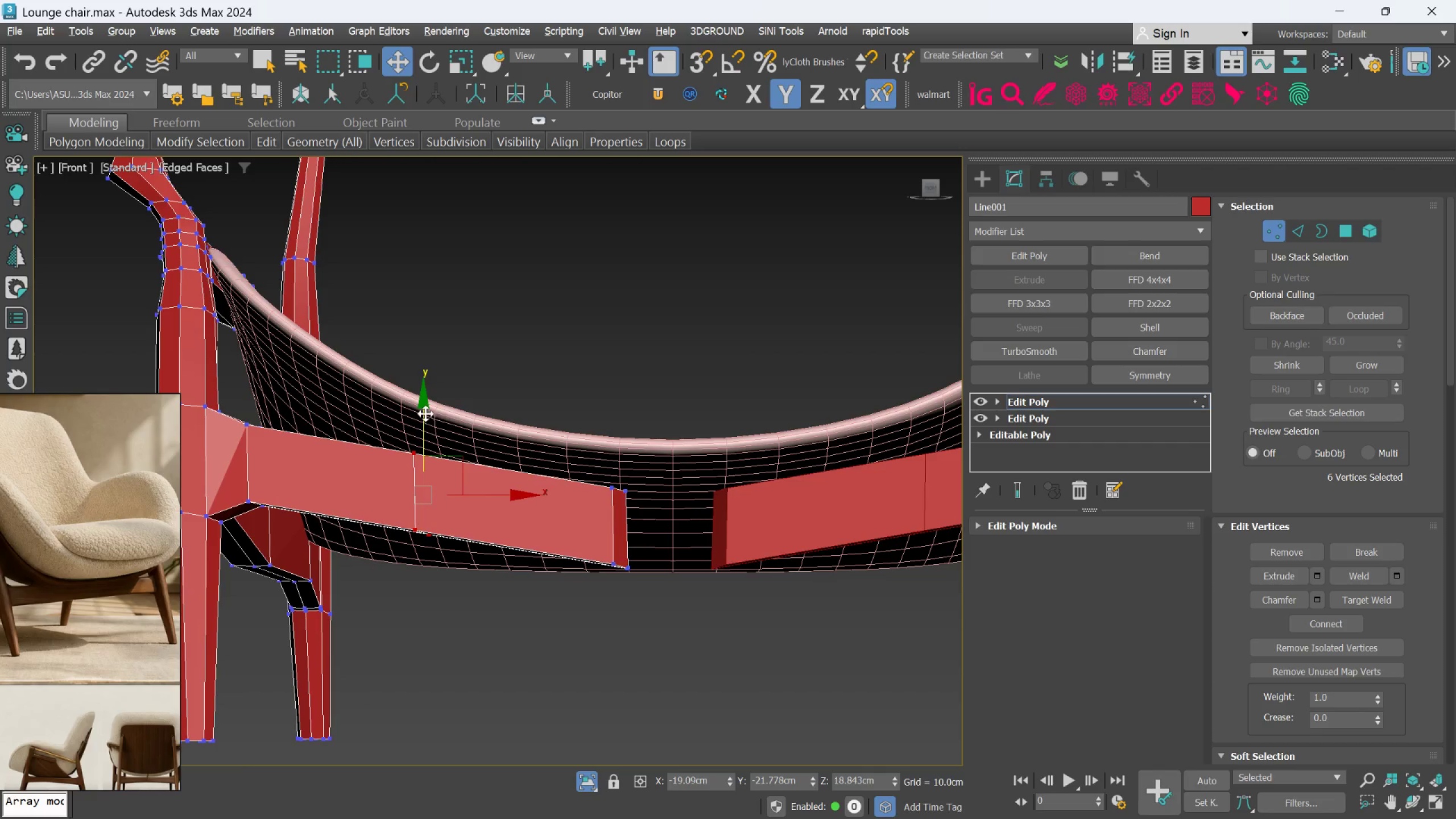 
left_click_drag(start_coordinate=[424, 415], to_coordinate=[424, 433])
 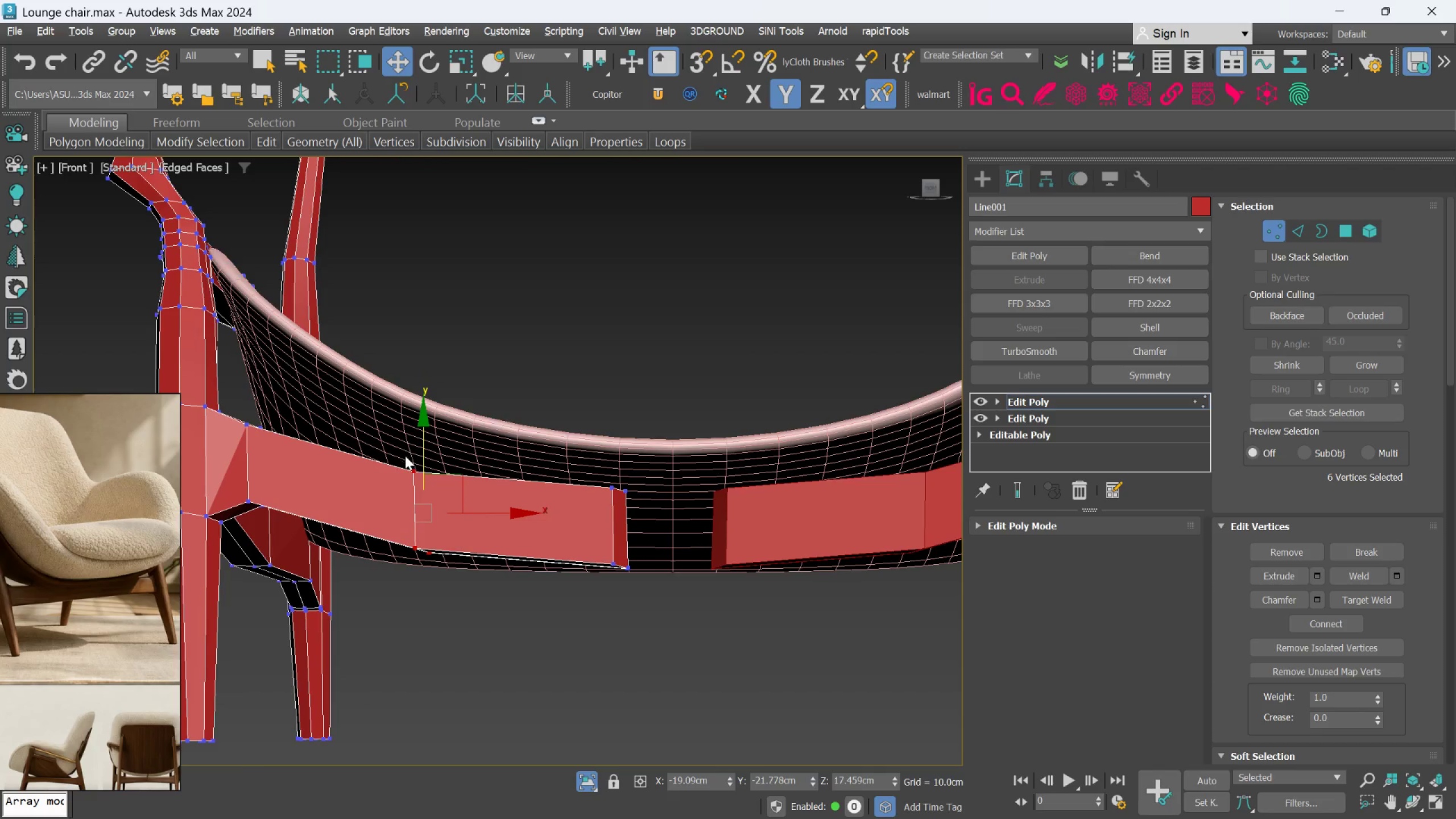 
scroll: coordinate [407, 480], scroll_direction: up, amount: 1.0
 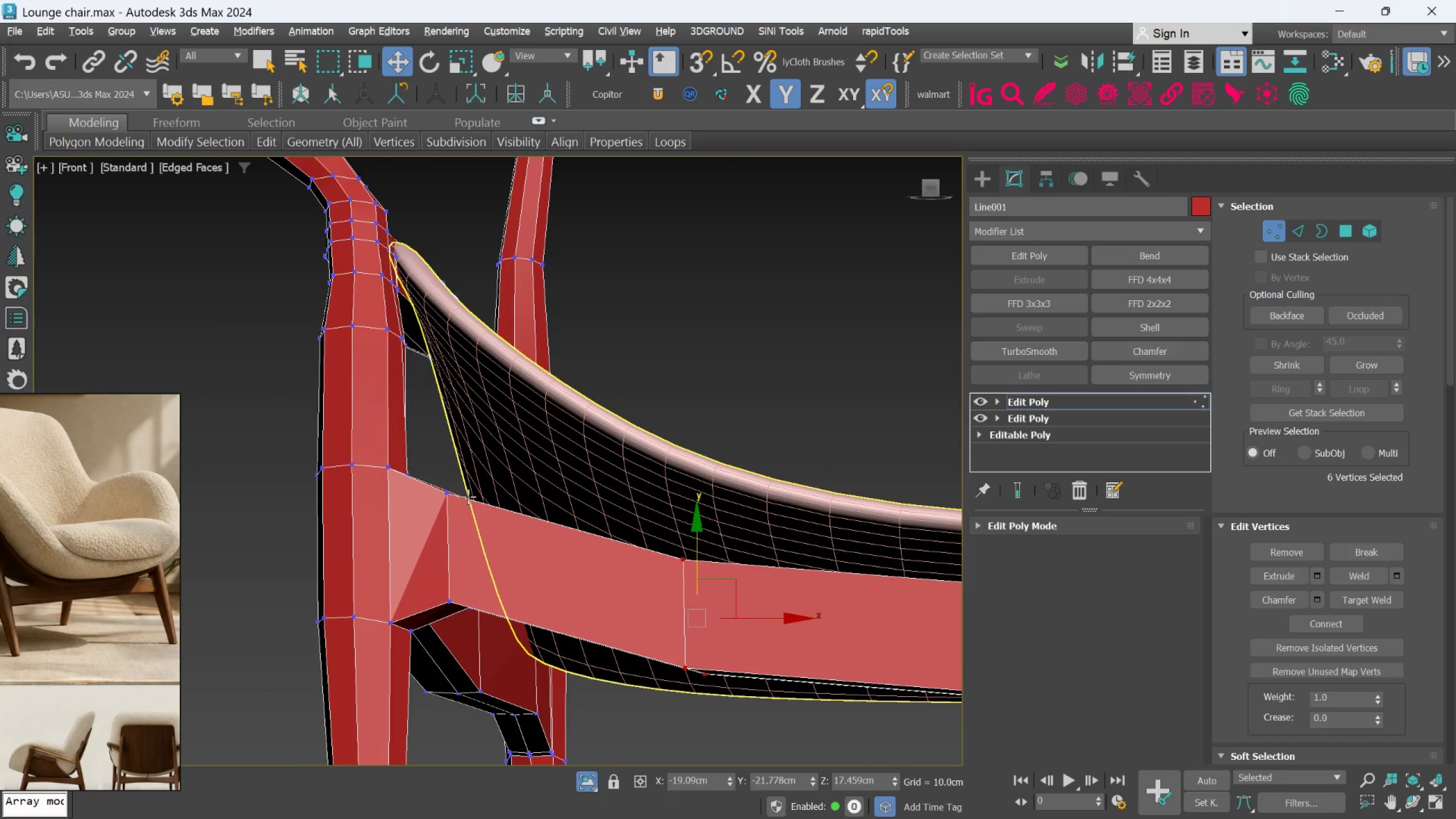 
hold_key(key=AltLeft, duration=0.91)
 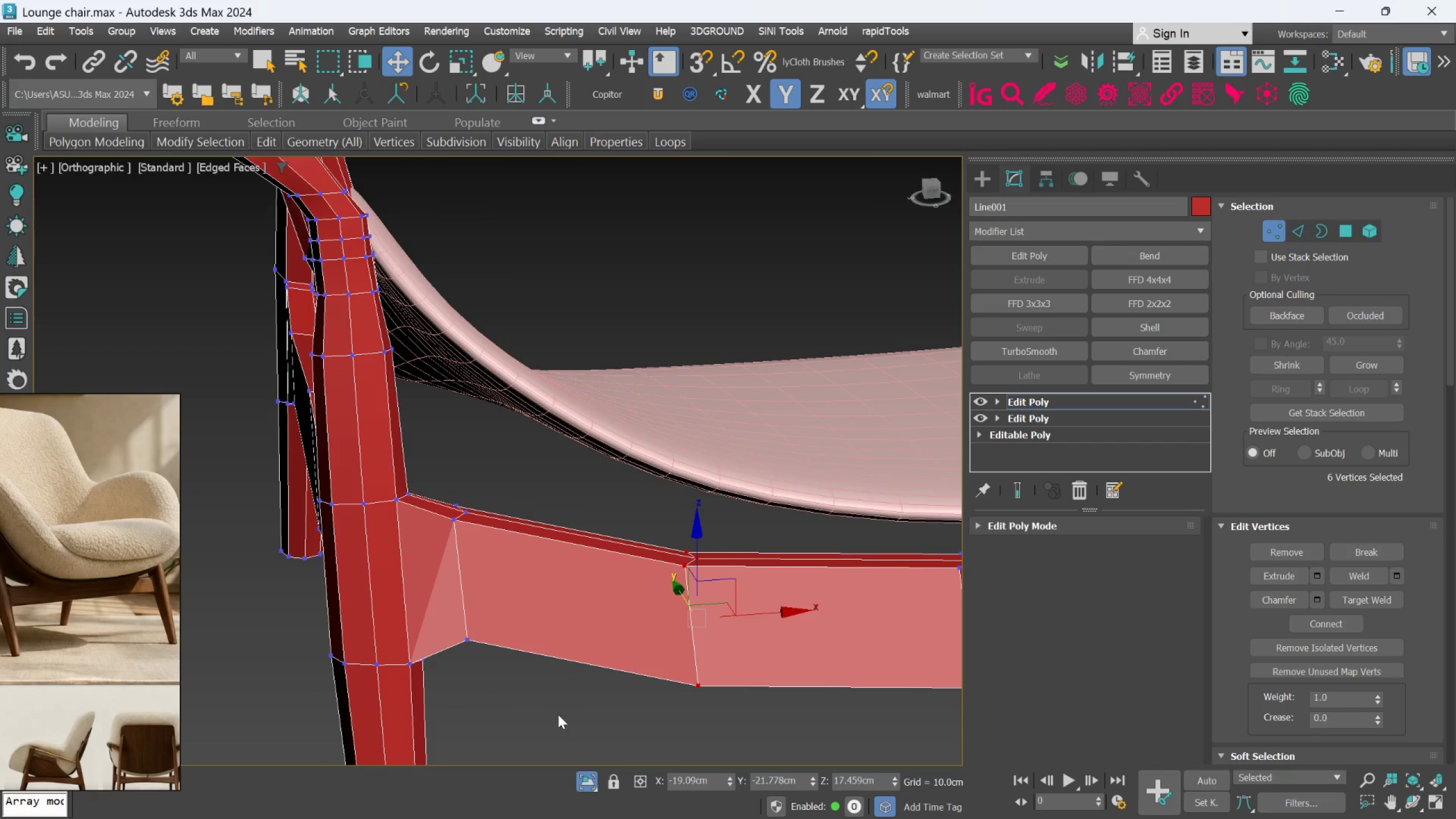 
left_click_drag(start_coordinate=[556, 714], to_coordinate=[424, 450])
 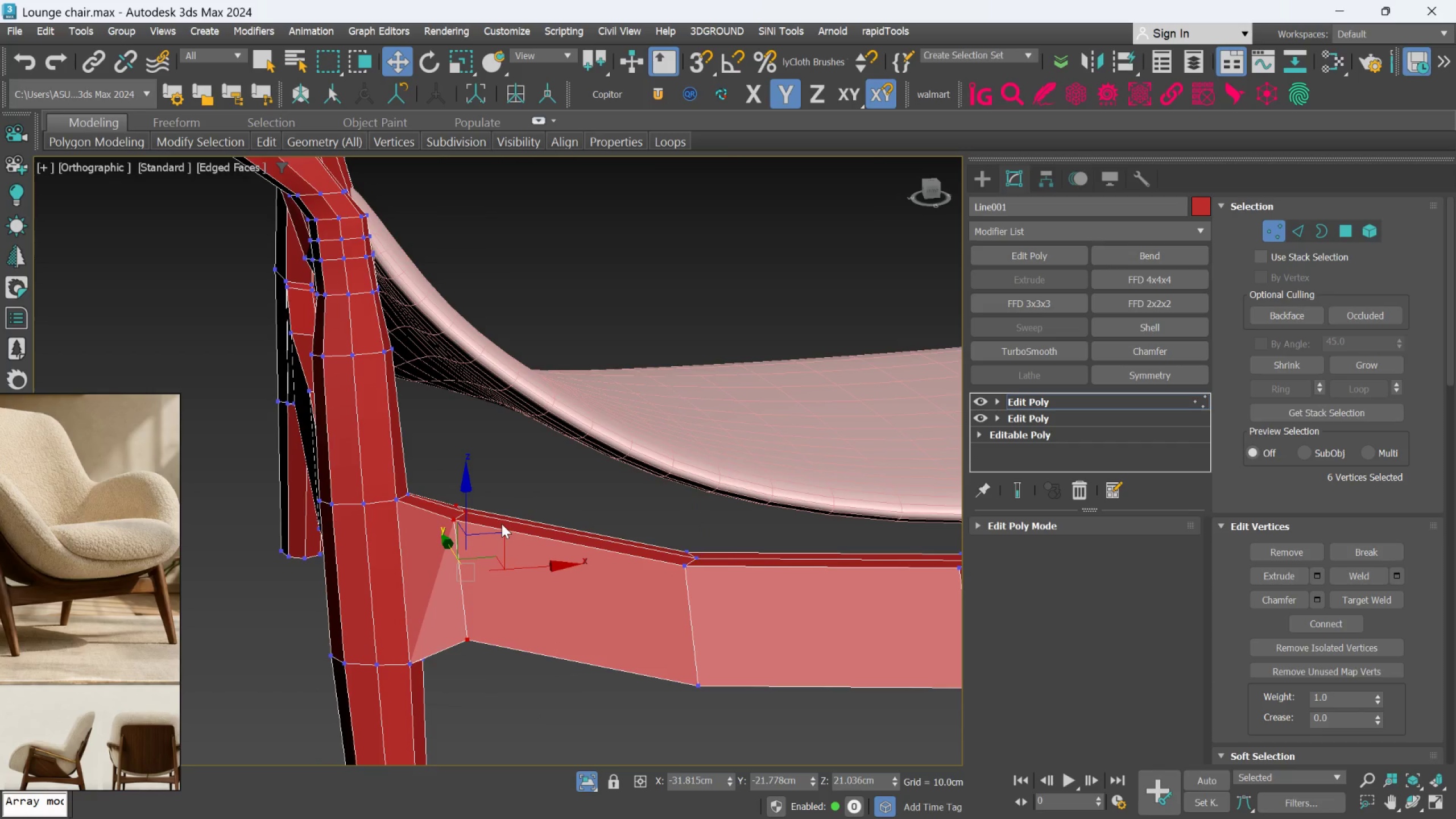 
key(F)
 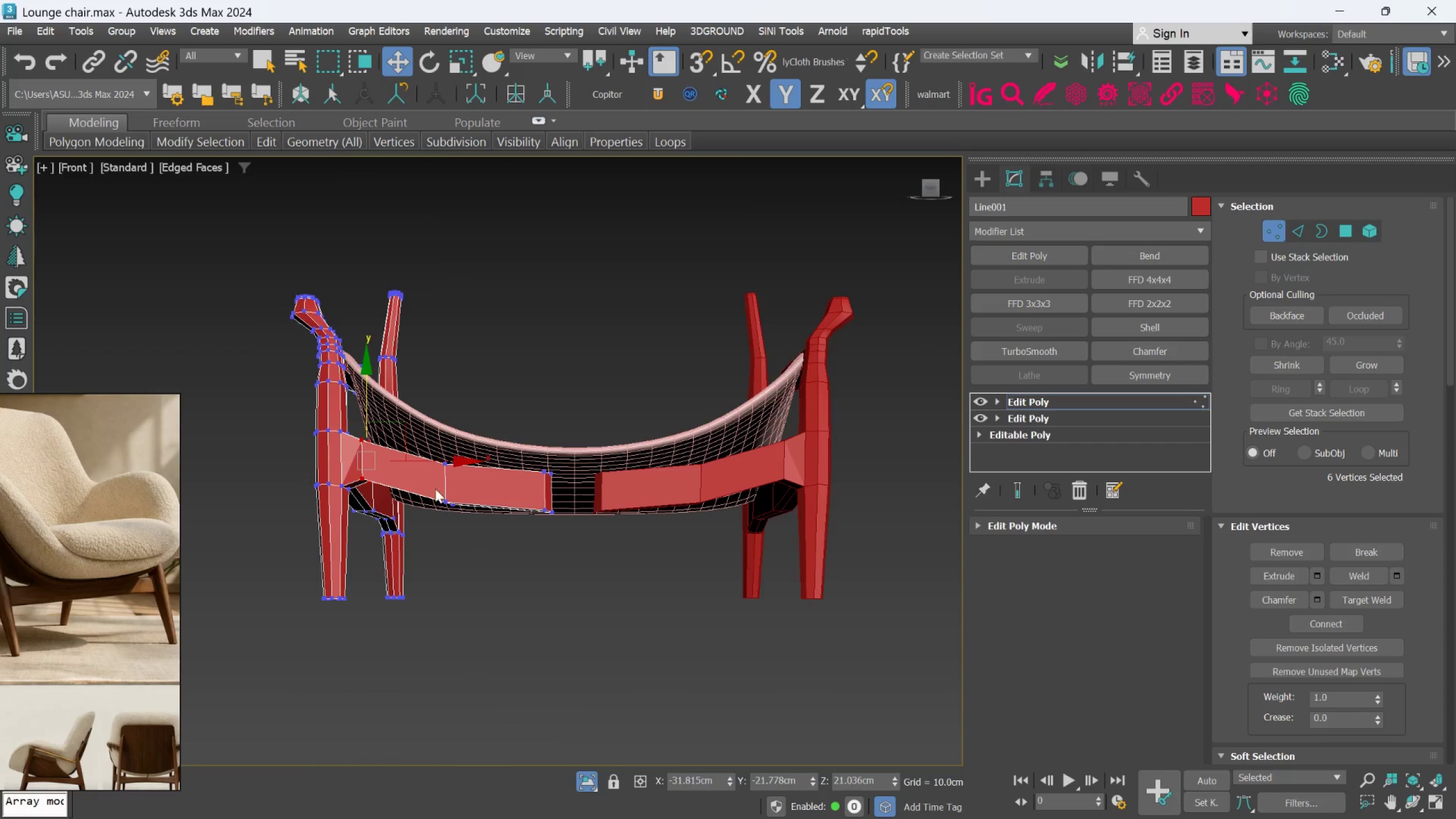 
scroll: coordinate [377, 456], scroll_direction: up, amount: 2.0
 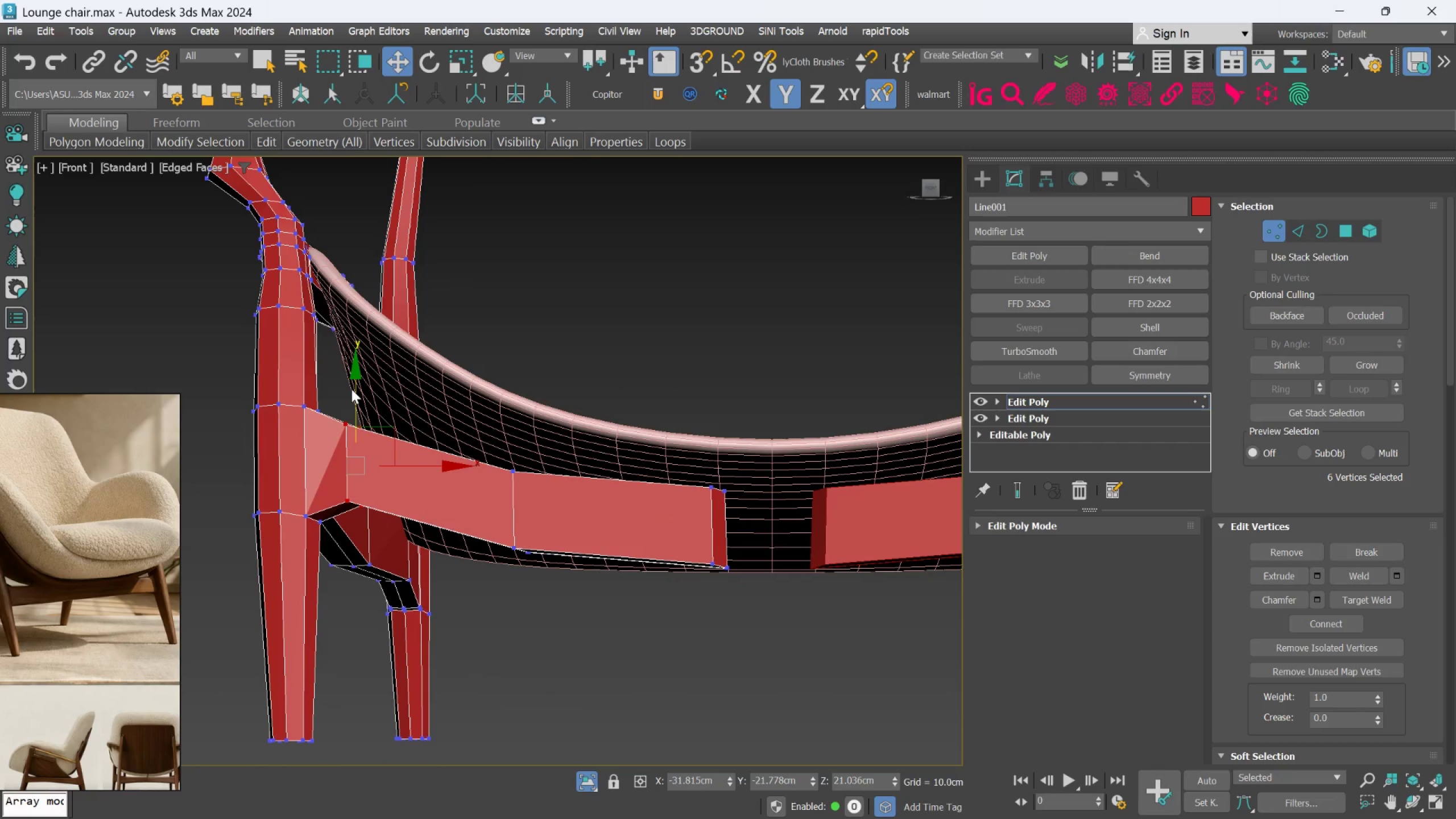 
left_click_drag(start_coordinate=[351, 389], to_coordinate=[353, 398])
 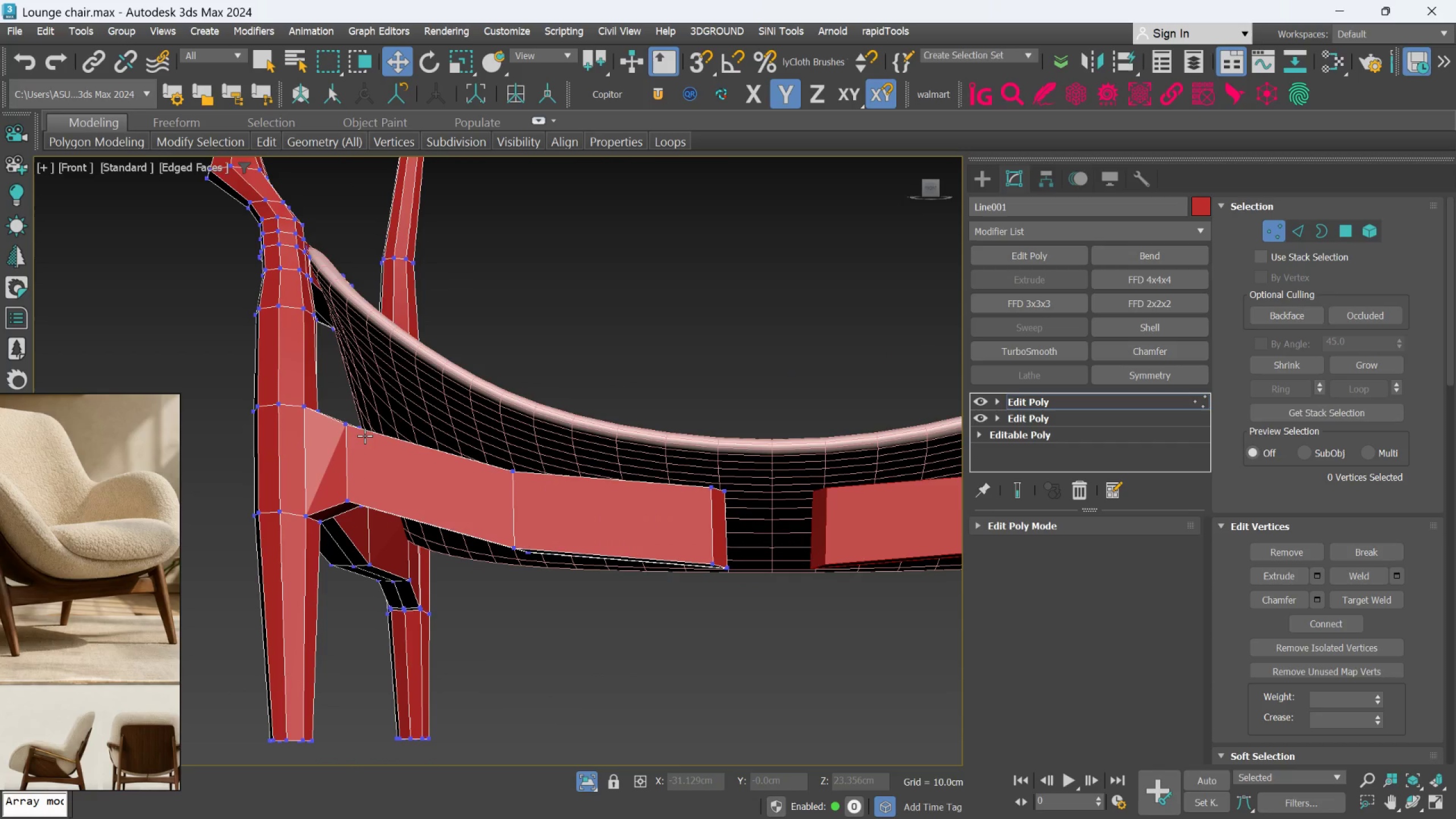 
key(Control+ControlLeft)
 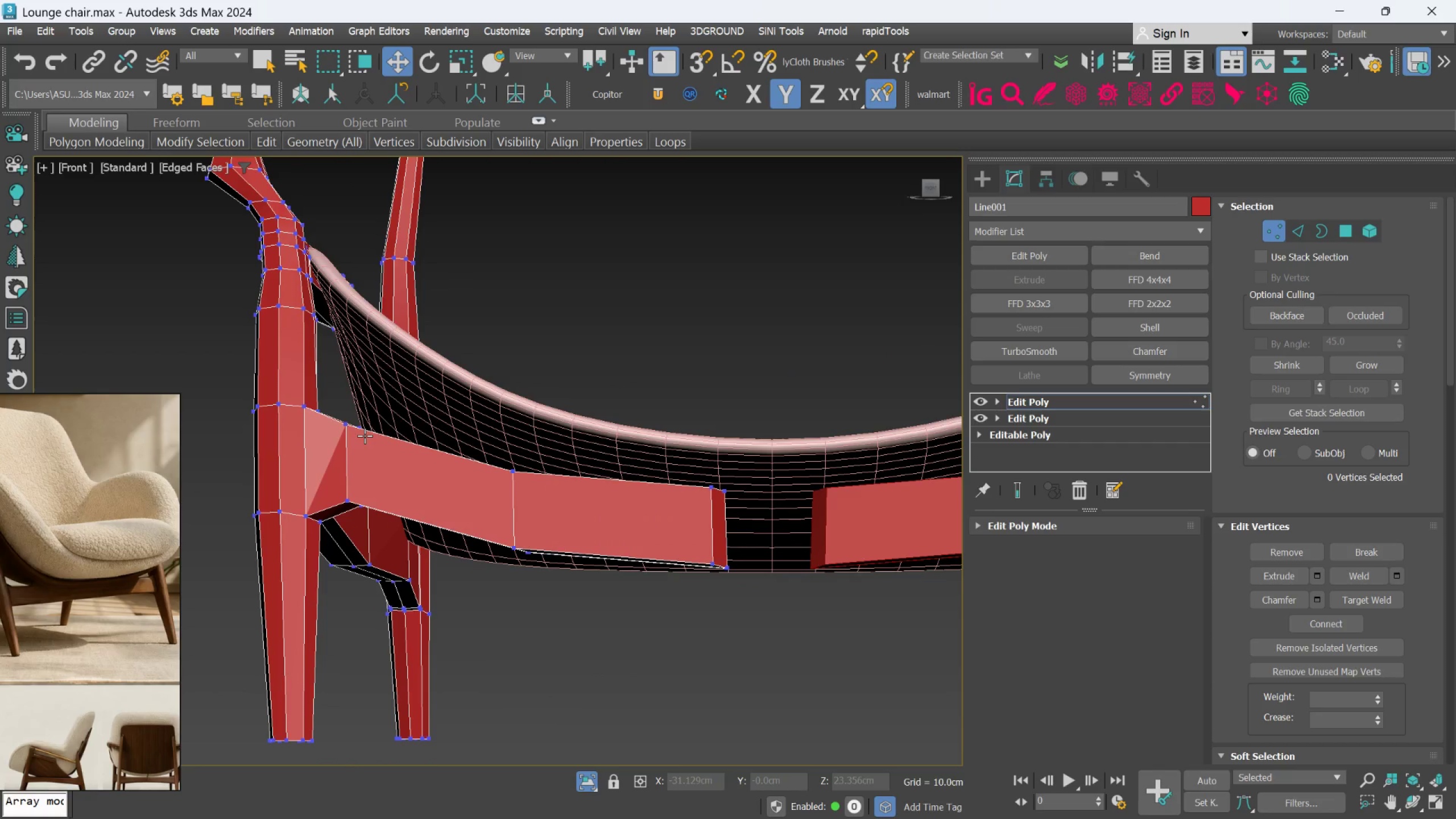 
key(Control+Z)
 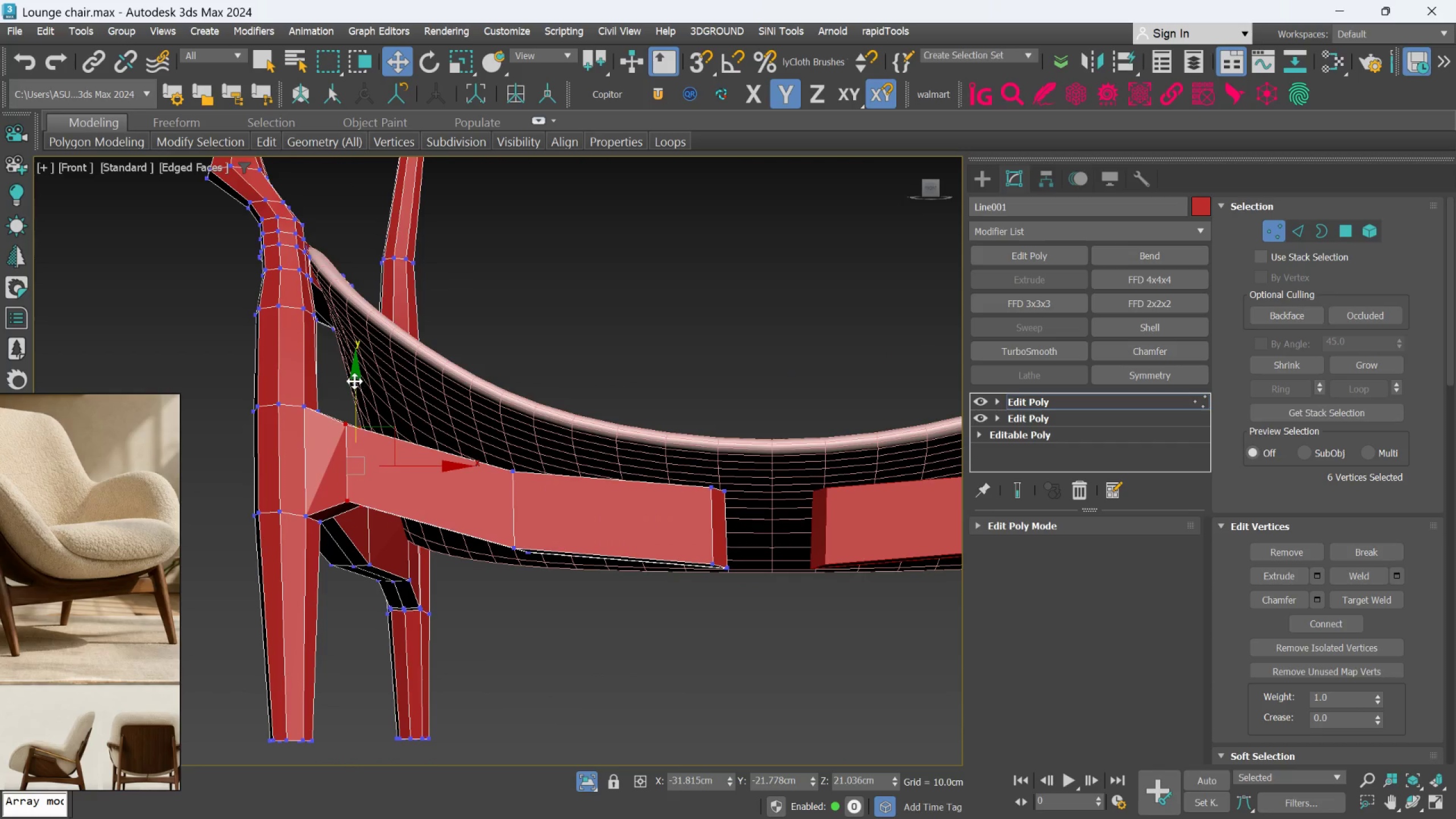 
left_click_drag(start_coordinate=[354, 381], to_coordinate=[354, 396])
 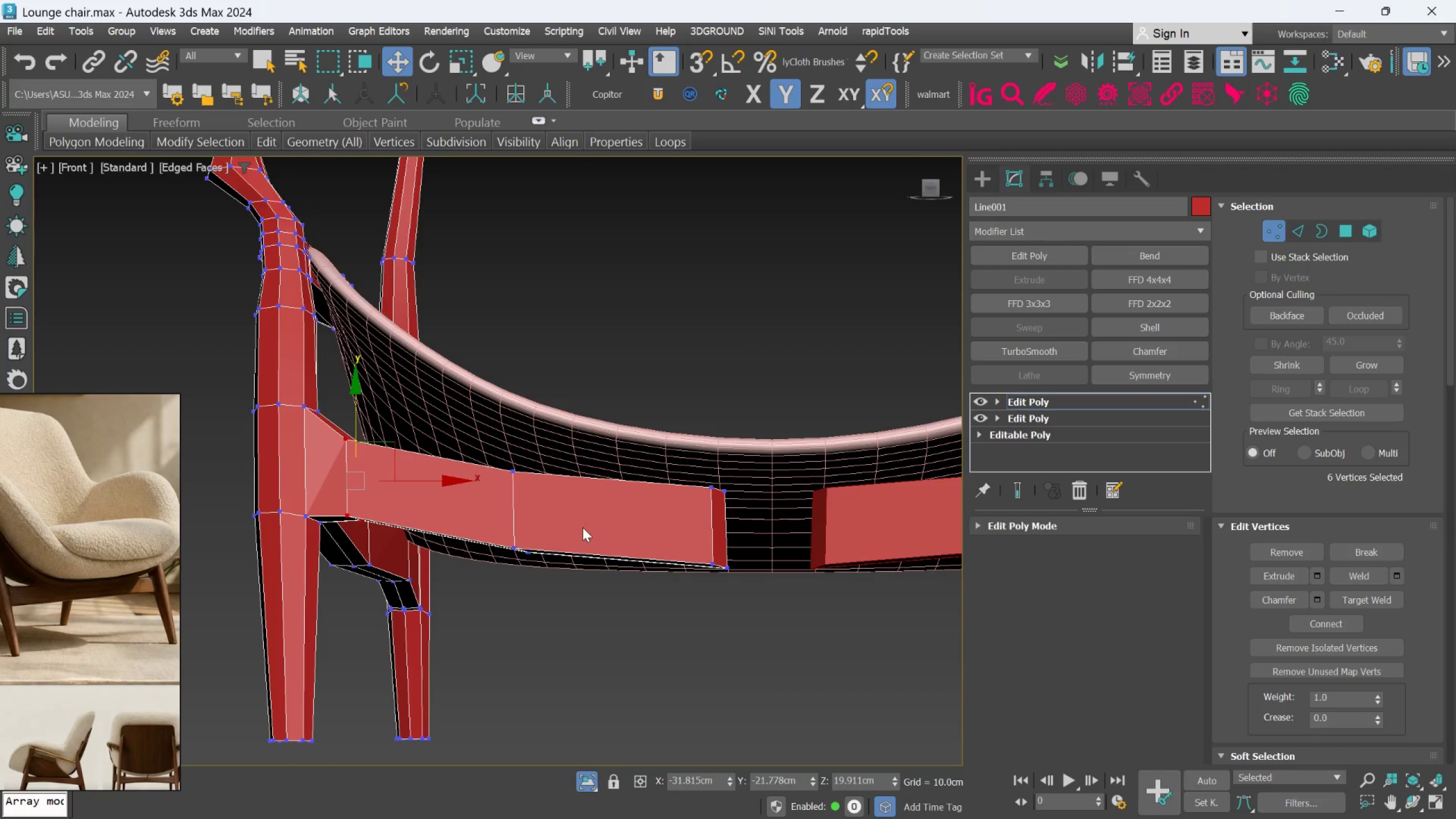 
type(ff)
 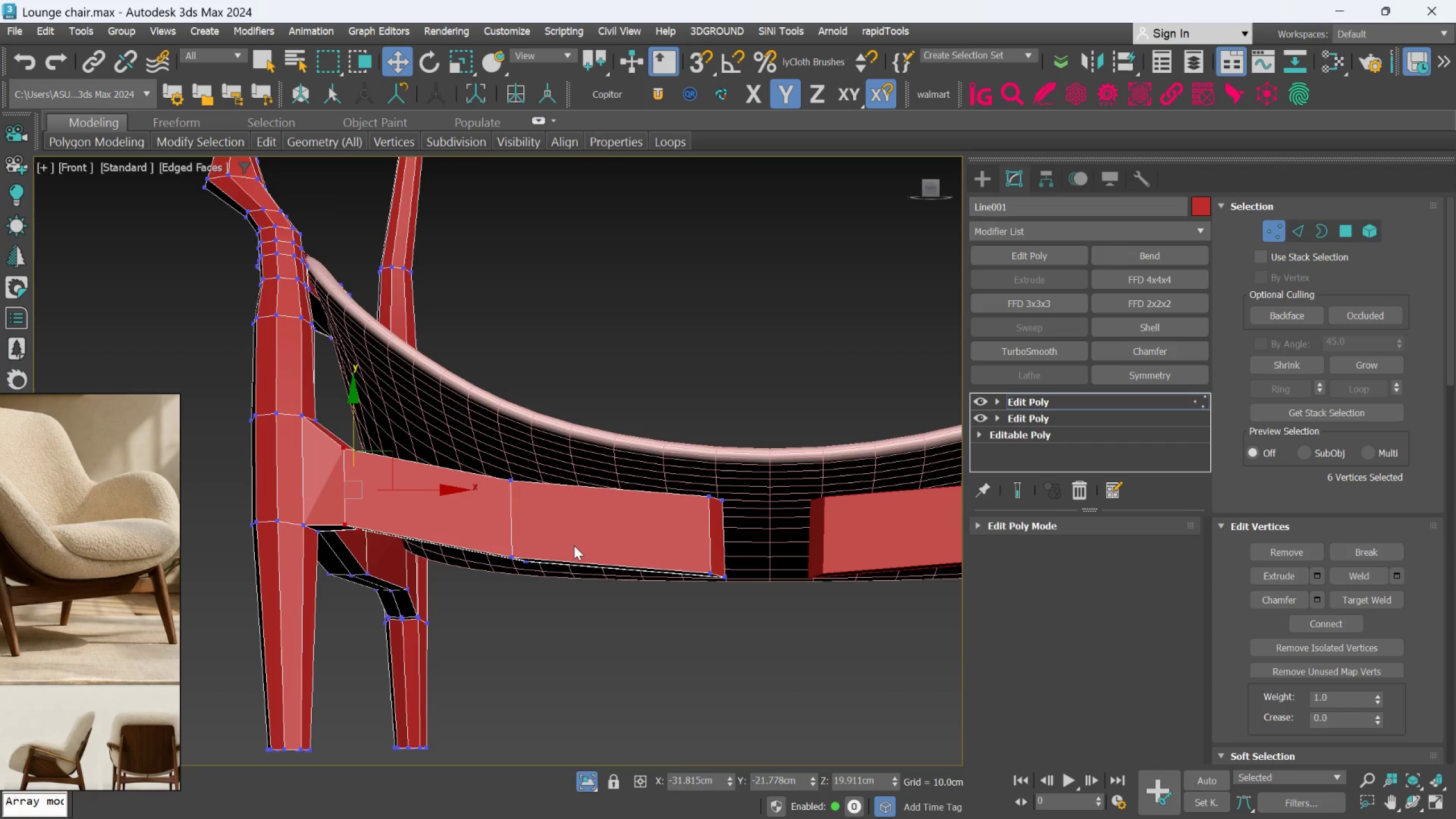 
hold_key(key=AltLeft, duration=0.89)
 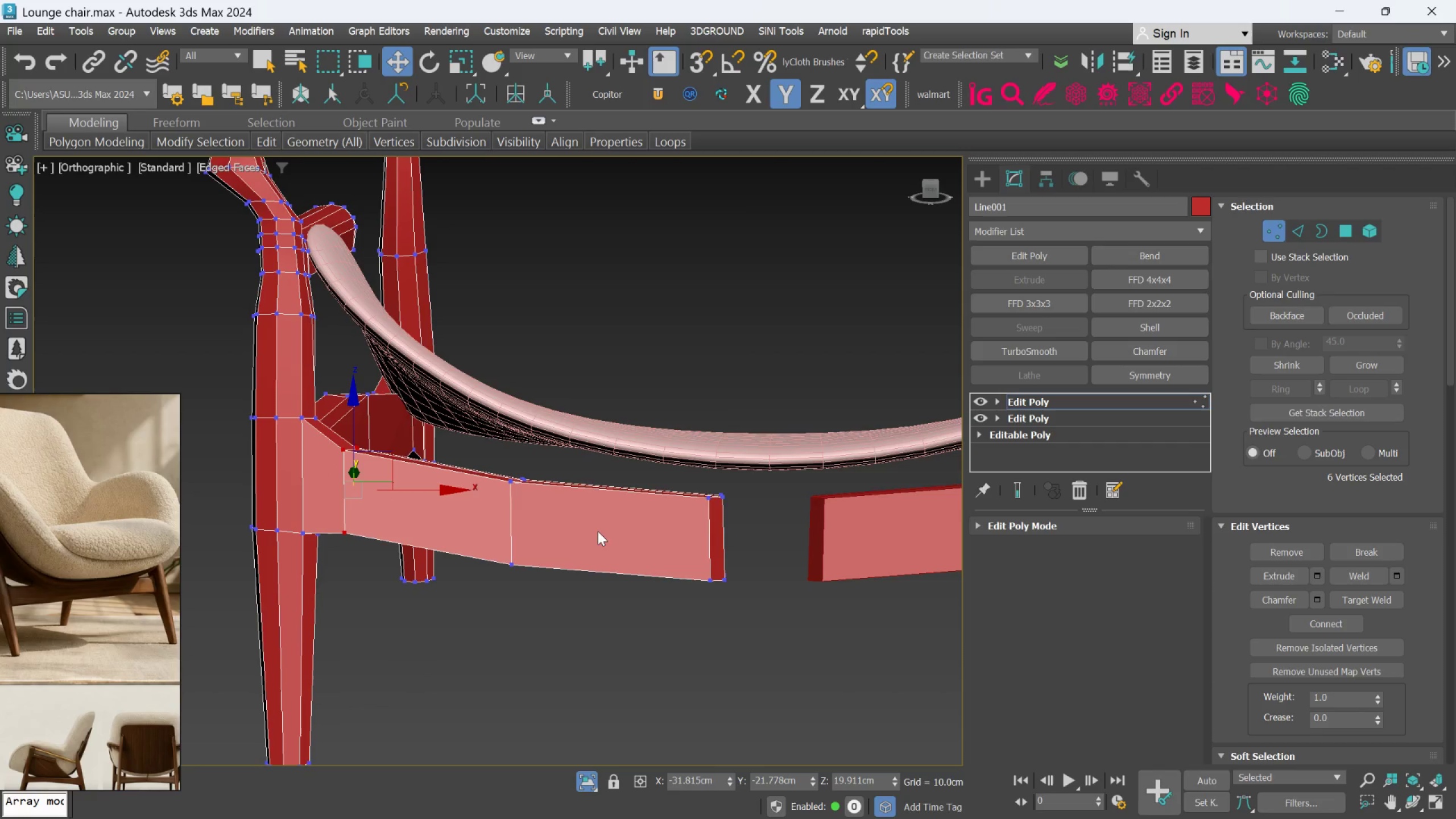 
scroll: coordinate [602, 531], scroll_direction: down, amount: 2.0
 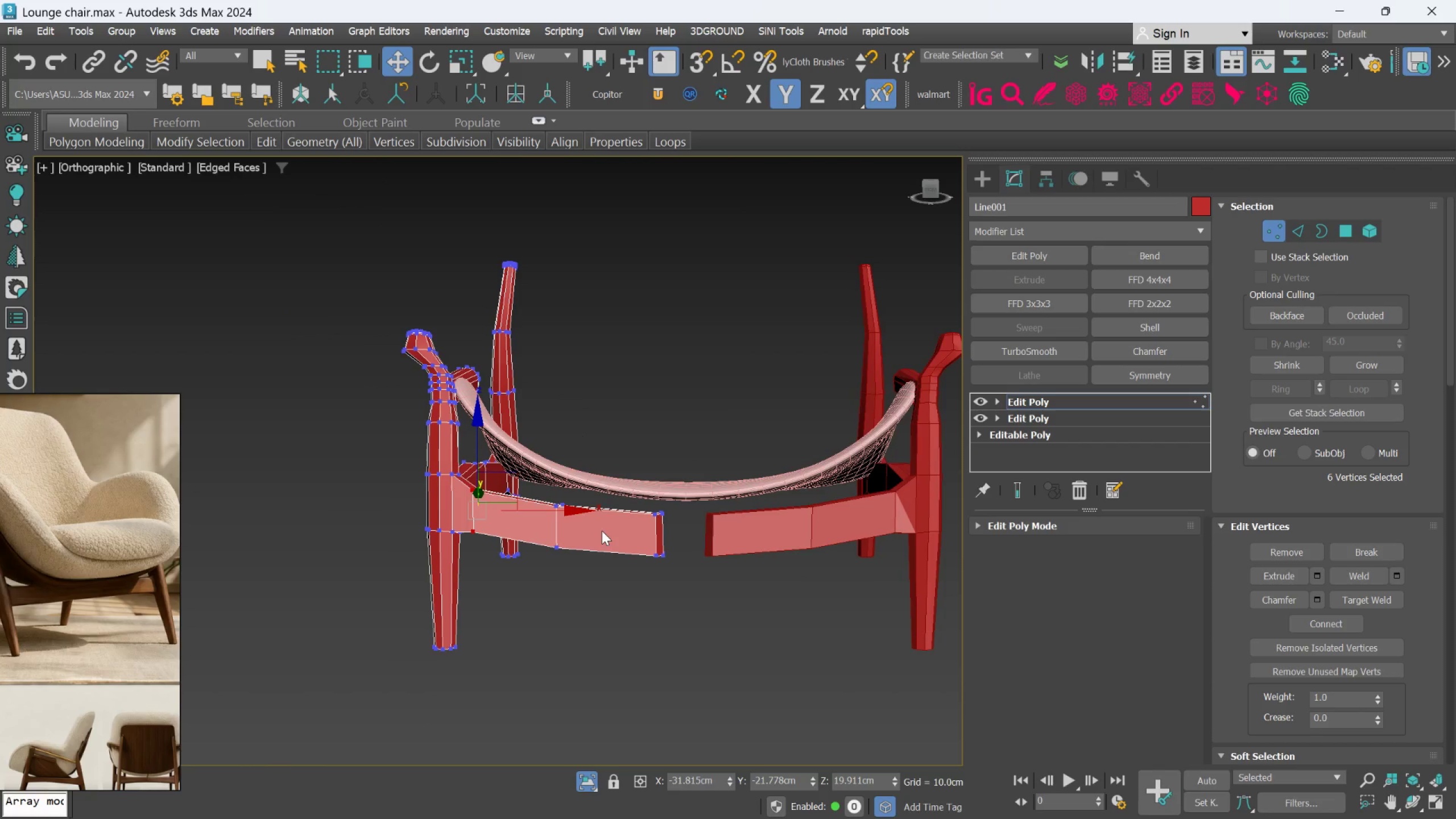 
key(Alt+AltLeft)
 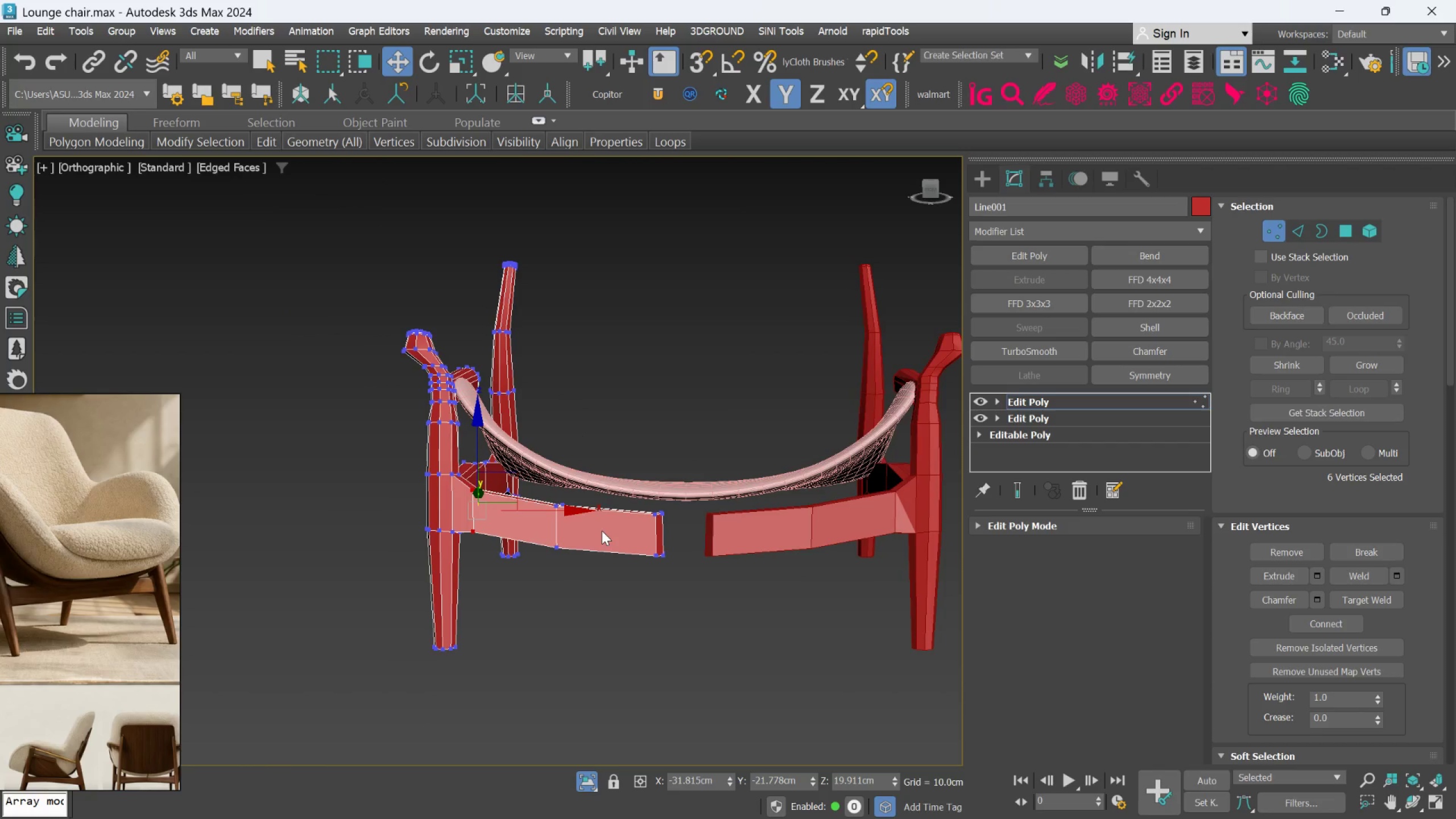 
middle_click([602, 531])
 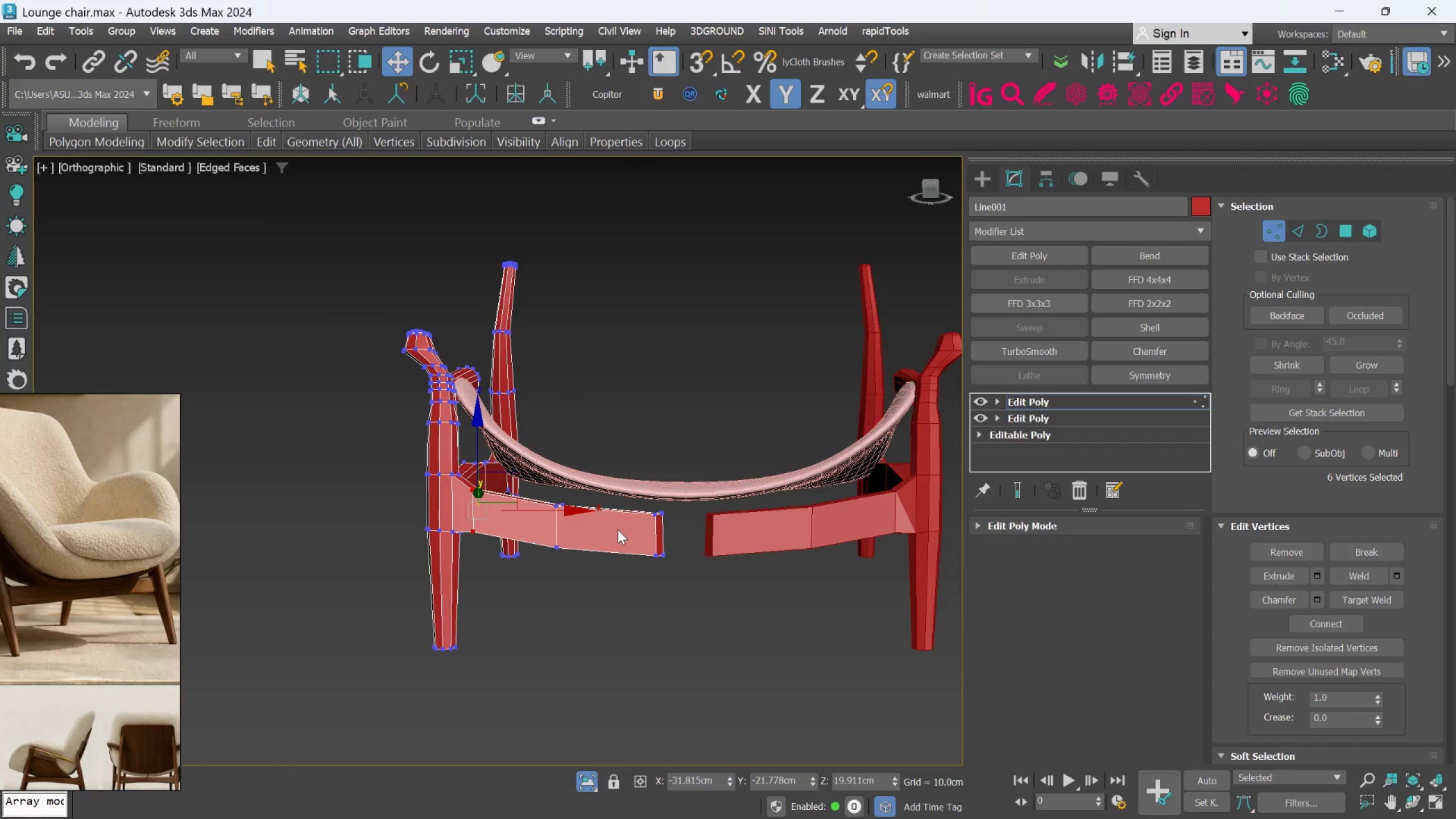 
key(F)
 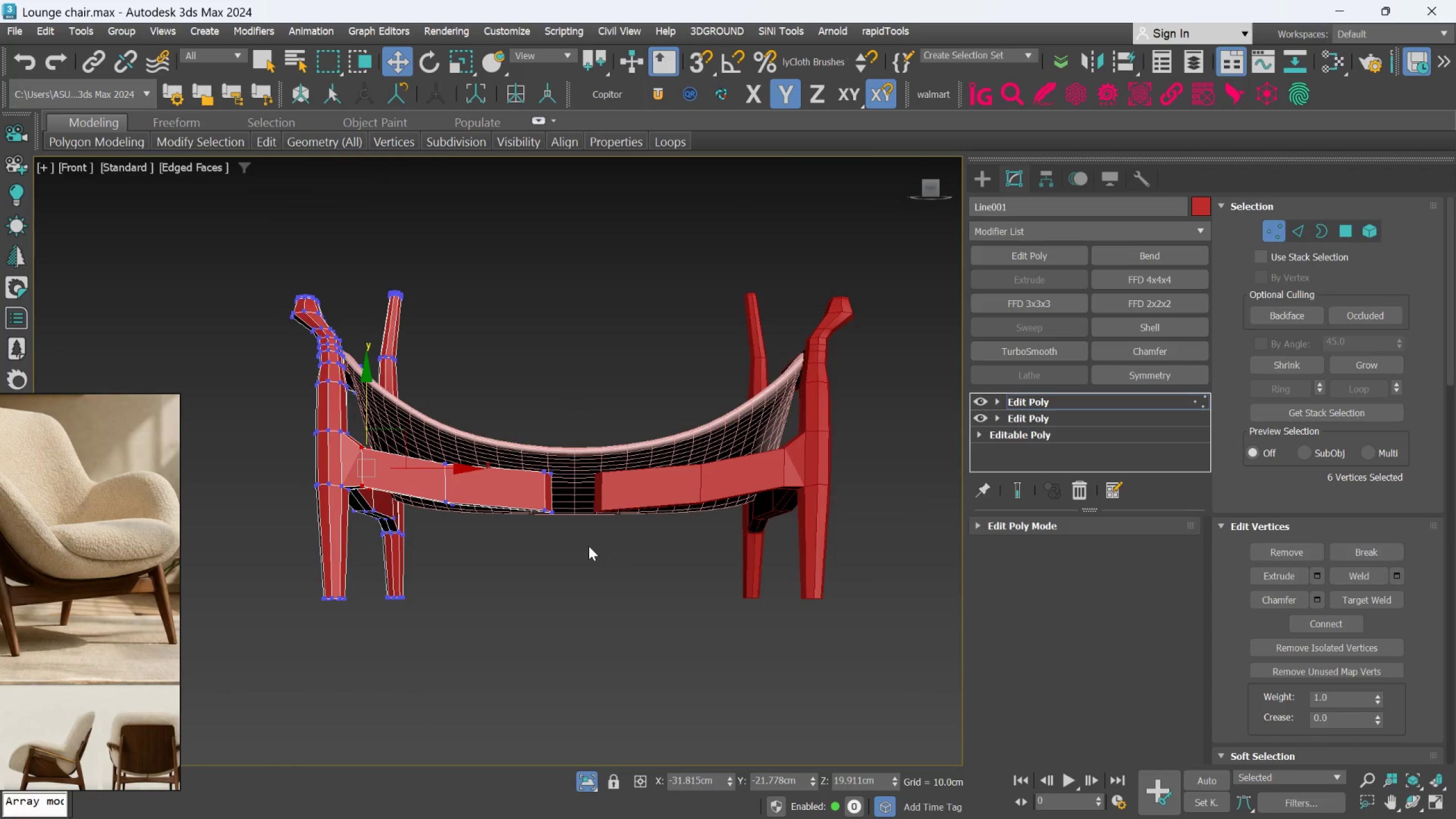 
hold_key(key=MetaLeft, duration=0.58)
 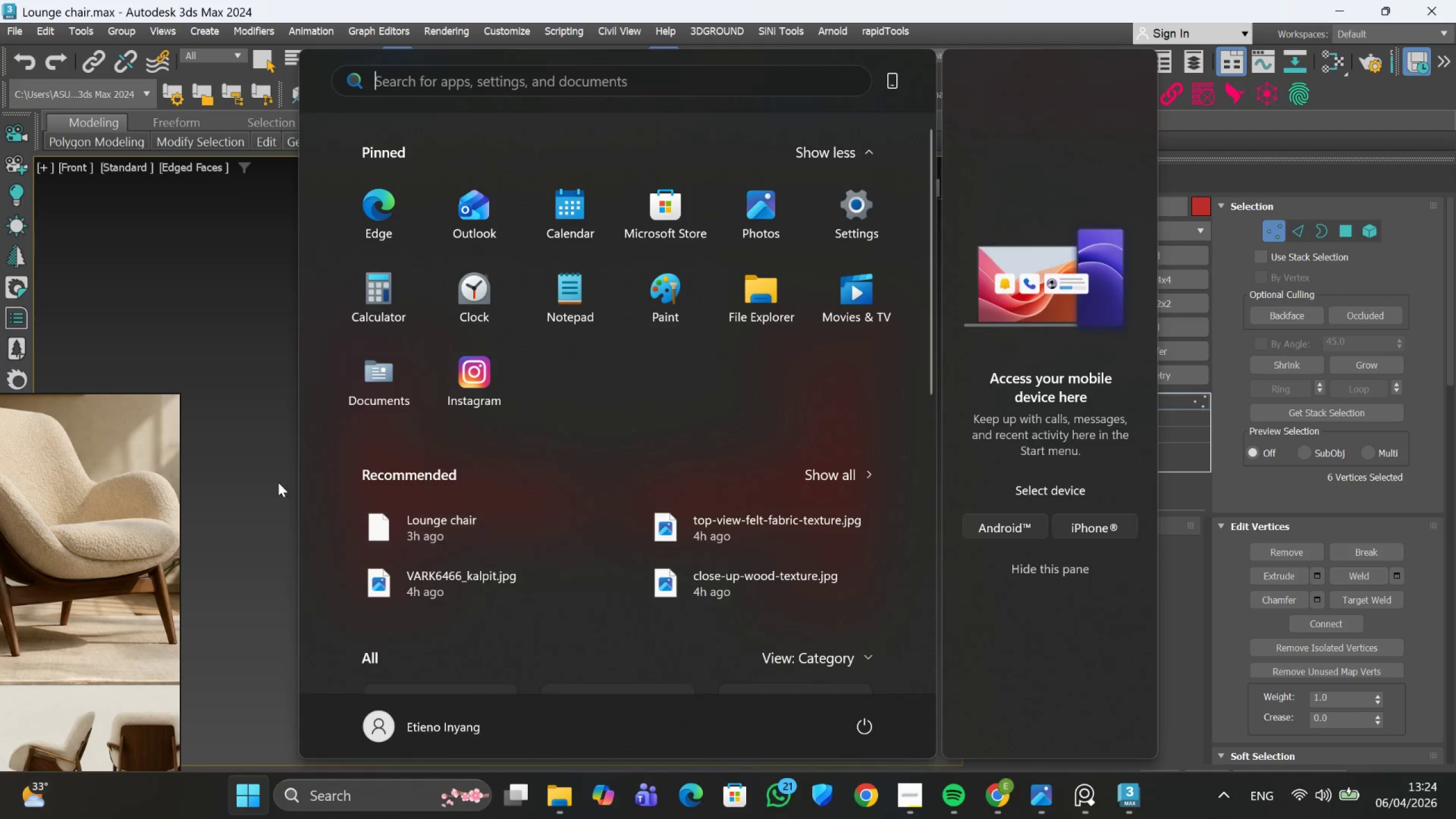 
left_click([255, 470])
 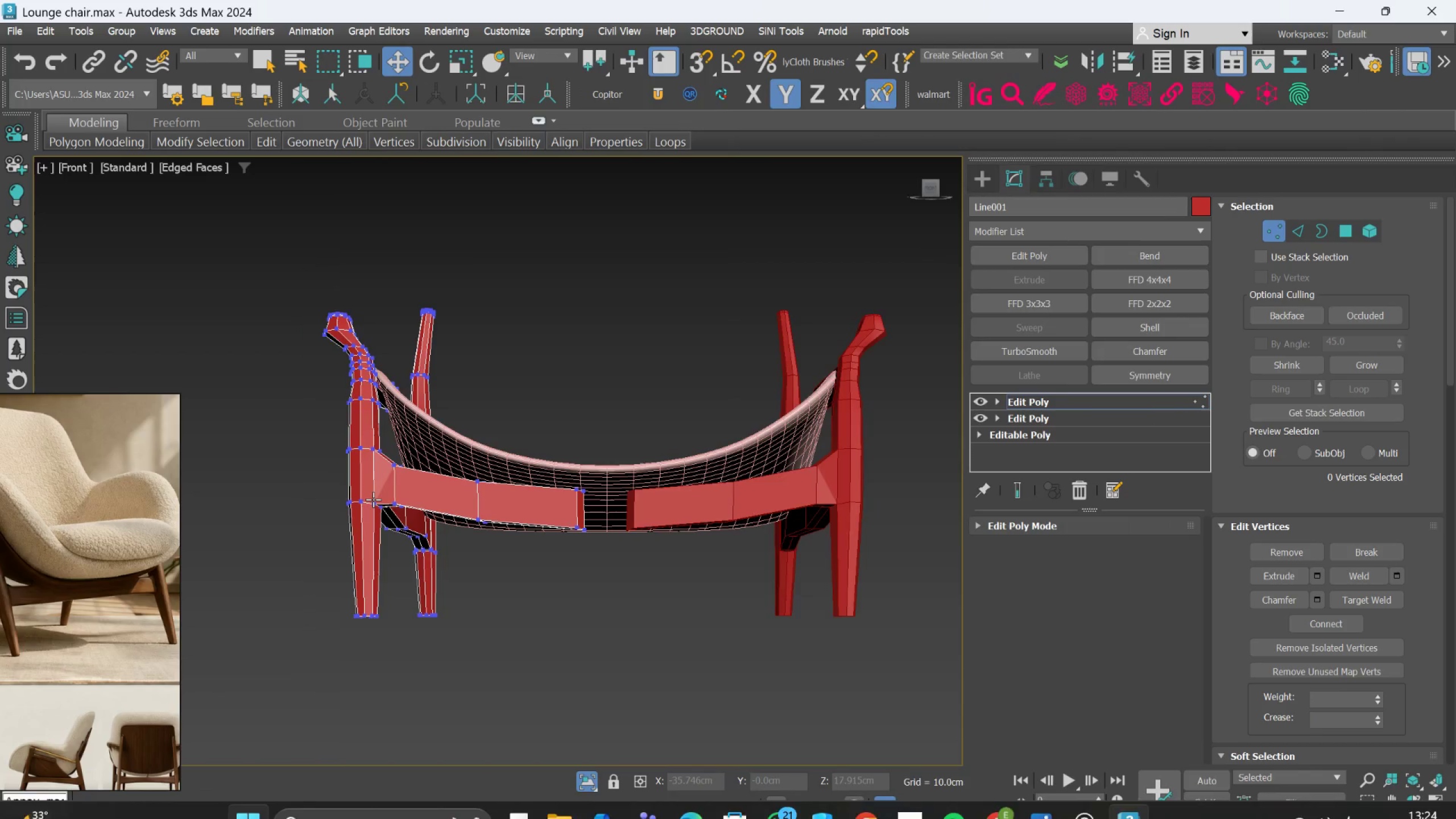 
hold_key(key=AltLeft, duration=0.75)
 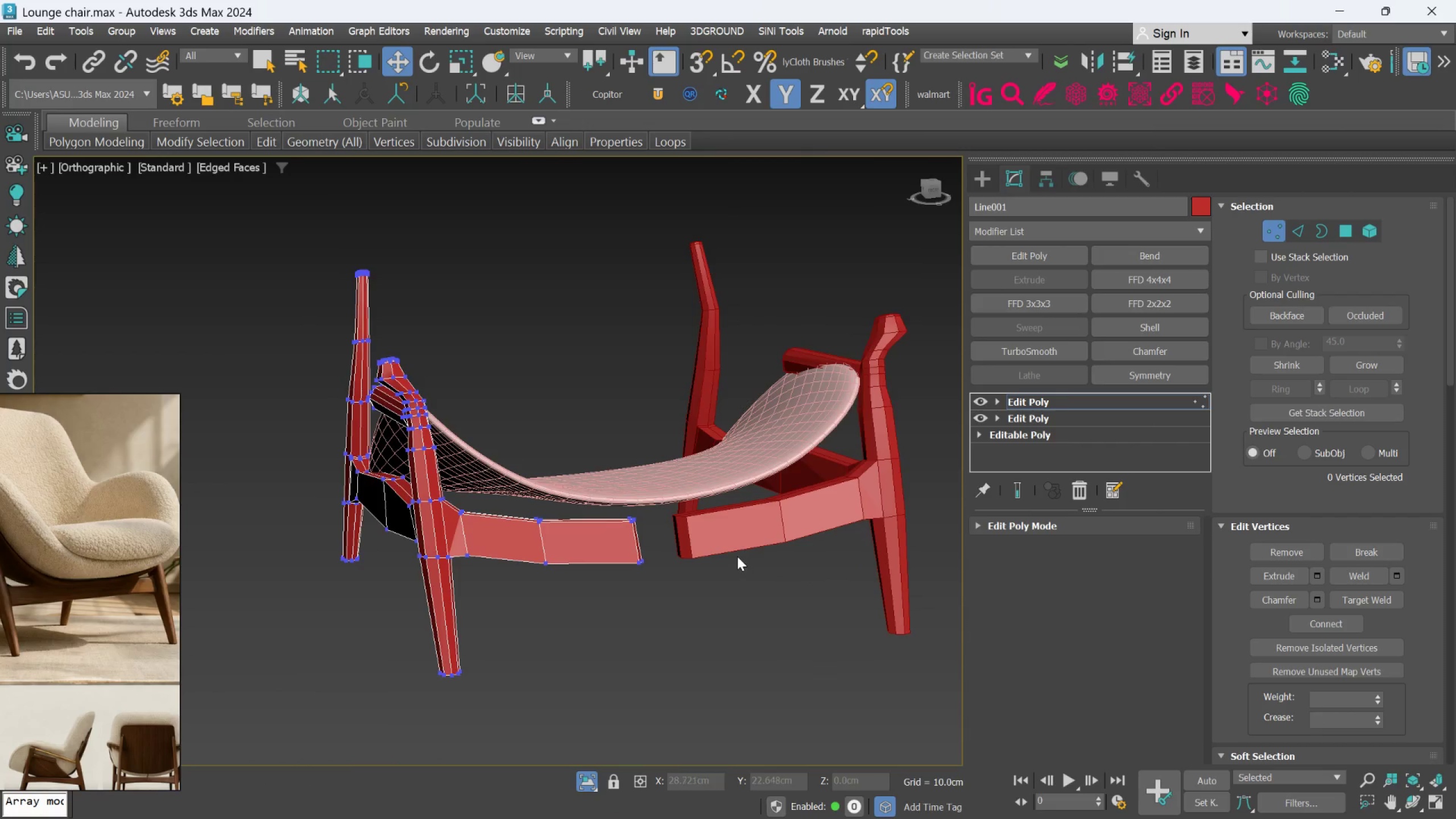 
scroll: coordinate [734, 554], scroll_direction: up, amount: 2.0
 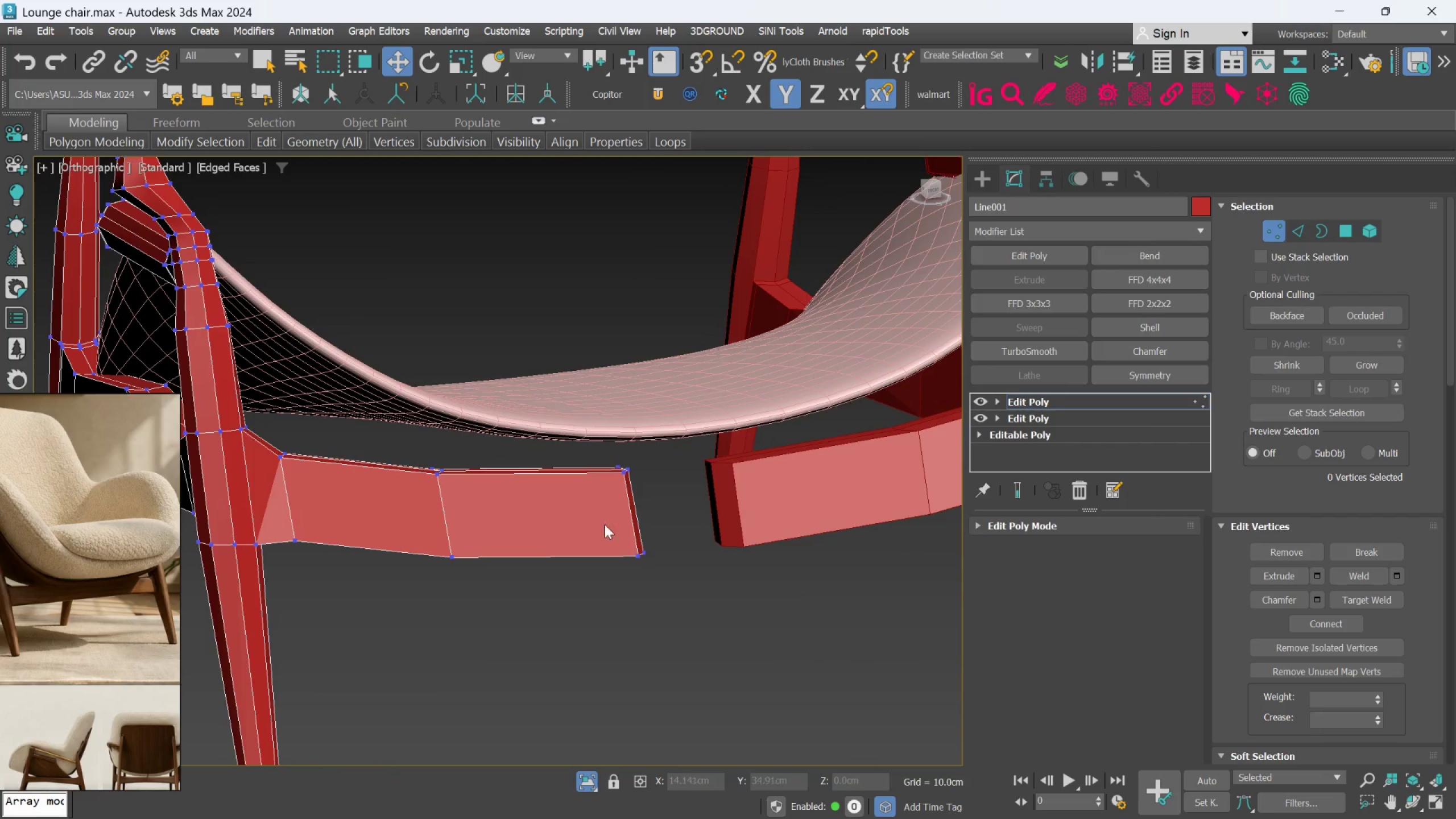 
left_click_drag(start_coordinate=[690, 583], to_coordinate=[584, 445])
 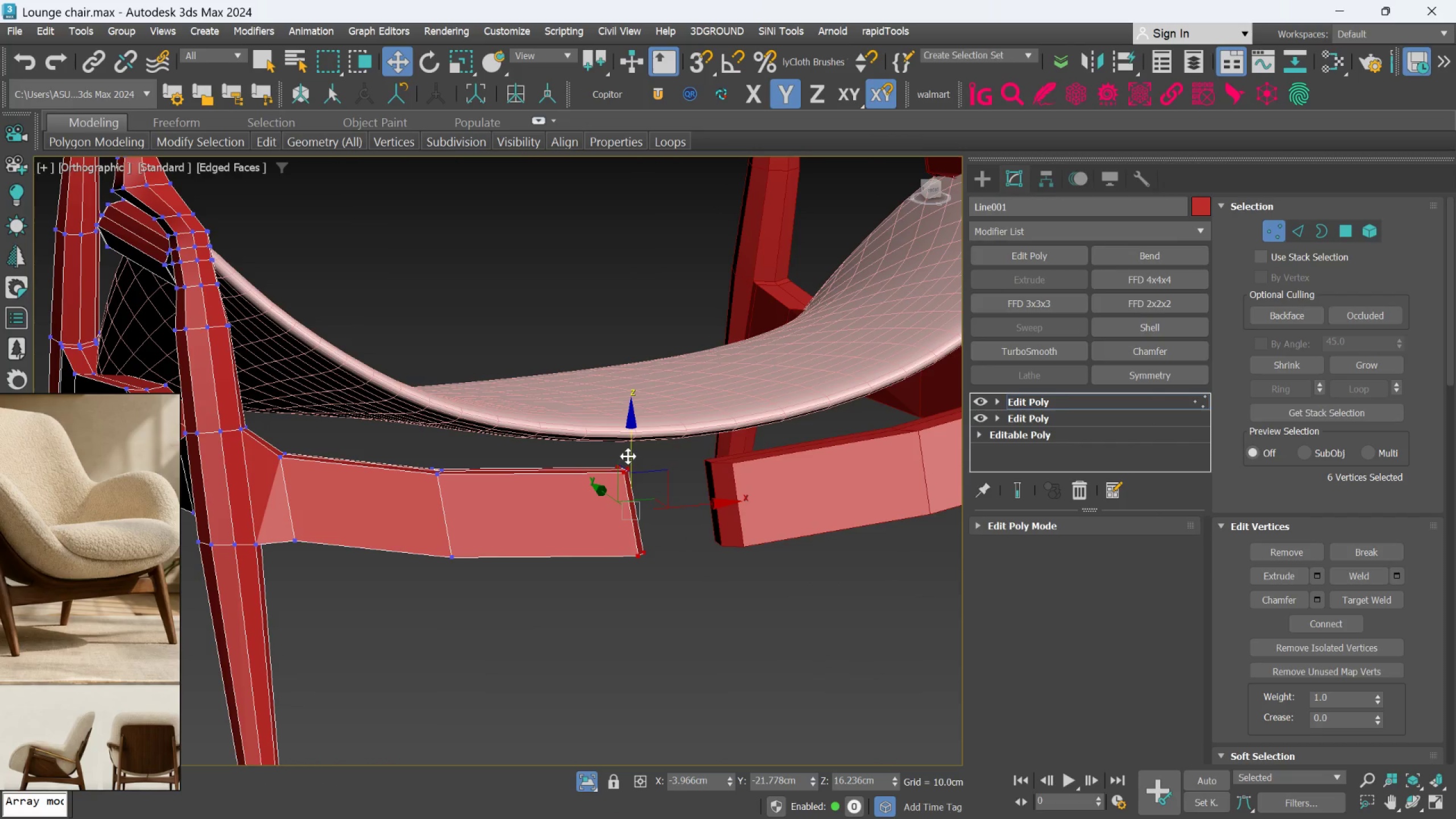 
left_click_drag(start_coordinate=[629, 448], to_coordinate=[626, 439])
 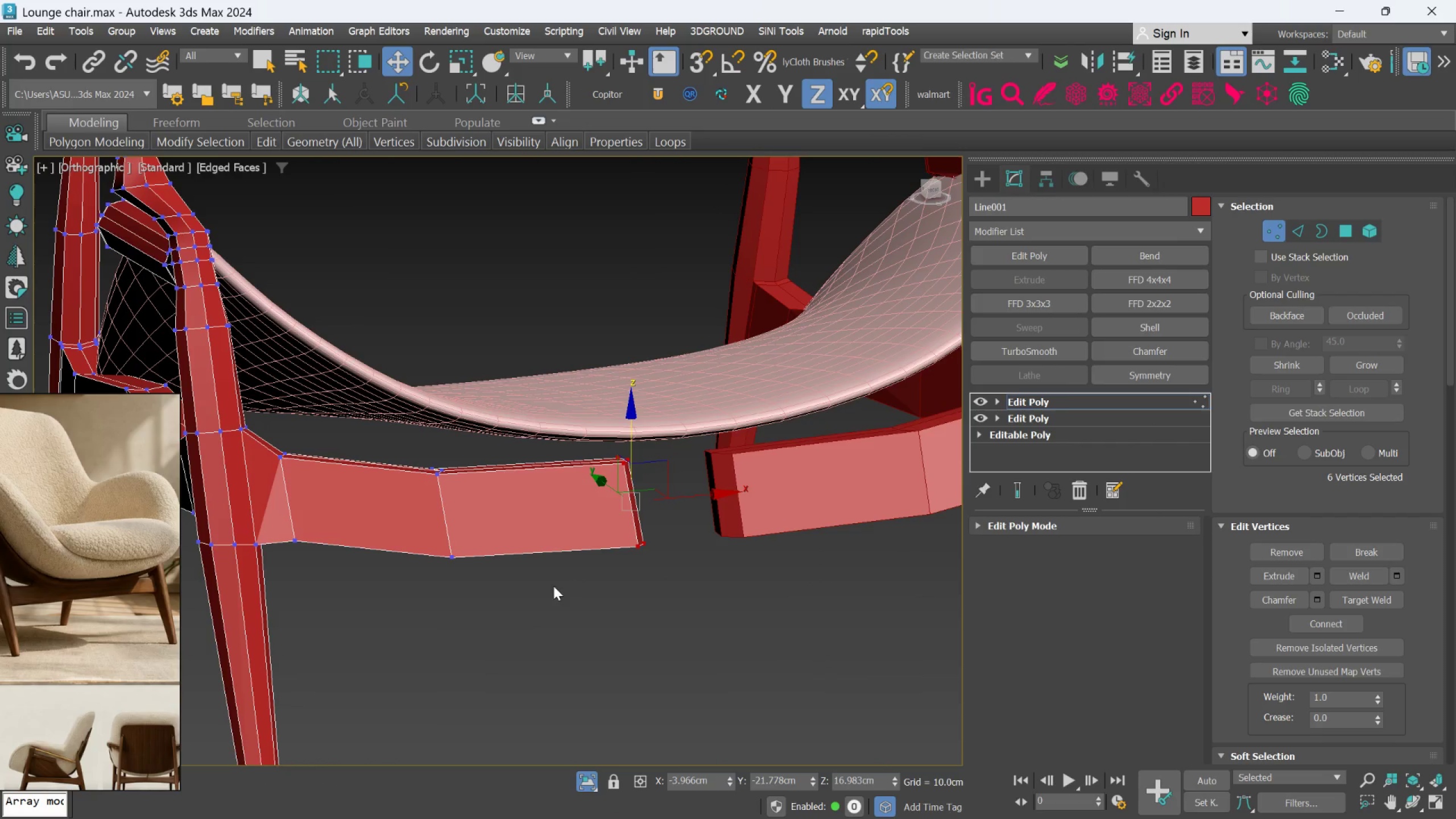 
left_click_drag(start_coordinate=[544, 590], to_coordinate=[377, 462])
 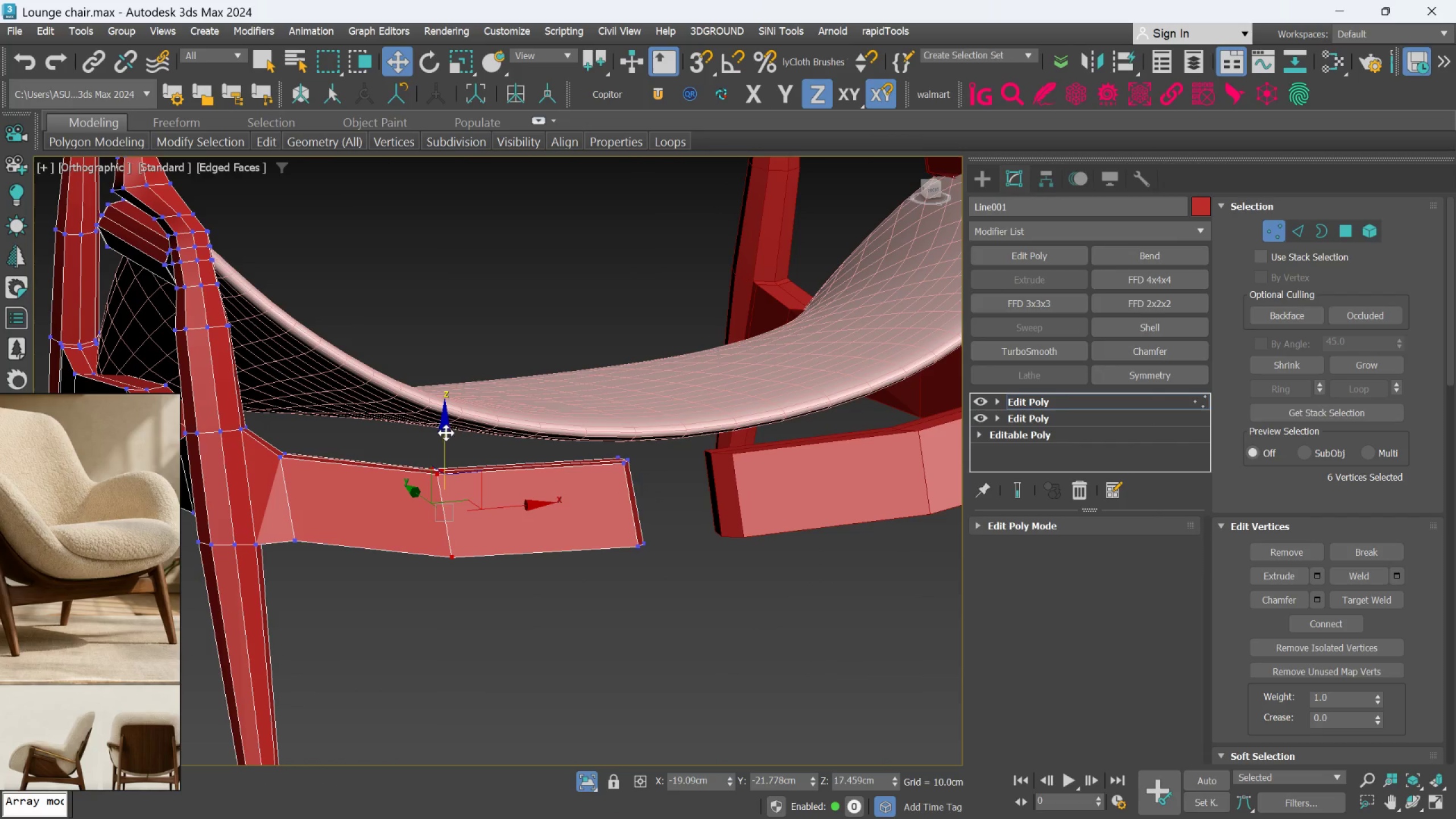 
left_click_drag(start_coordinate=[446, 433], to_coordinate=[445, 421])
 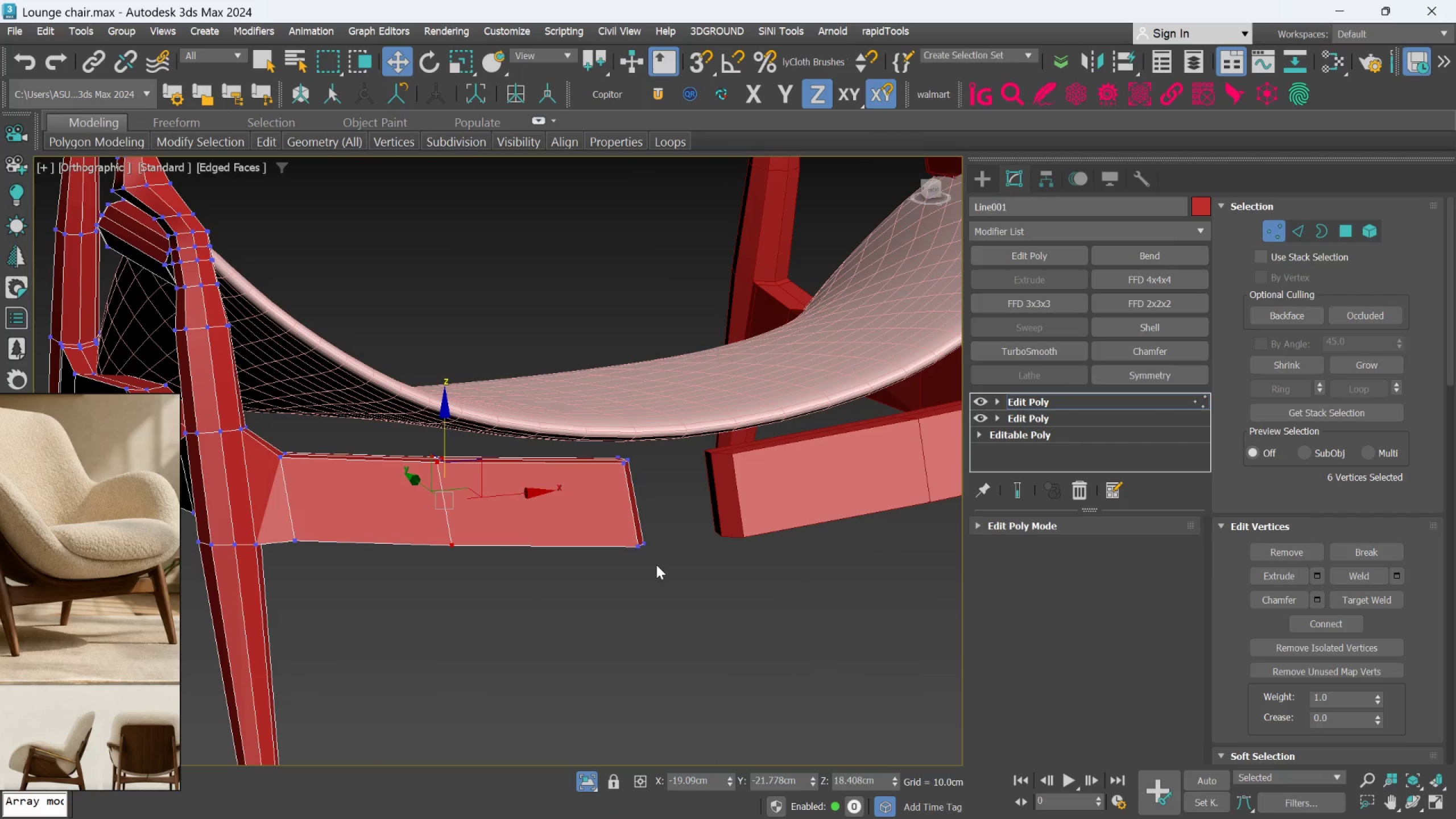 
left_click_drag(start_coordinate=[656, 565], to_coordinate=[572, 436])
 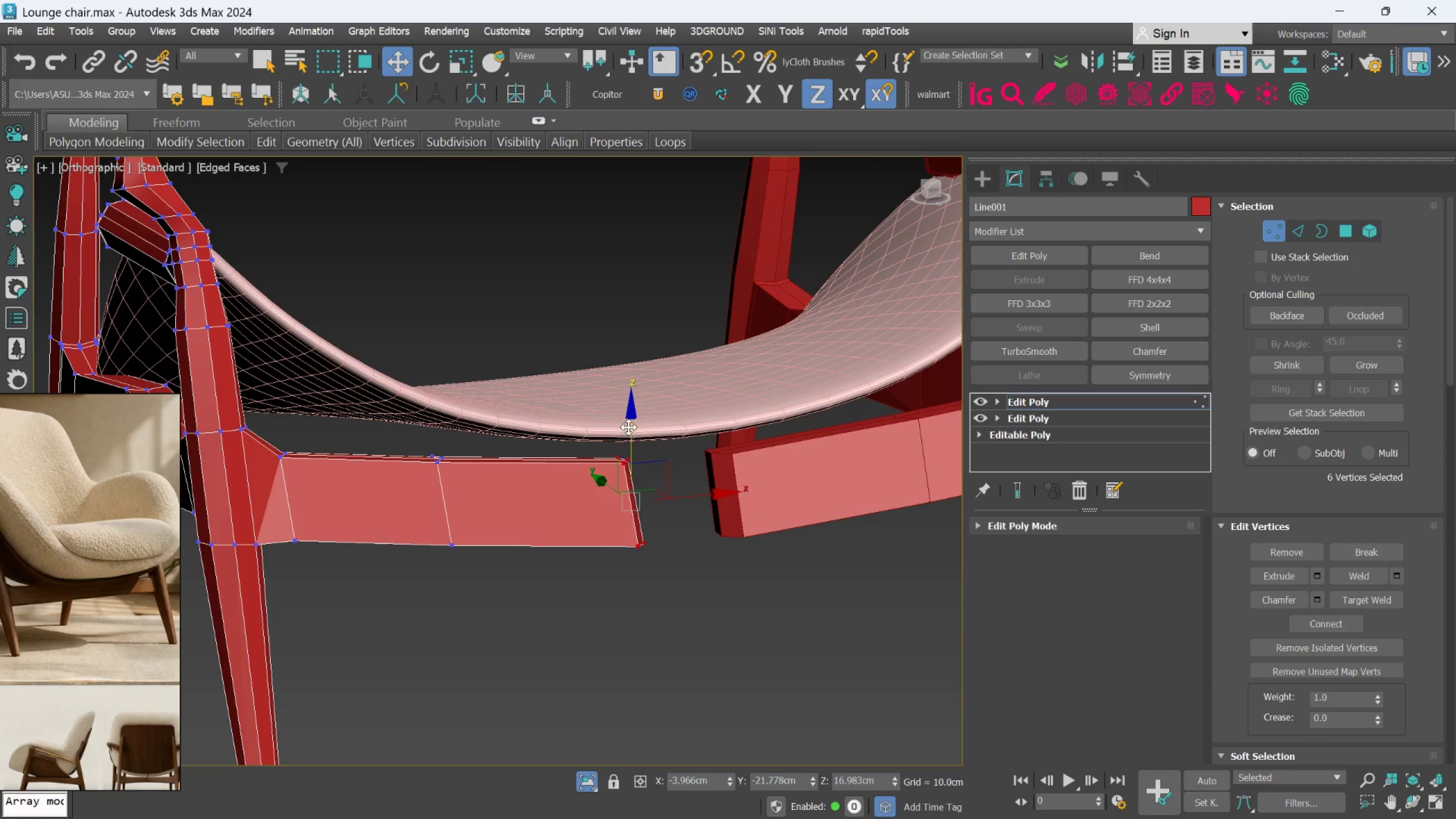 
left_click_drag(start_coordinate=[628, 427], to_coordinate=[629, 423])
 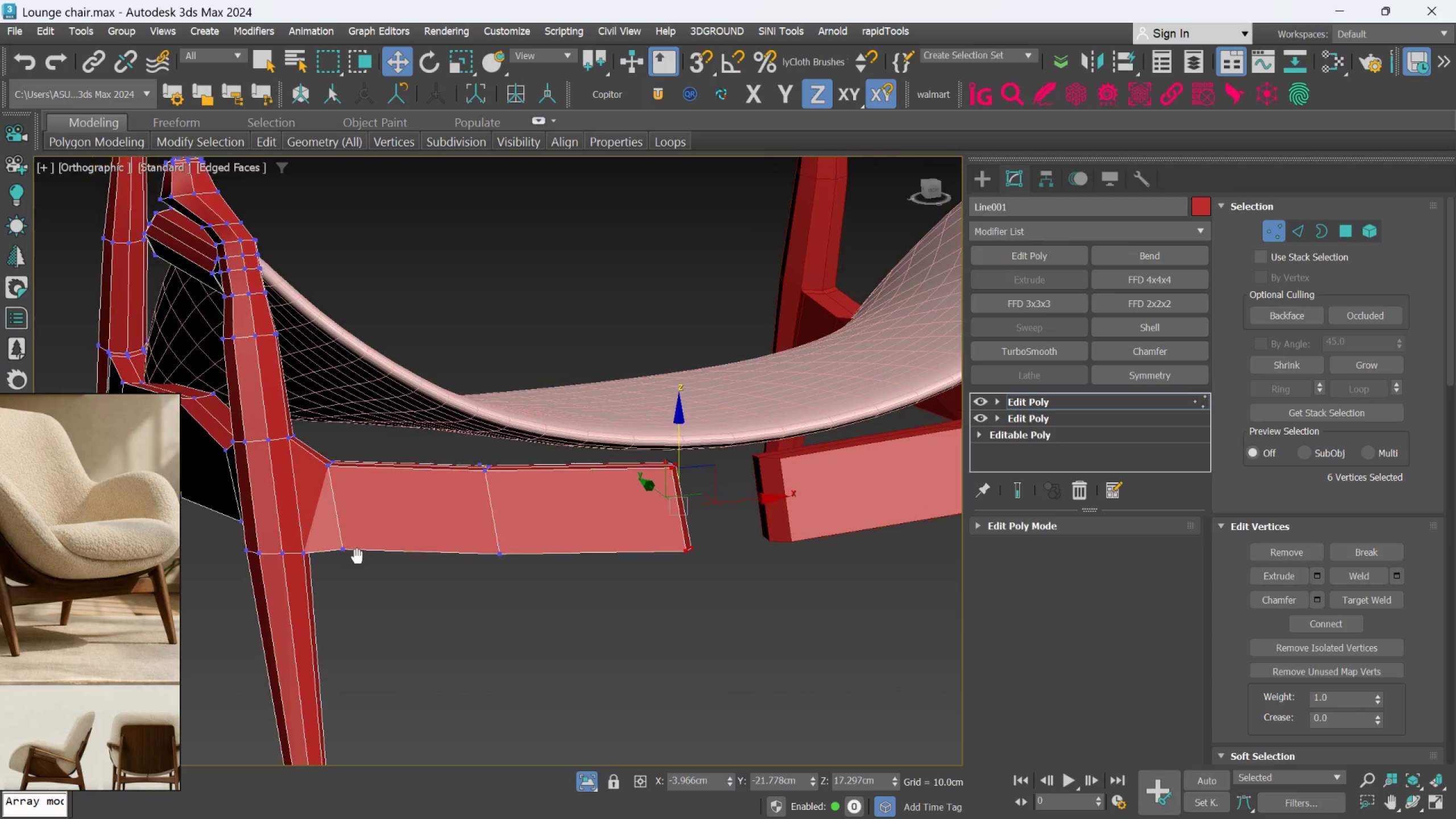 
left_click_drag(start_coordinate=[387, 581], to_coordinate=[319, 433])
 